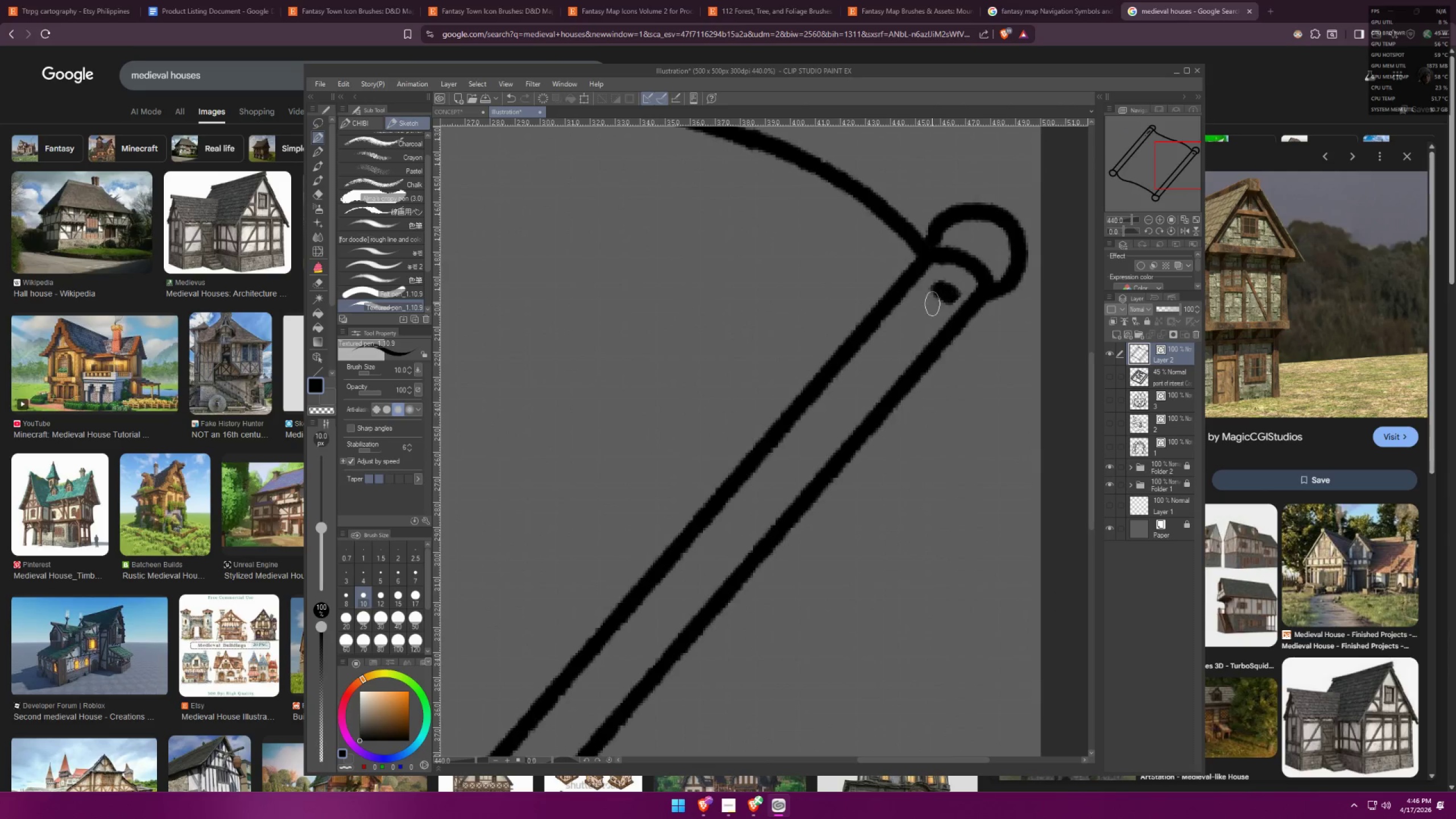 
left_click_drag(start_coordinate=[932, 301], to_coordinate=[937, 306])
 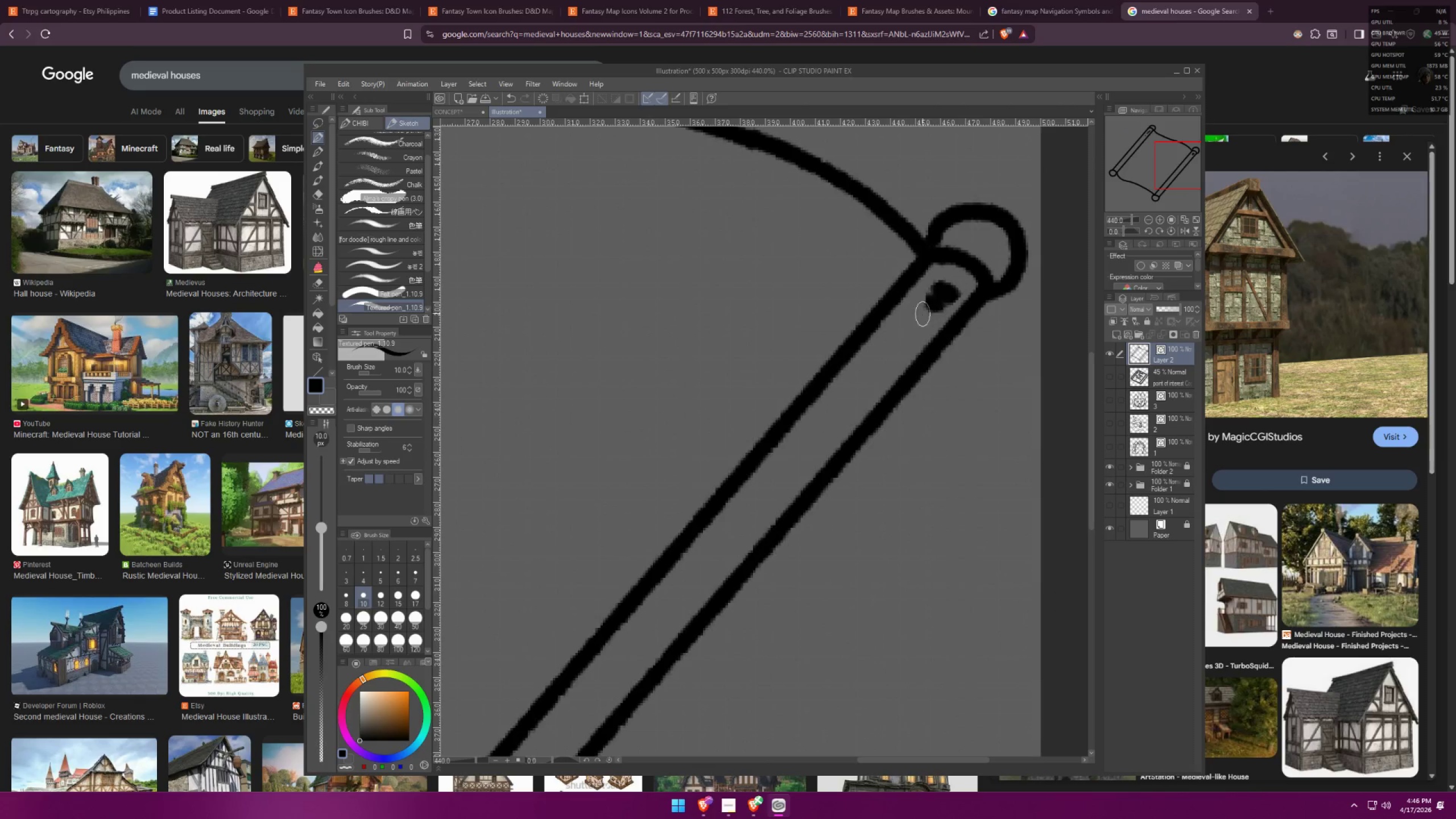 
left_click_drag(start_coordinate=[917, 317], to_coordinate=[920, 318])
 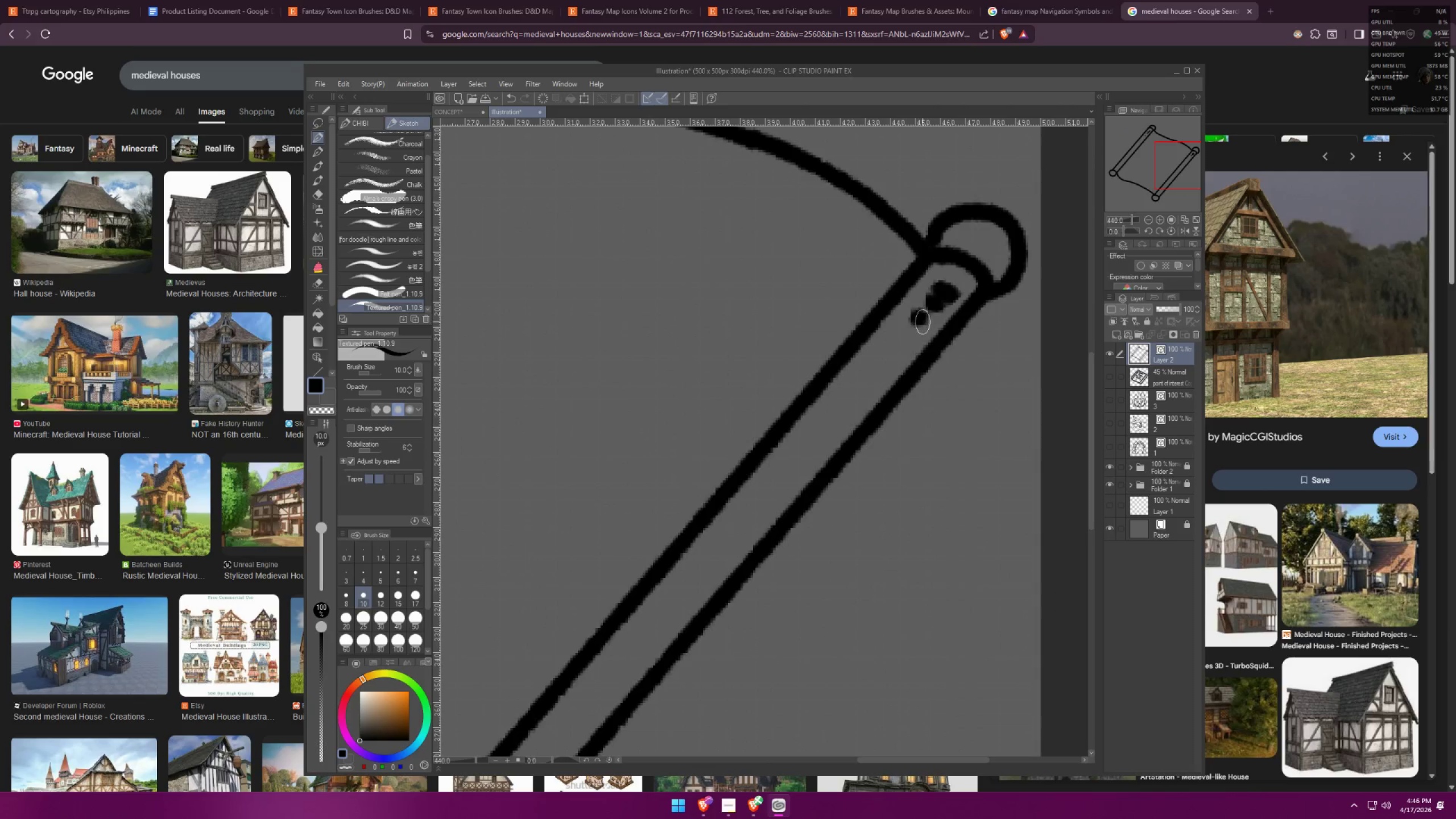 
key(Control+Z)
 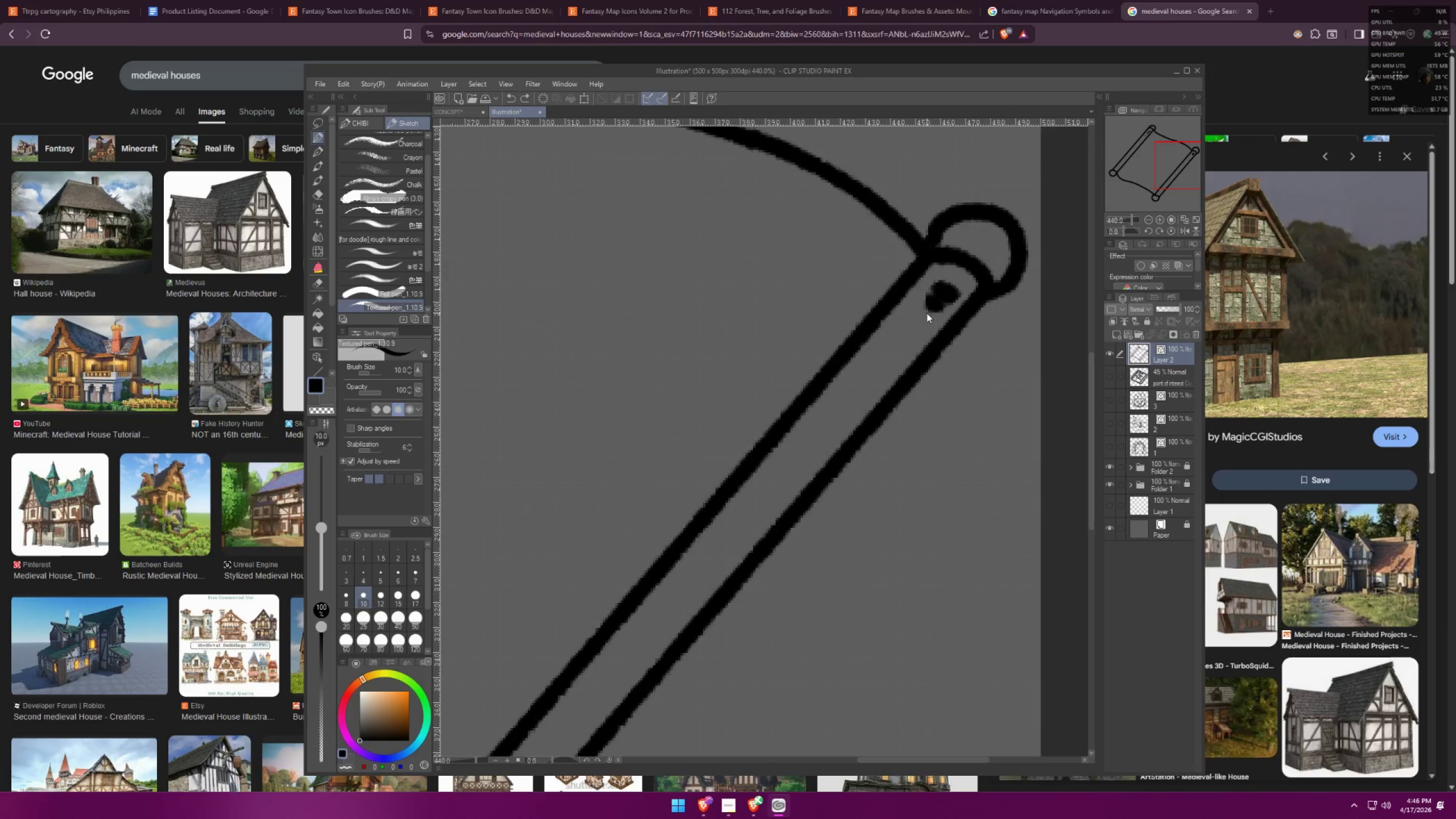 
key(Control+Z)
 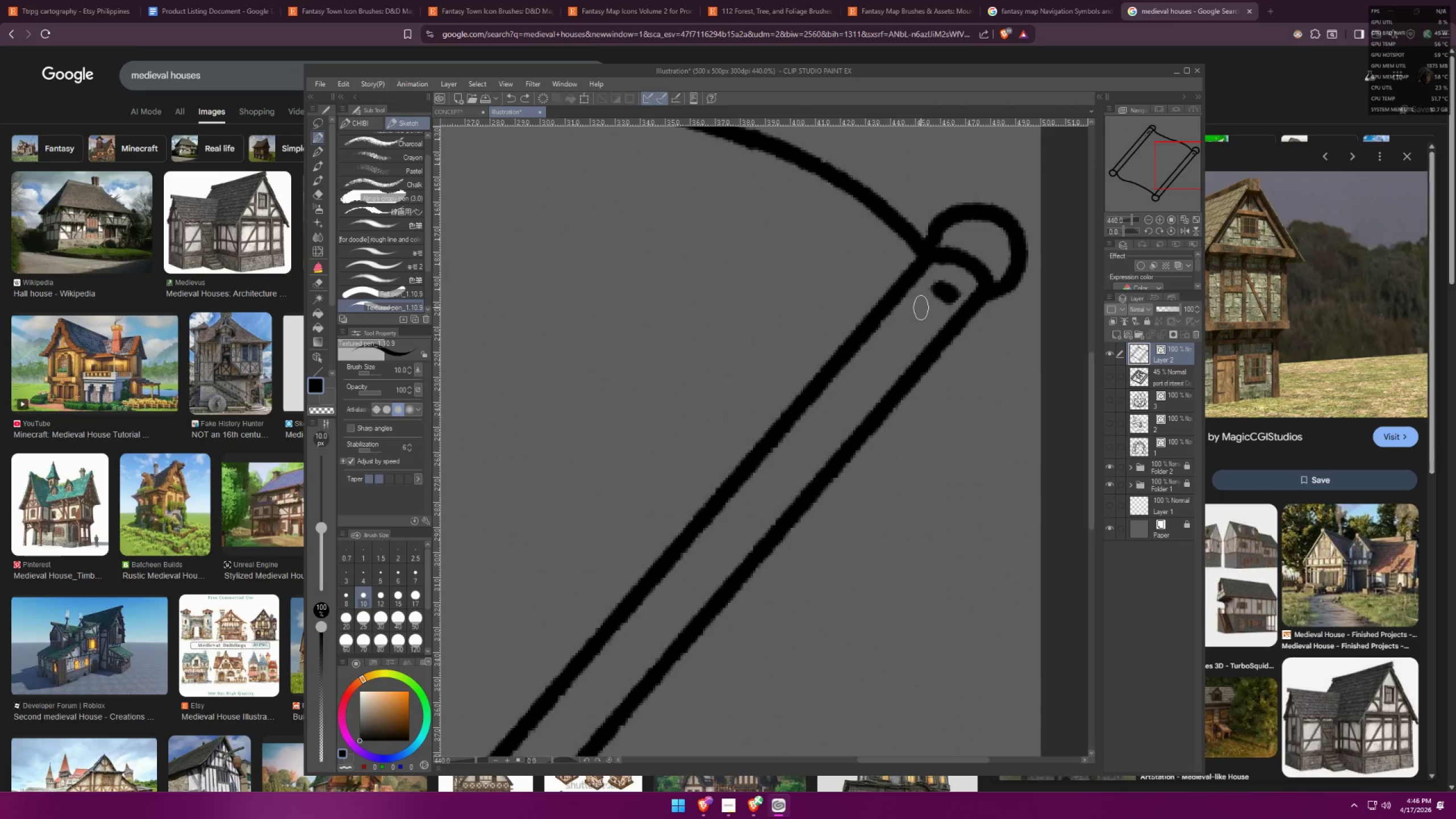 
left_click_drag(start_coordinate=[923, 308], to_coordinate=[929, 312])
 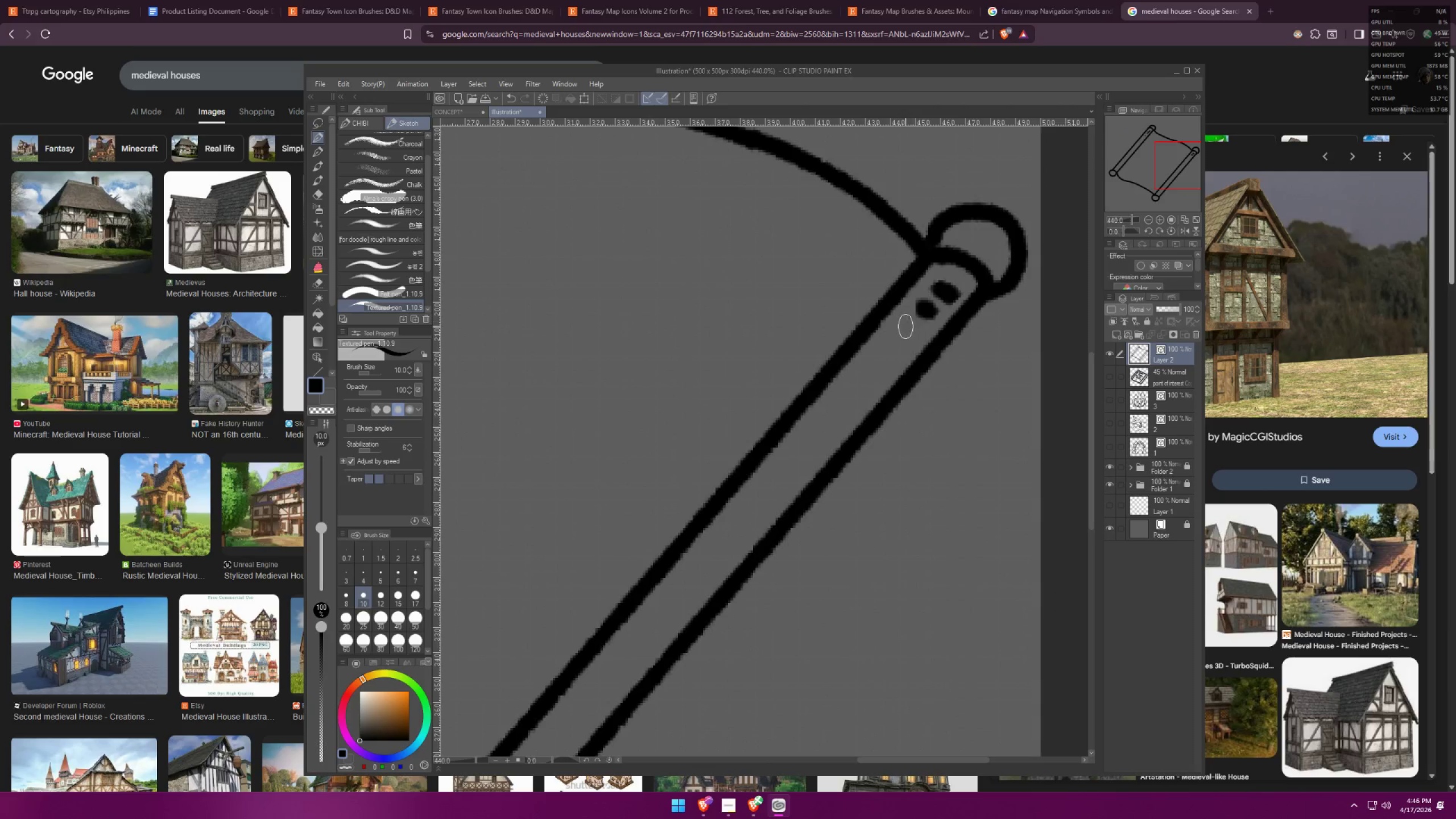 
left_click_drag(start_coordinate=[905, 326], to_coordinate=[909, 329])
 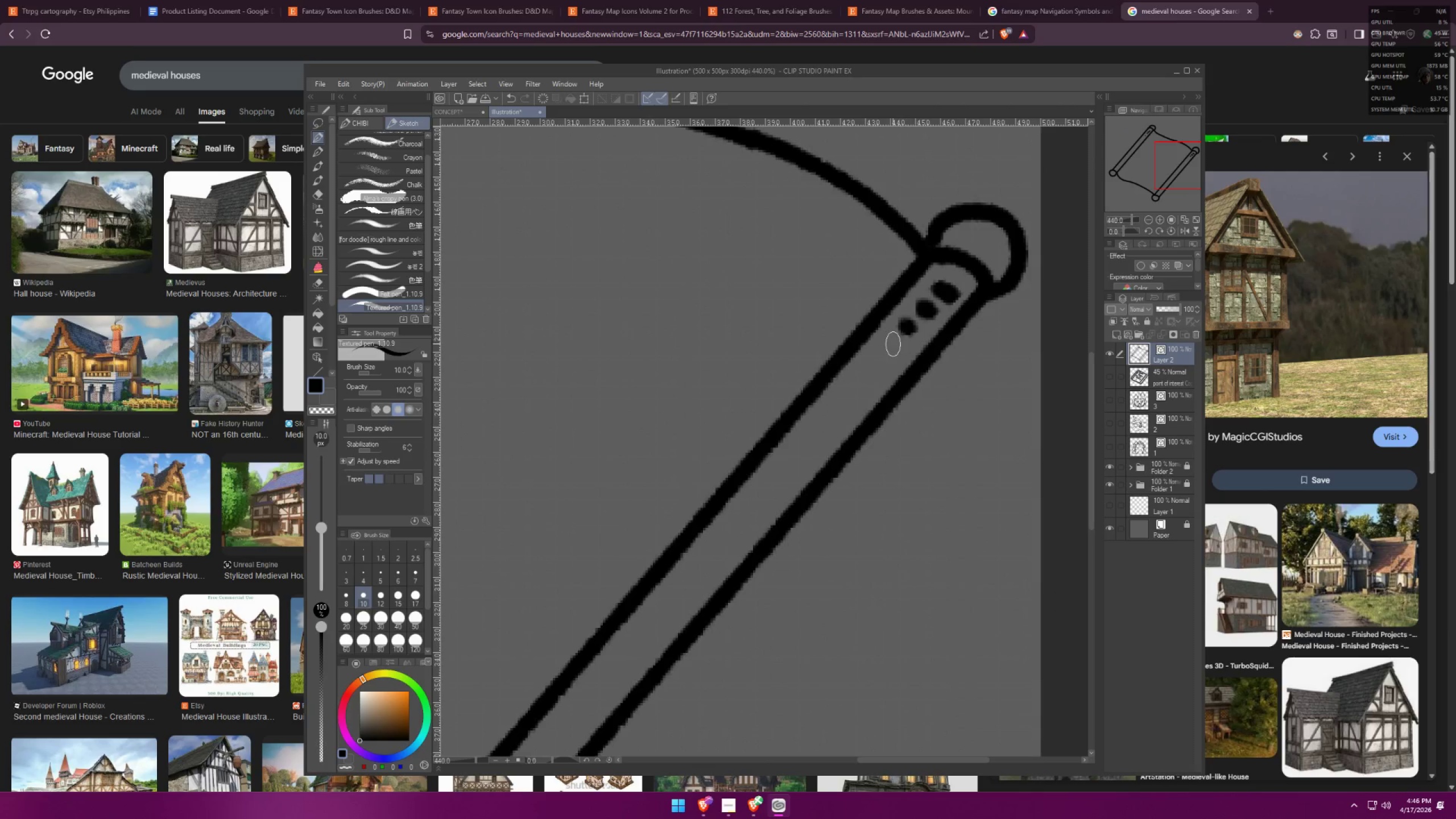 
left_click_drag(start_coordinate=[893, 344], to_coordinate=[883, 354])
 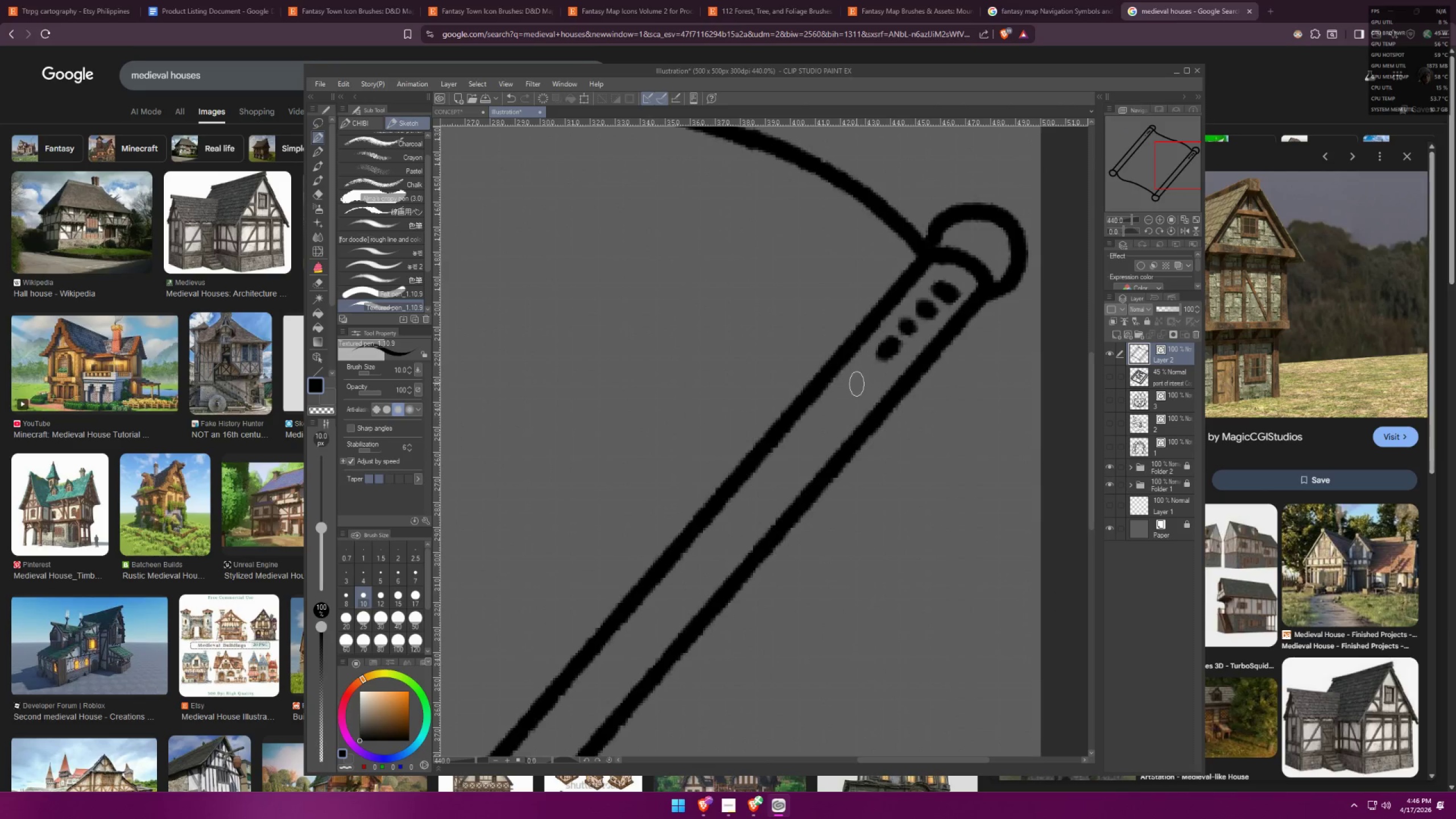 
left_click_drag(start_coordinate=[863, 379], to_coordinate=[817, 419])
 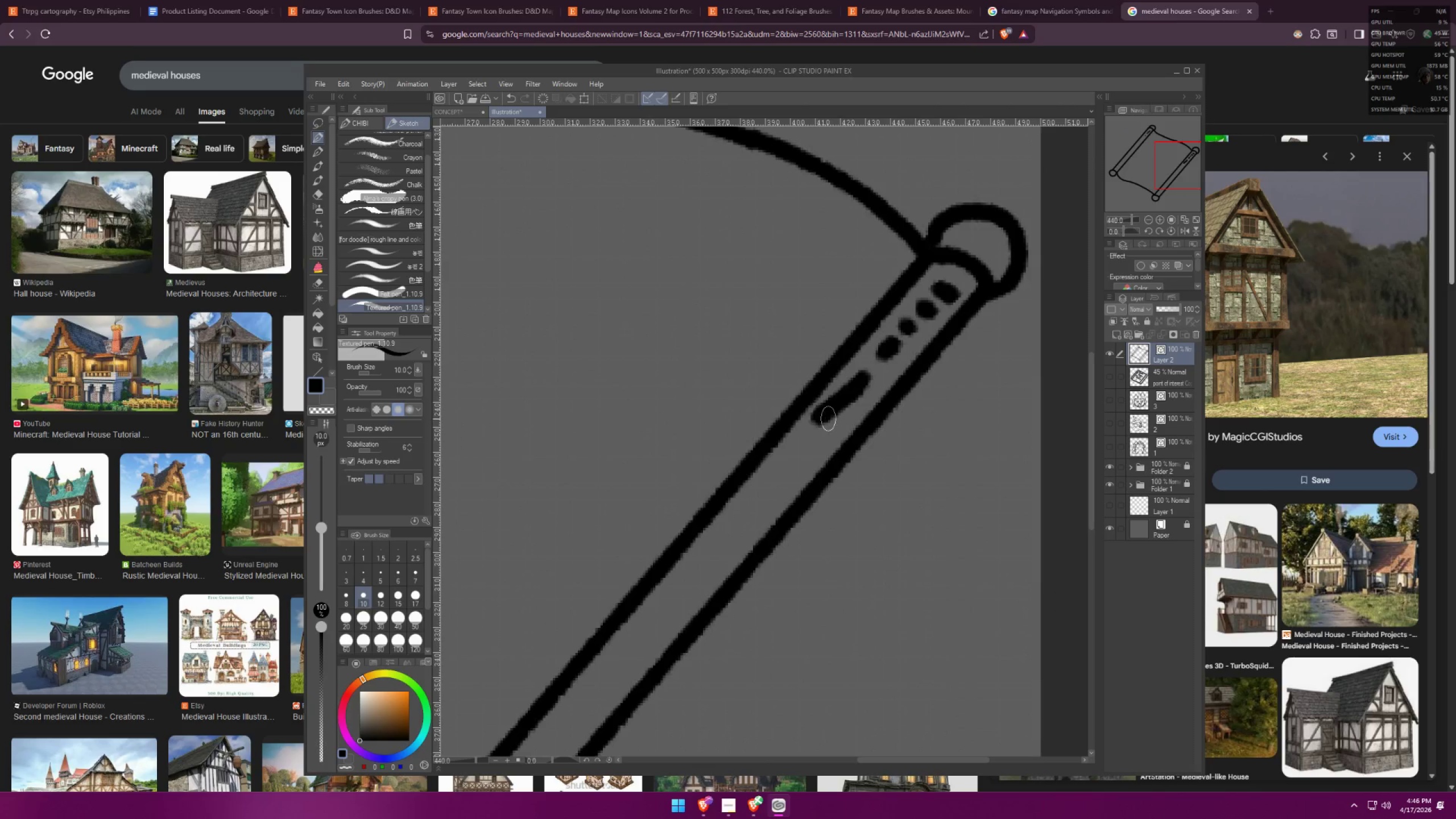 
key(Control+ControlLeft)
 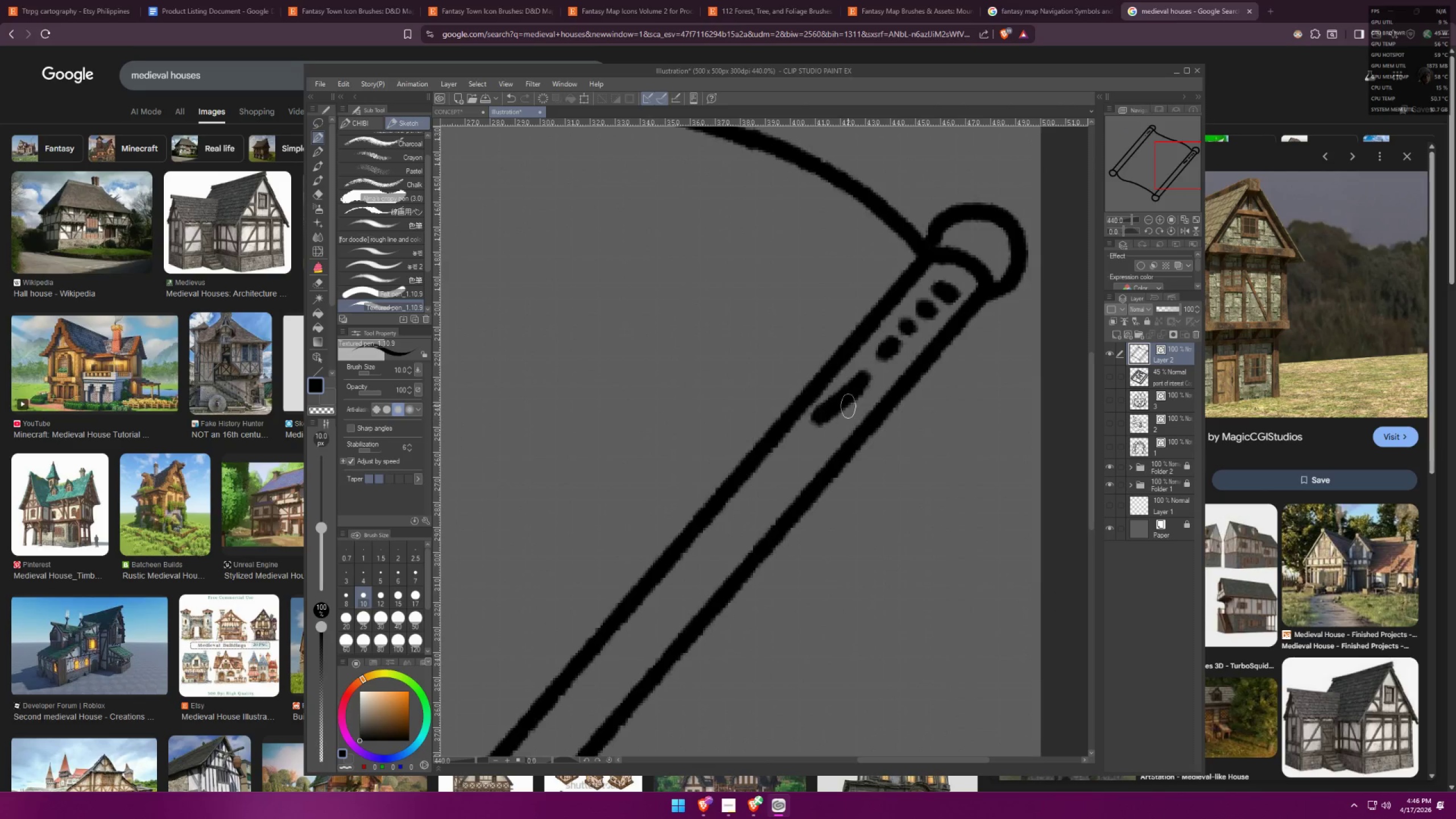 
key(Control+Z)
 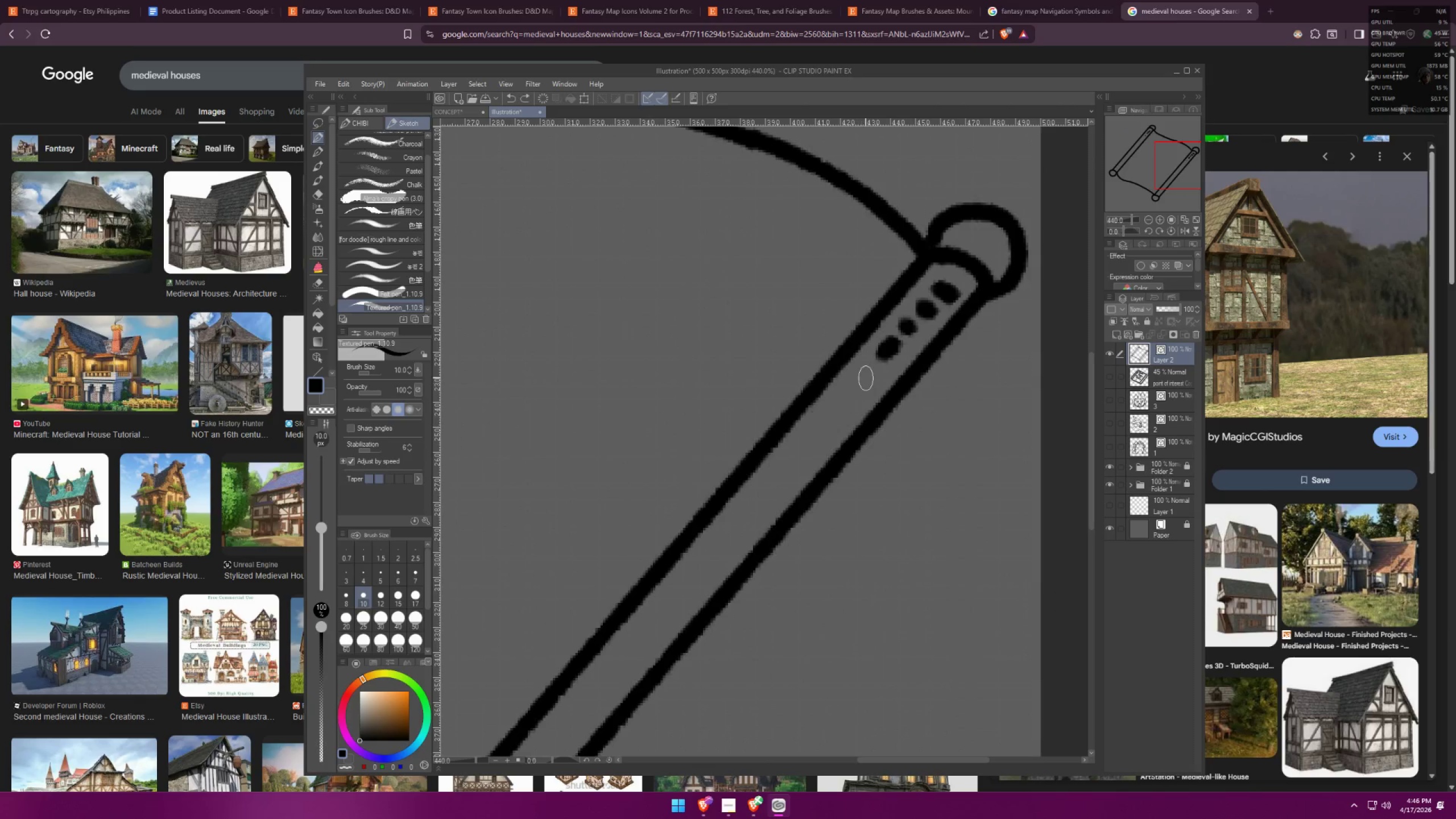 
left_click_drag(start_coordinate=[866, 377], to_coordinate=[838, 409])
 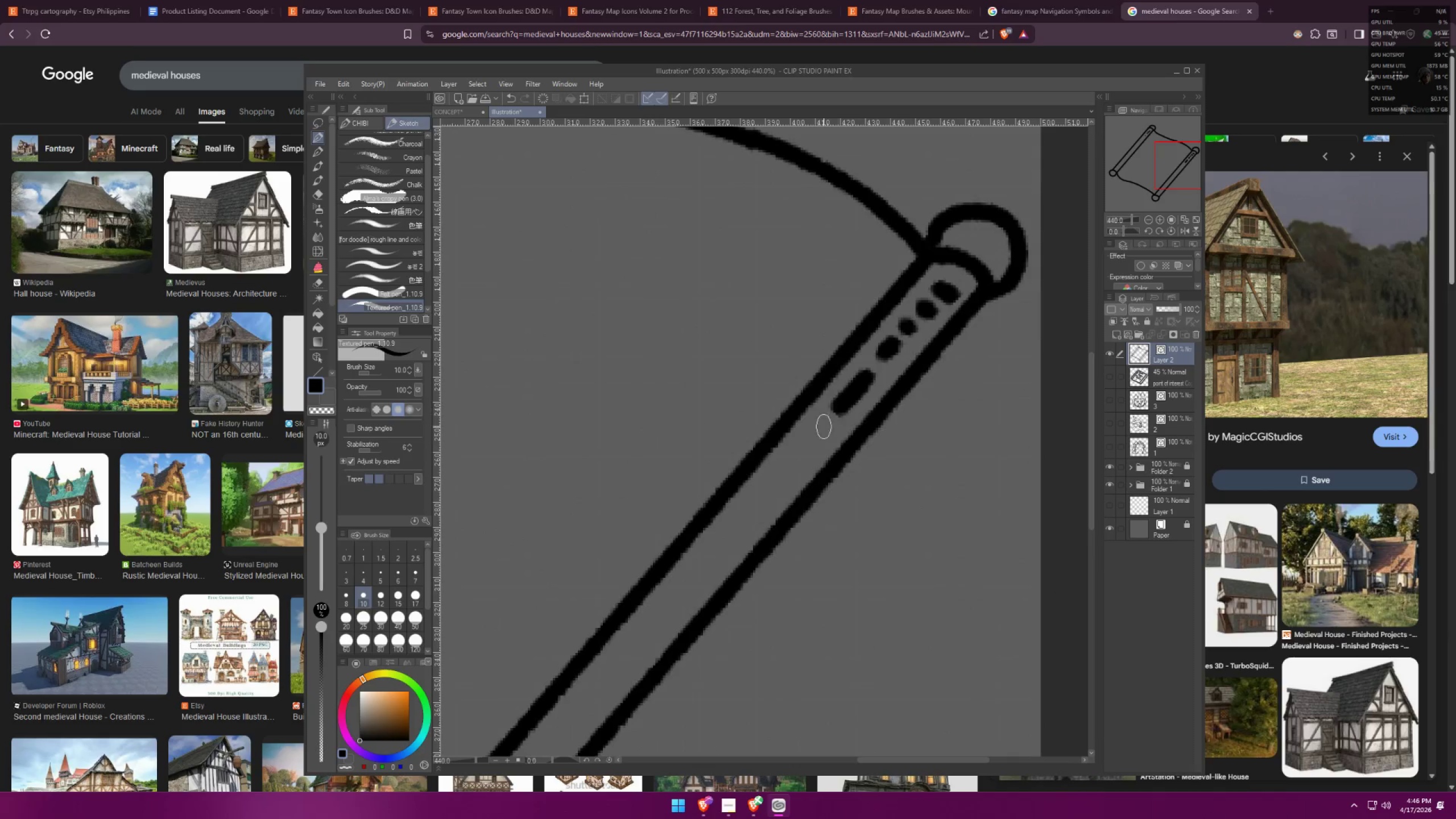 
double_click([810, 433])
 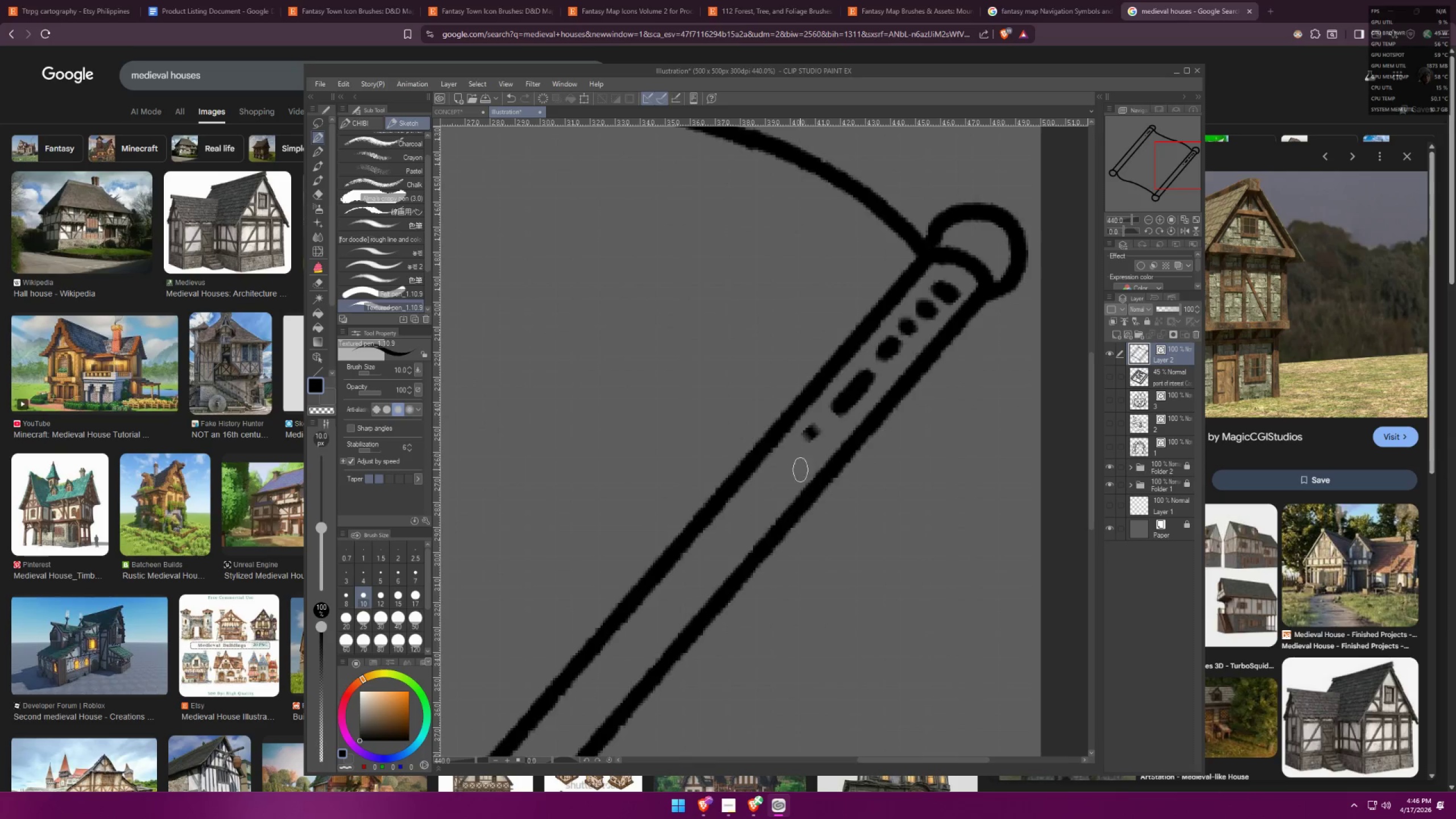 
left_click_drag(start_coordinate=[664, 401], to_coordinate=[680, 376])
 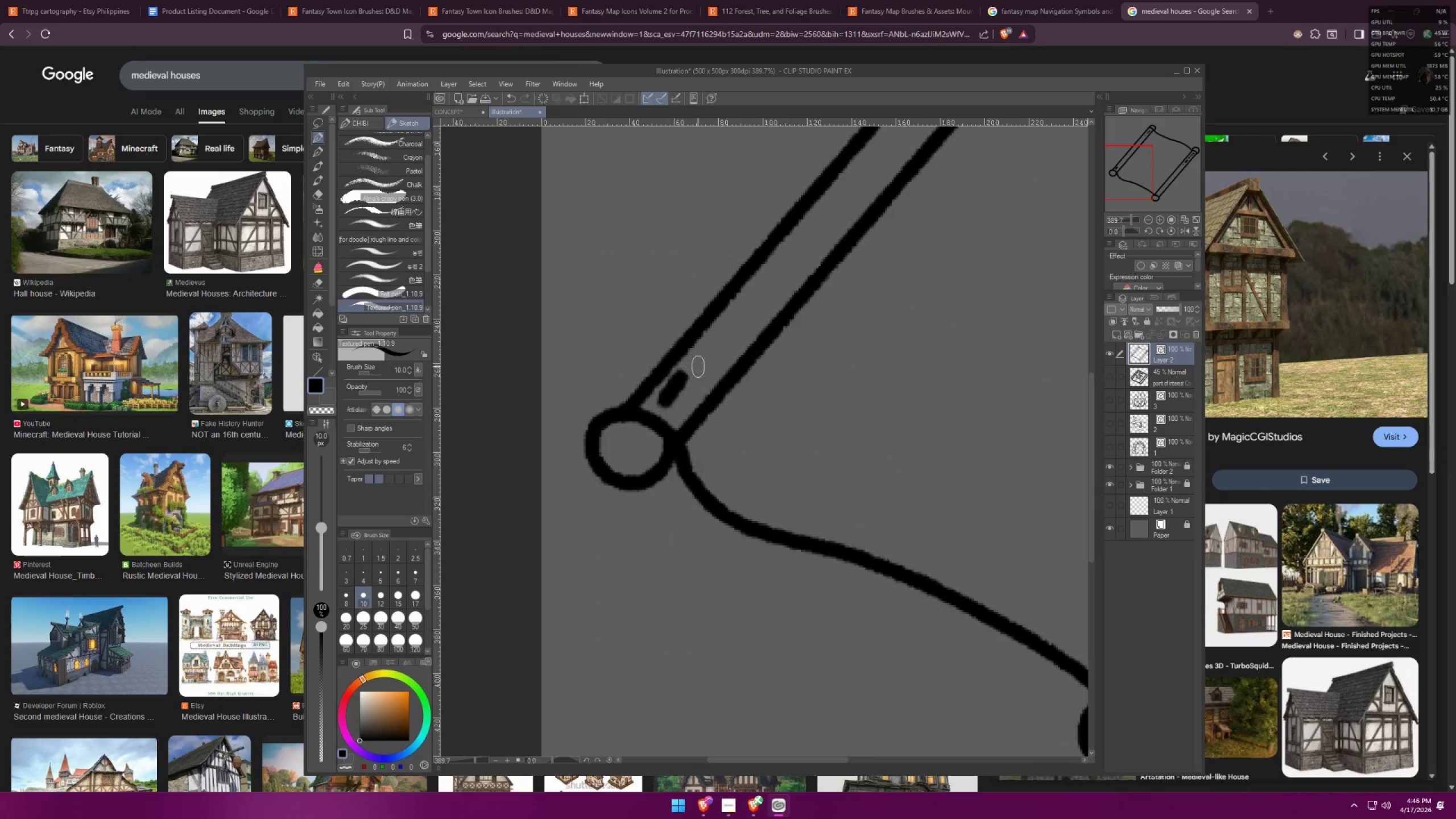 
scroll: coordinate [650, 409], scroll_direction: up, amount: 1.0
 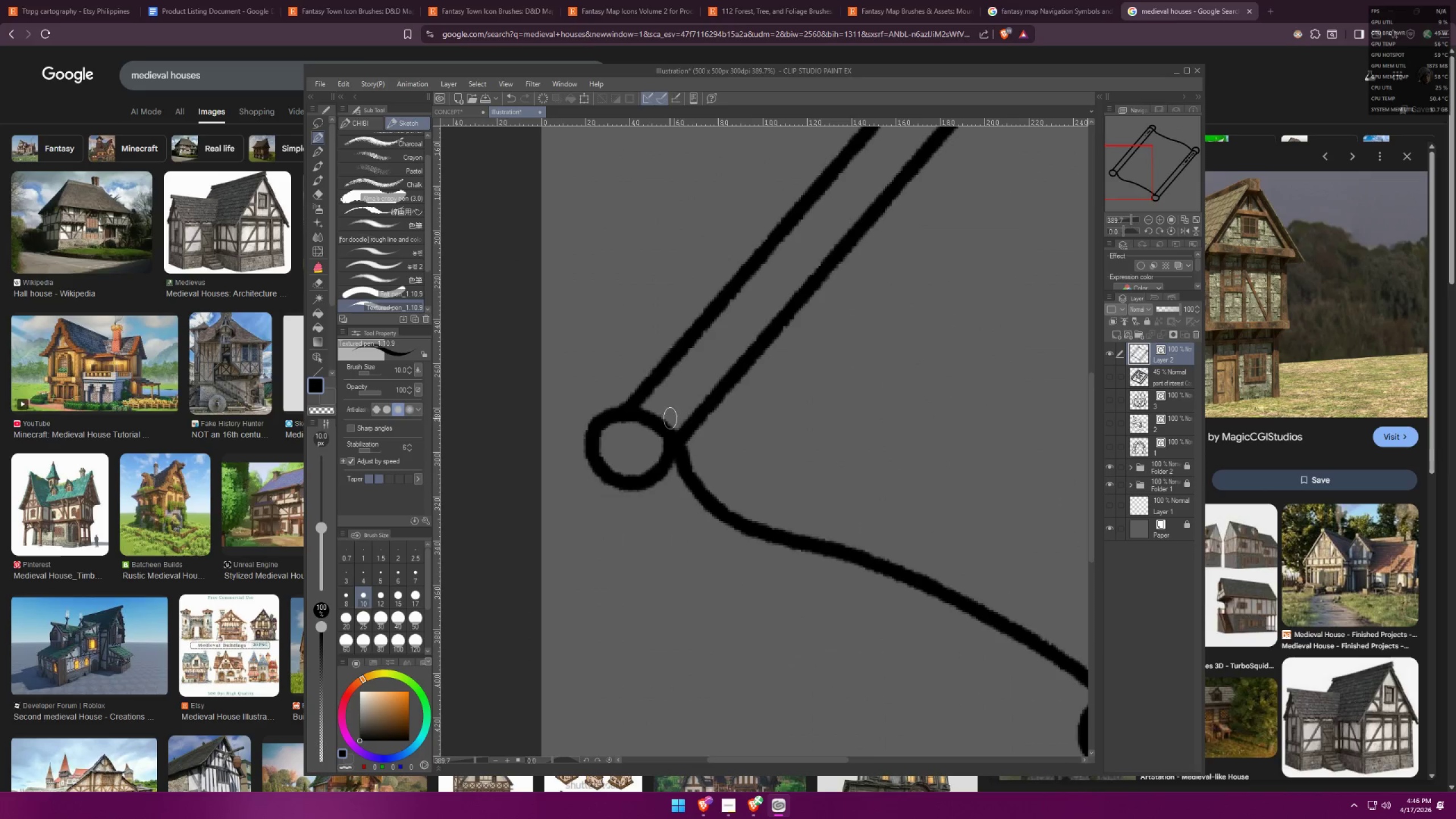 
key(Control+ControlLeft)
 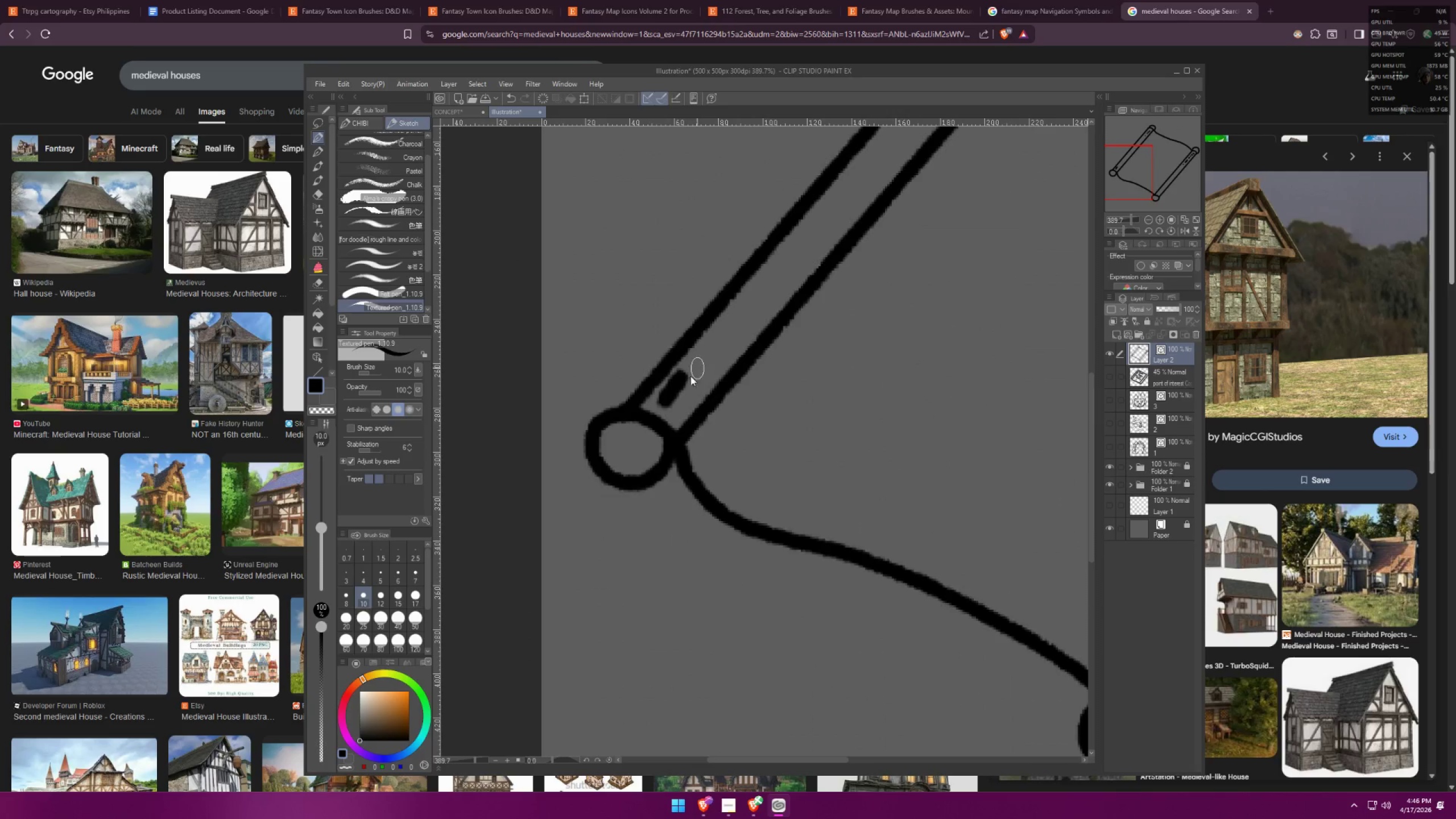 
key(Control+Z)
 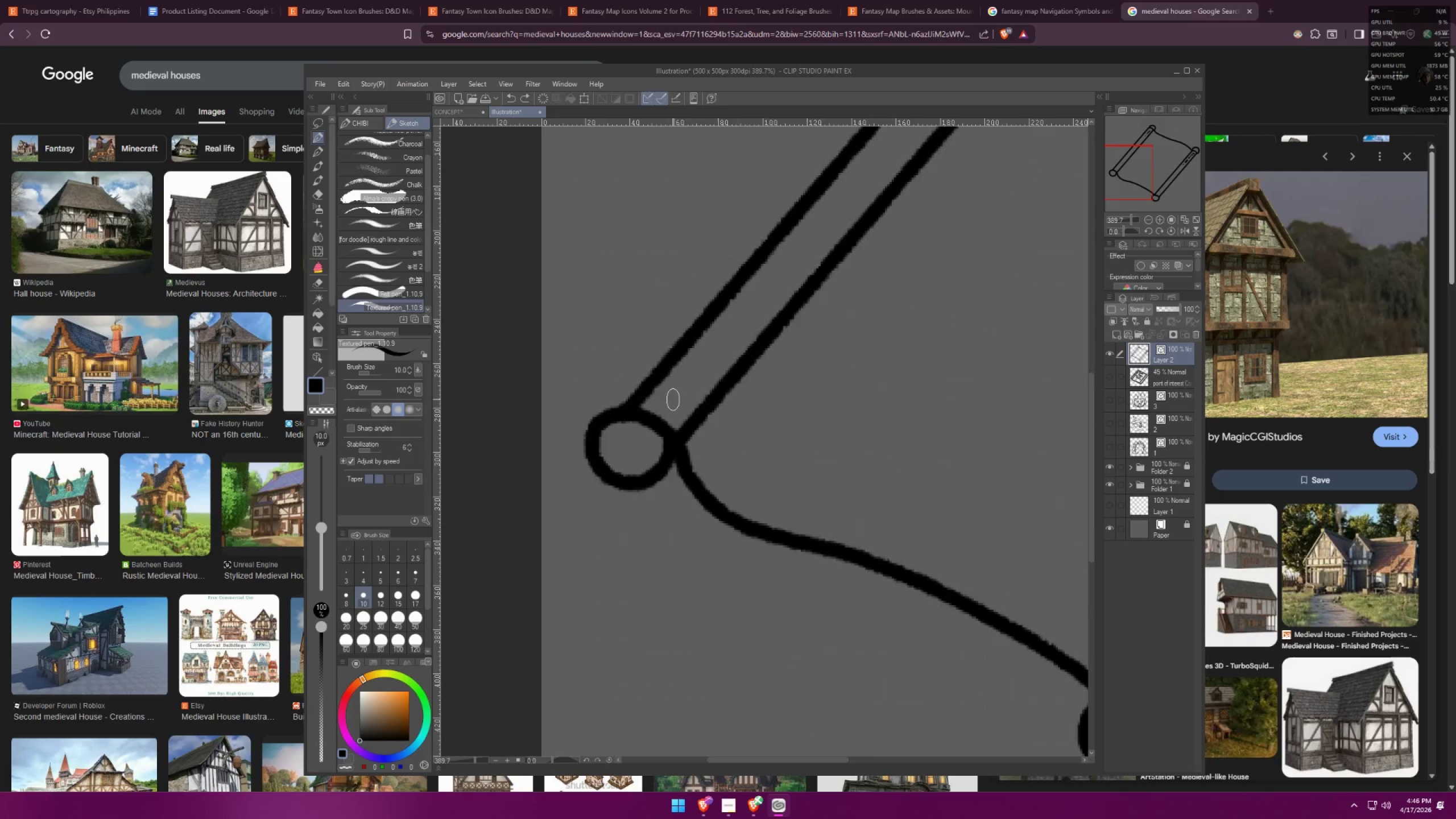 
left_click_drag(start_coordinate=[673, 399], to_coordinate=[694, 375])
 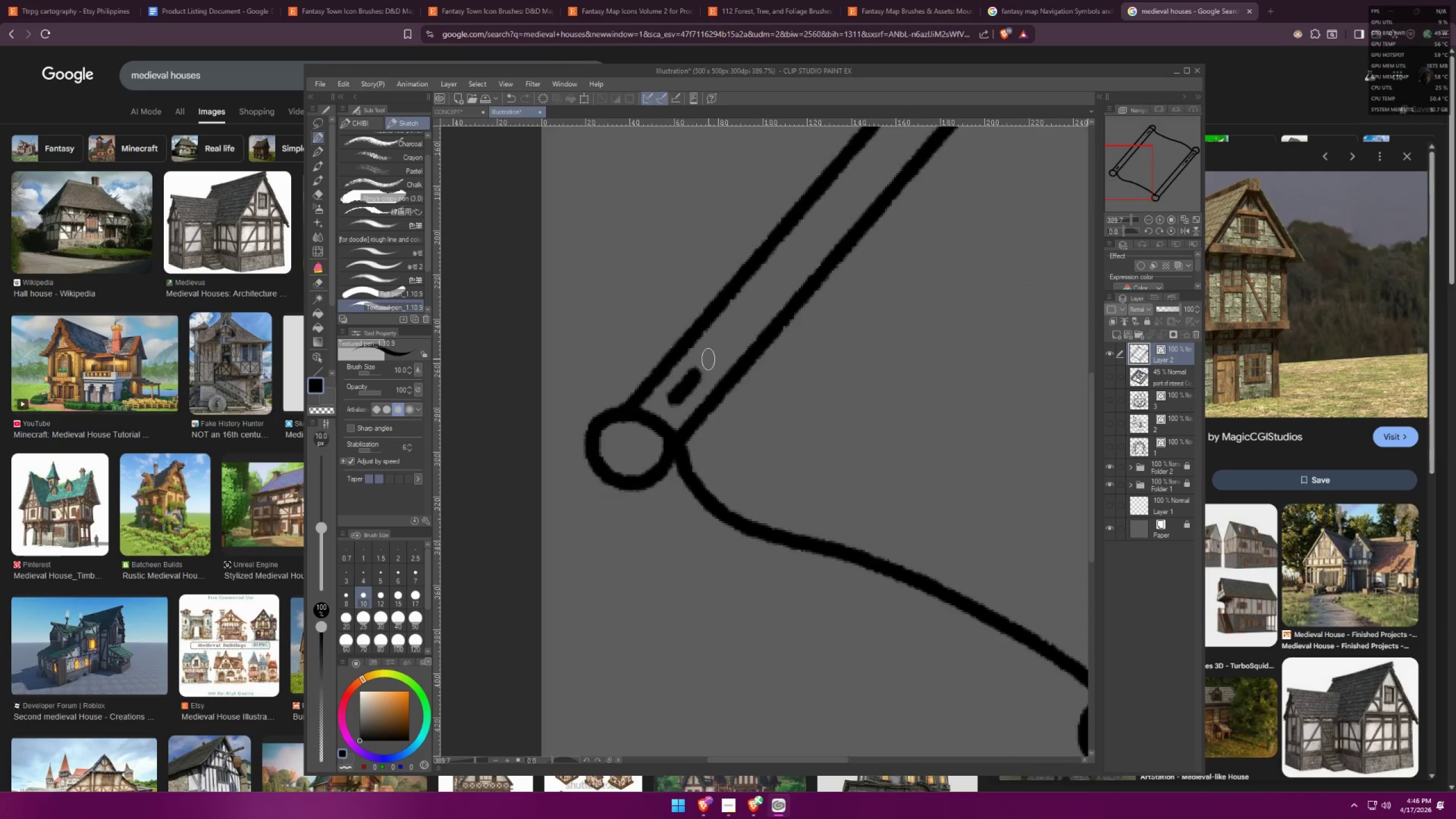 
left_click_drag(start_coordinate=[709, 359], to_coordinate=[713, 361])
 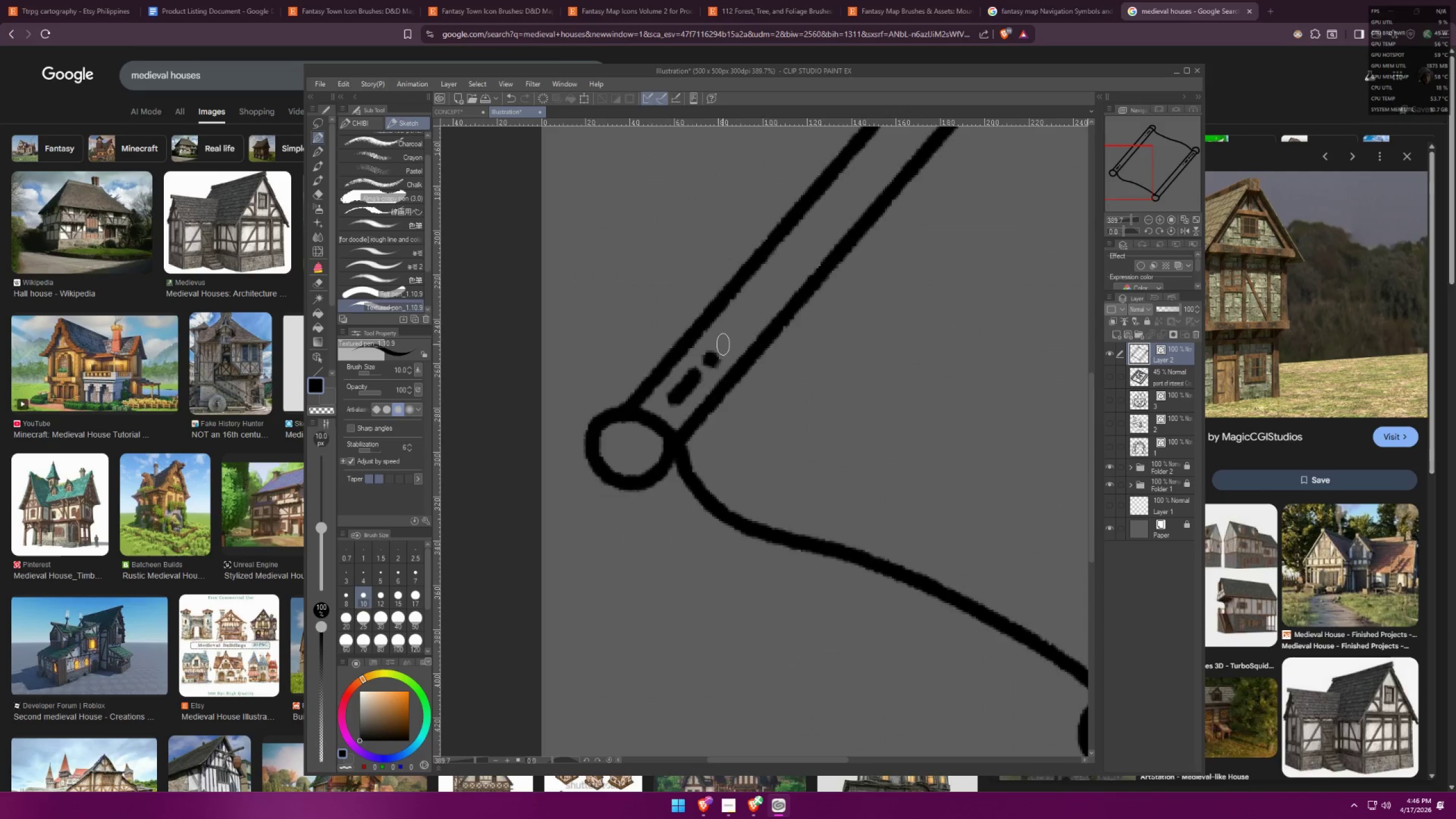 
triple_click([725, 338])
 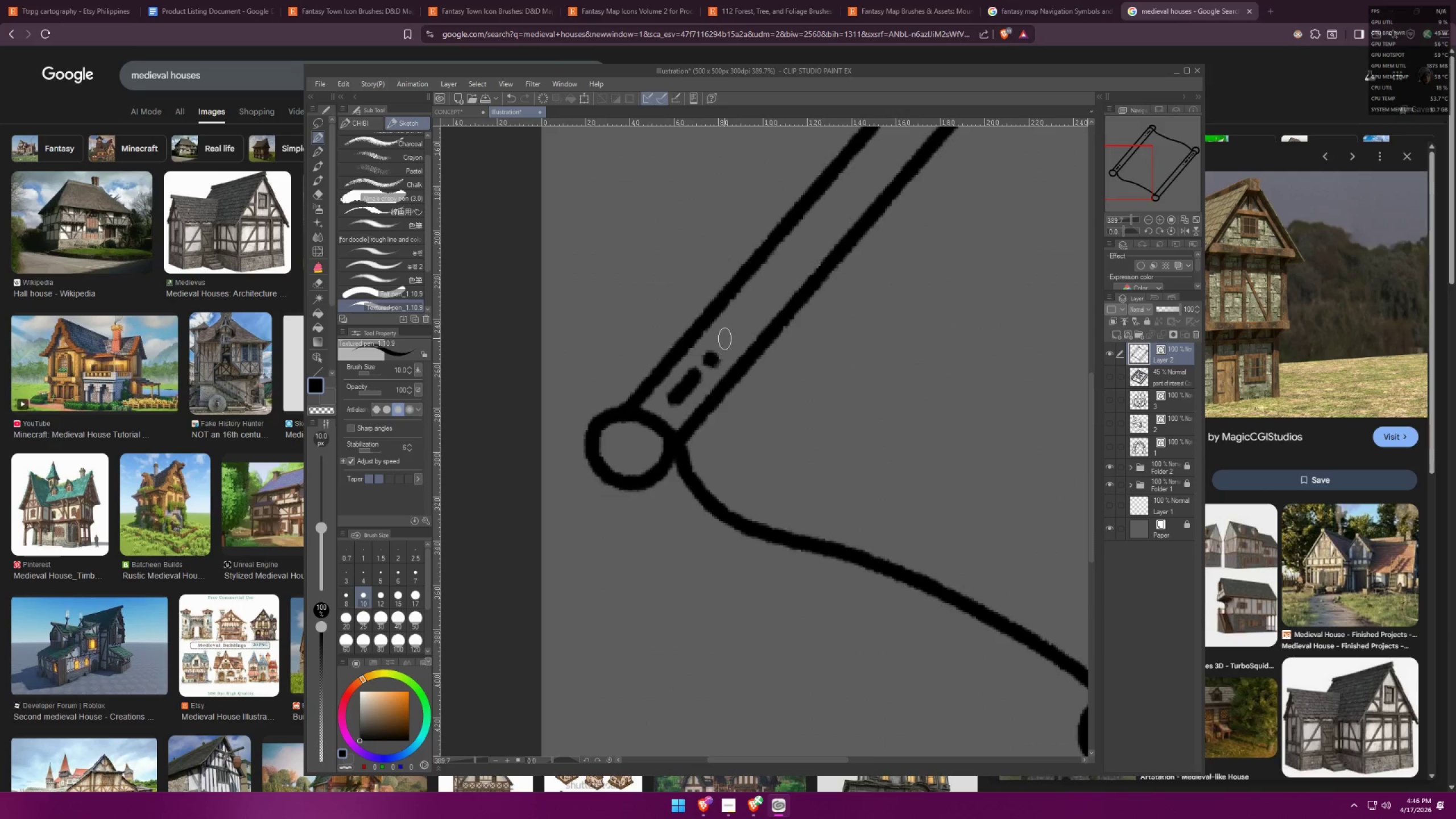 
hold_key(key=Space, duration=0.52)
 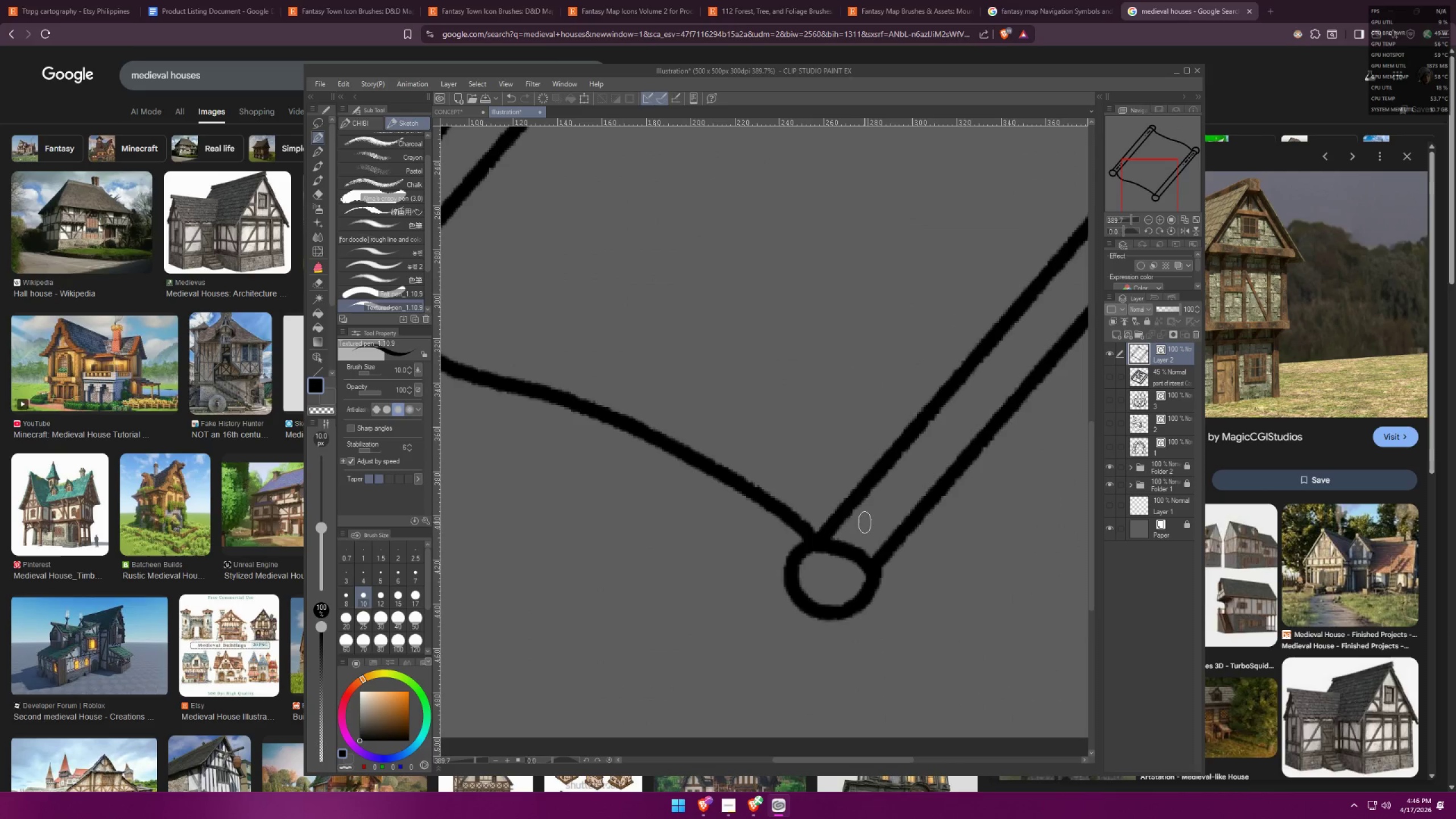 
left_click_drag(start_coordinate=[925, 489], to_coordinate=[631, 331])
 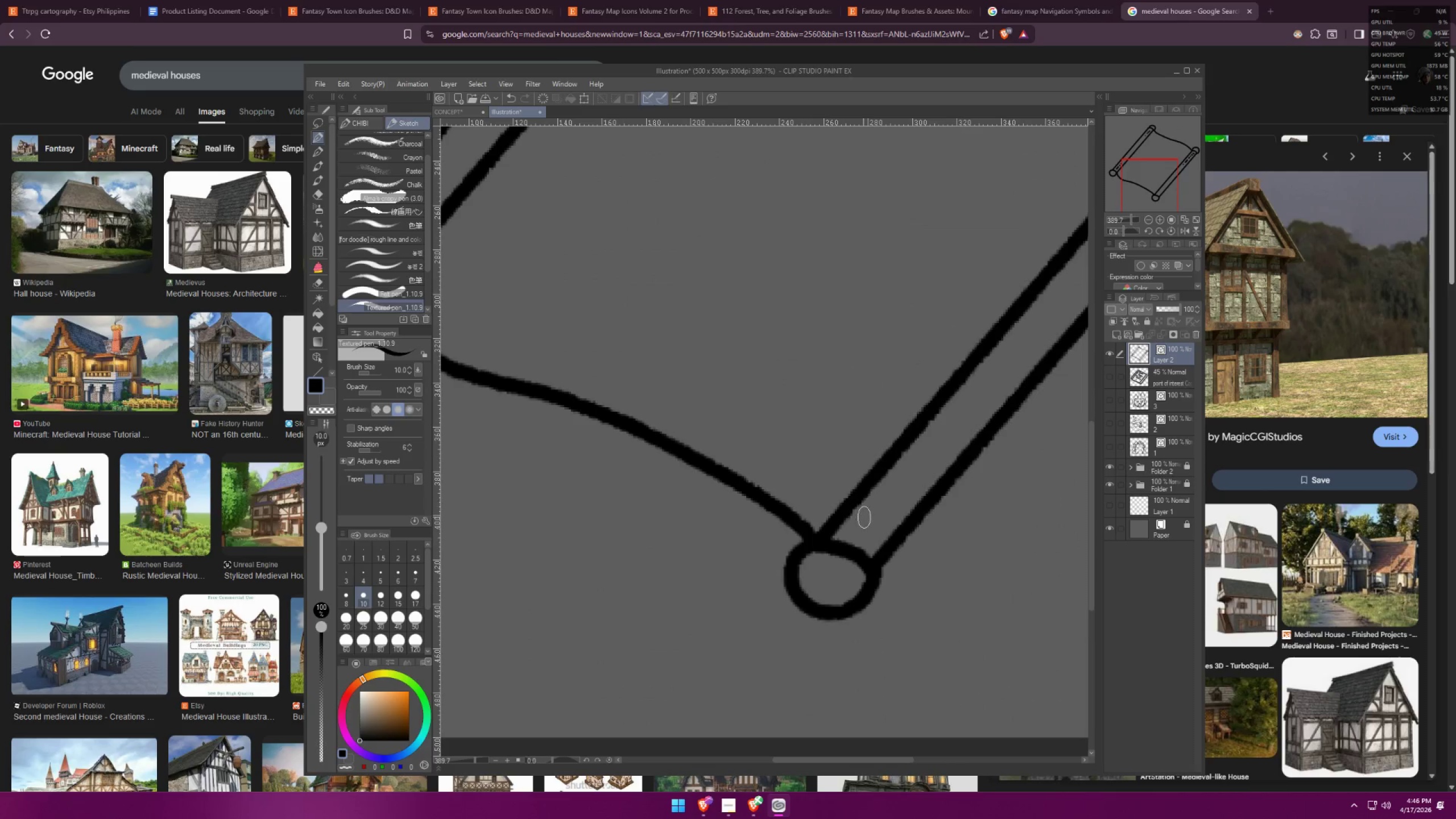 
left_click_drag(start_coordinate=[866, 524], to_coordinate=[871, 531])
 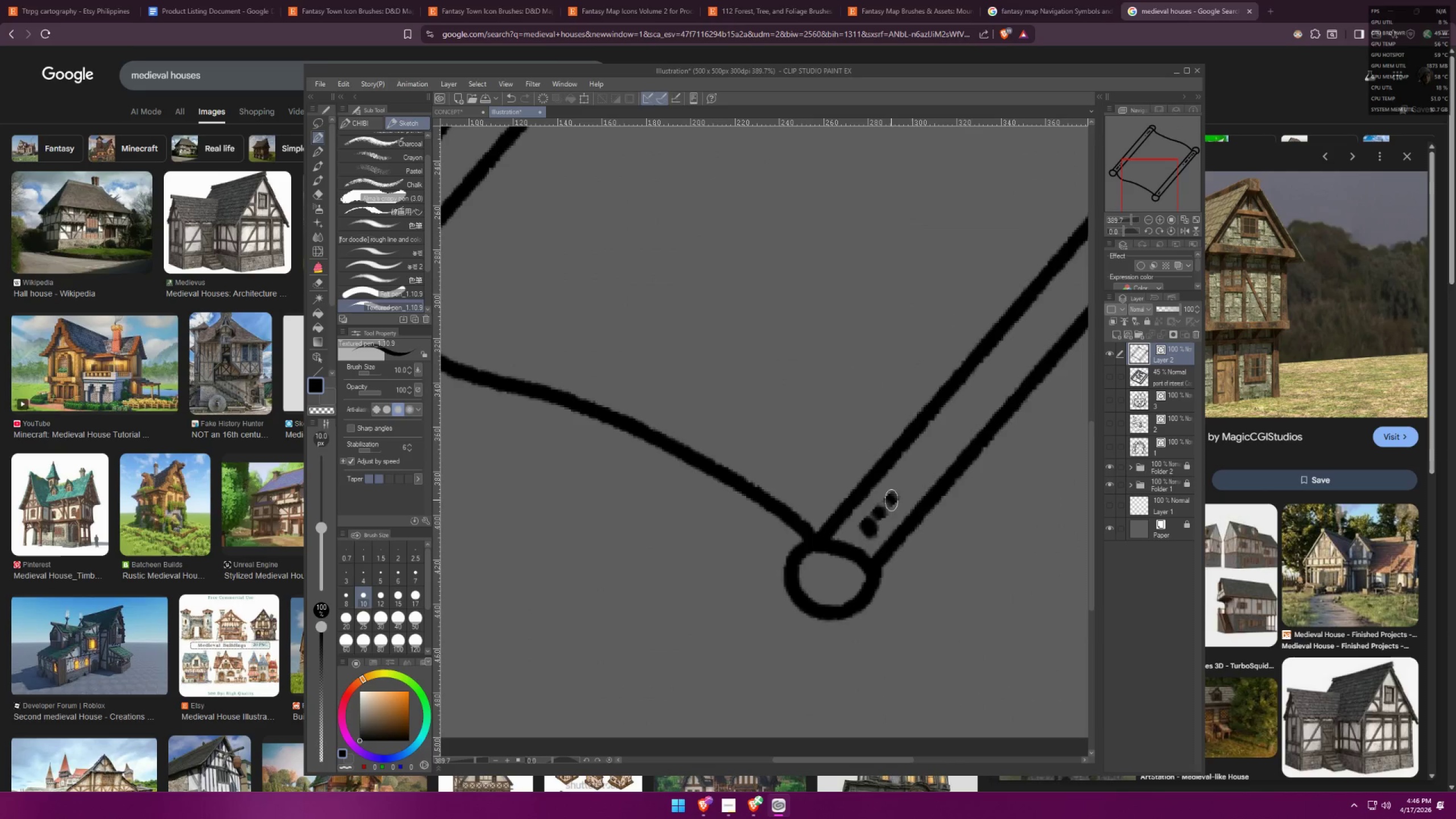 
left_click_drag(start_coordinate=[907, 483], to_coordinate=[955, 430])
 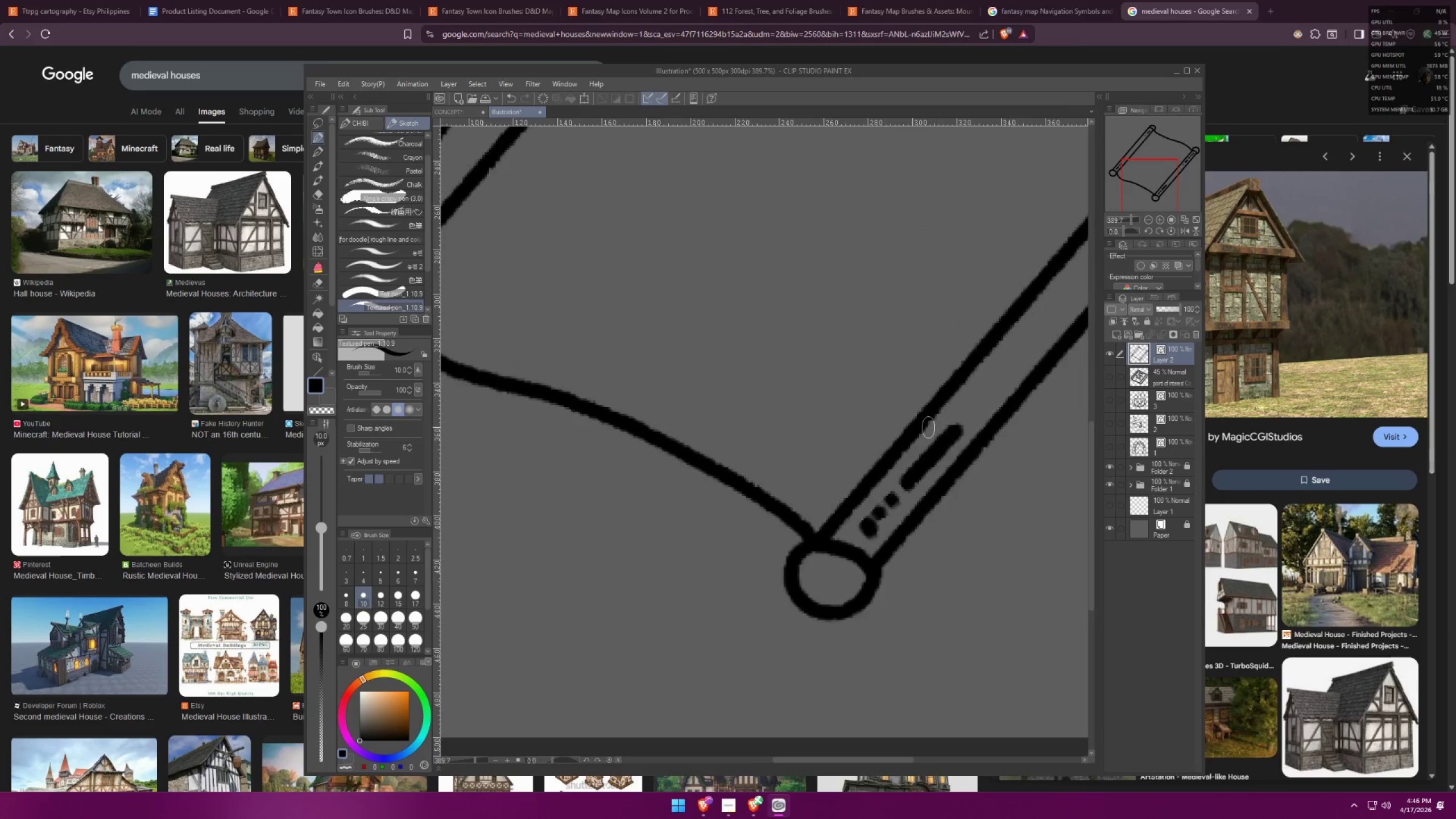 
hold_key(key=Space, duration=0.45)
 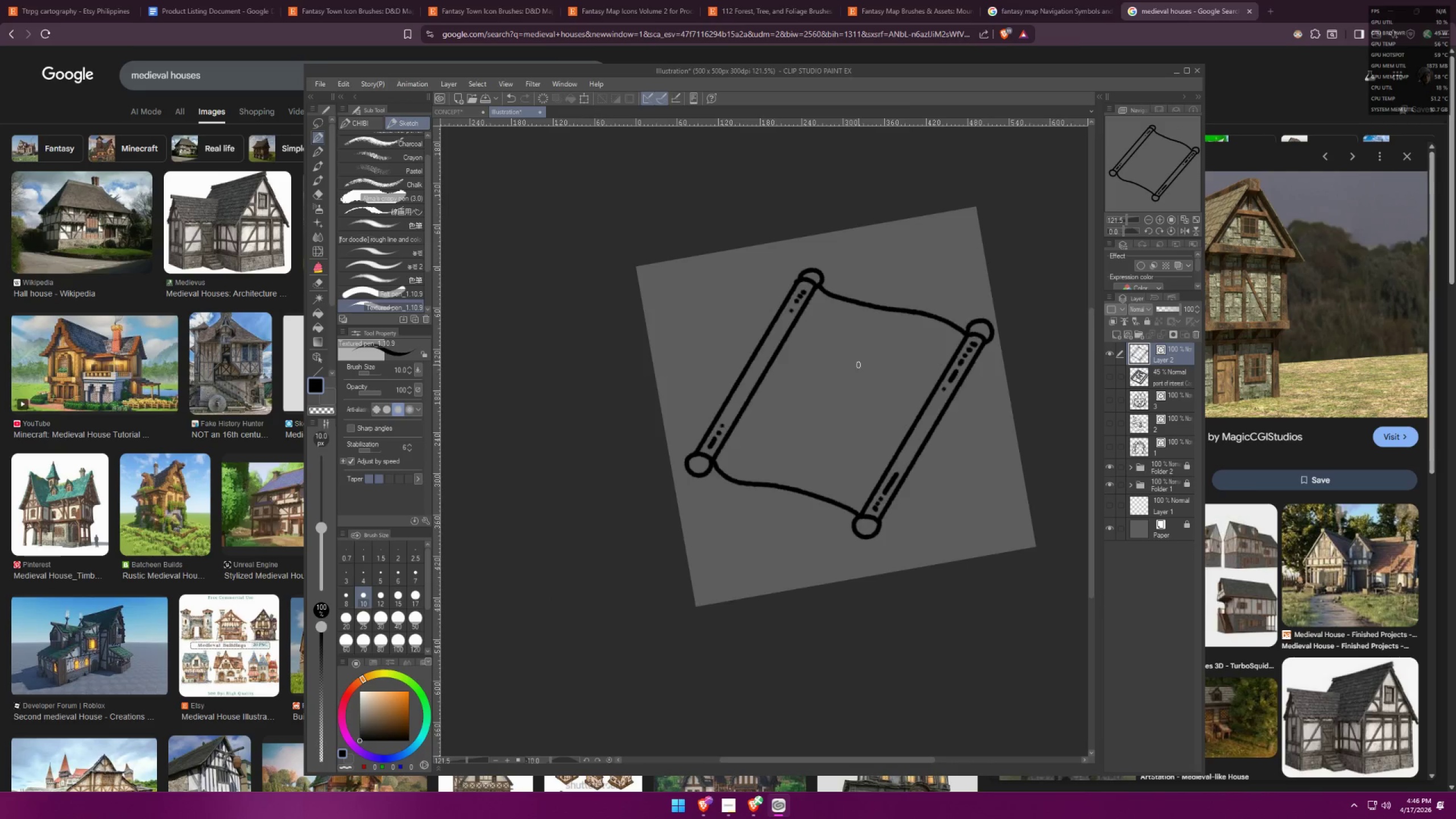 
left_click_drag(start_coordinate=[905, 292], to_coordinate=[872, 365])
 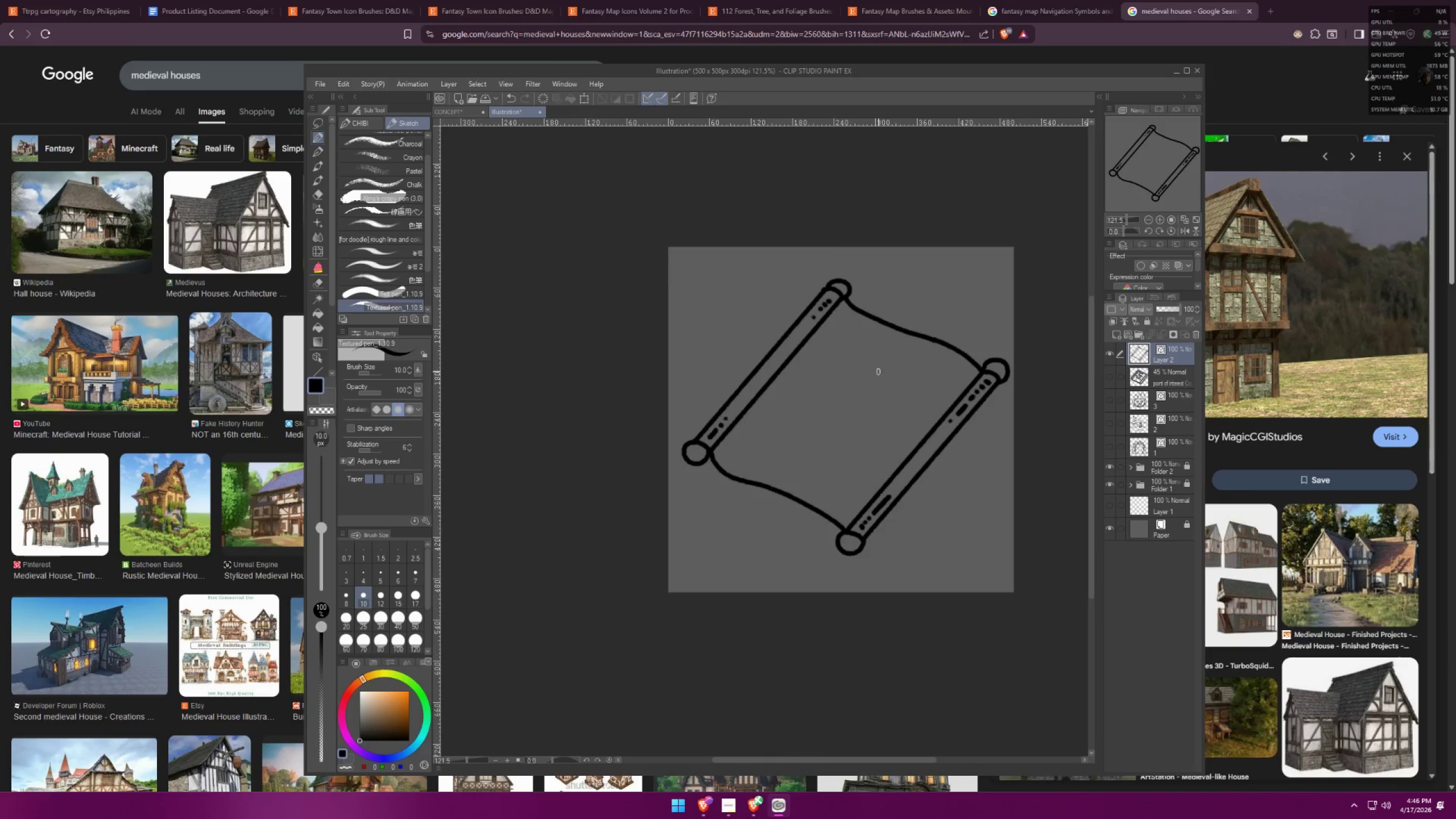 
scroll: coordinate [902, 405], scroll_direction: down, amount: 12.0
 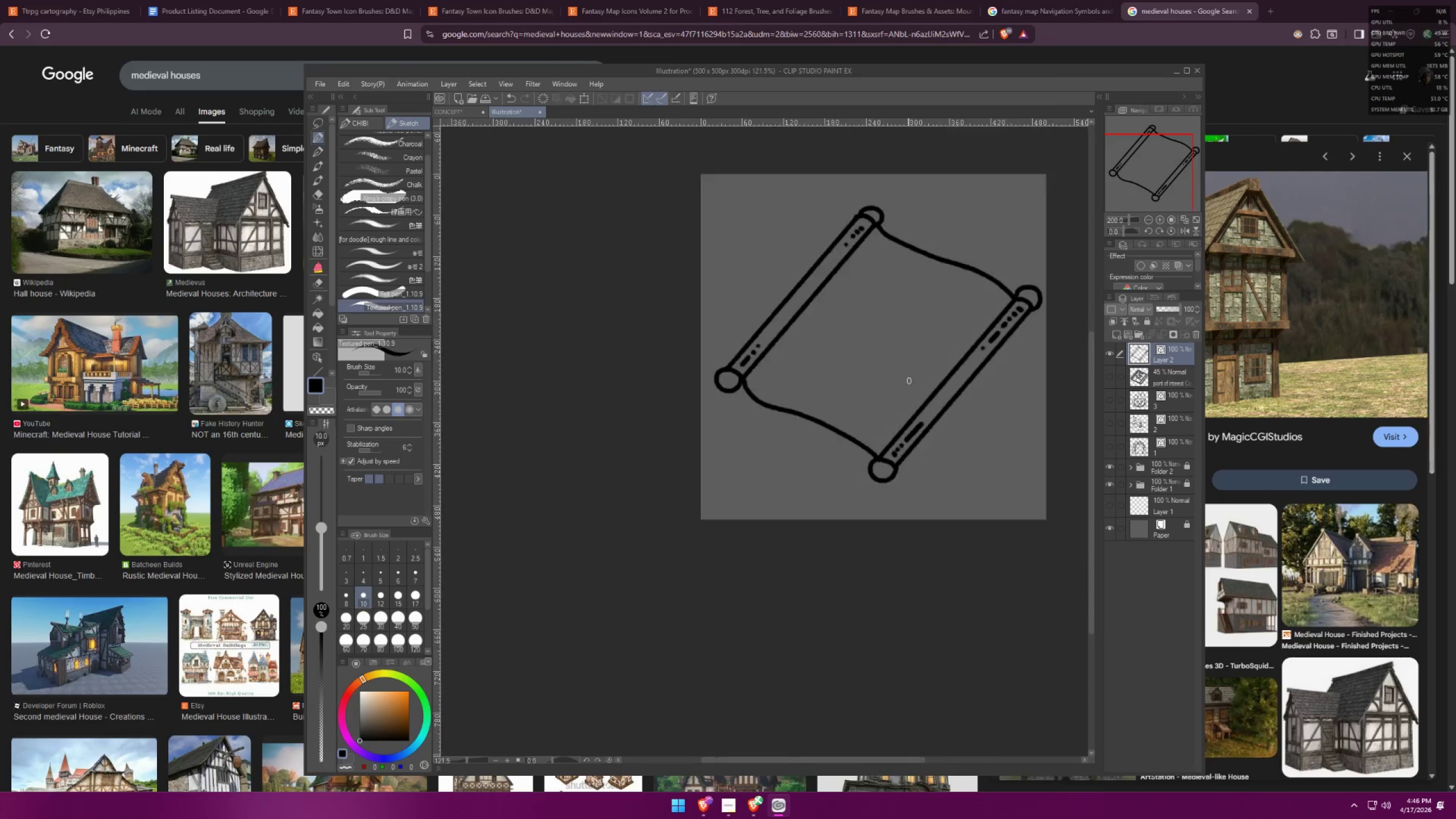 
type(zzzz)
 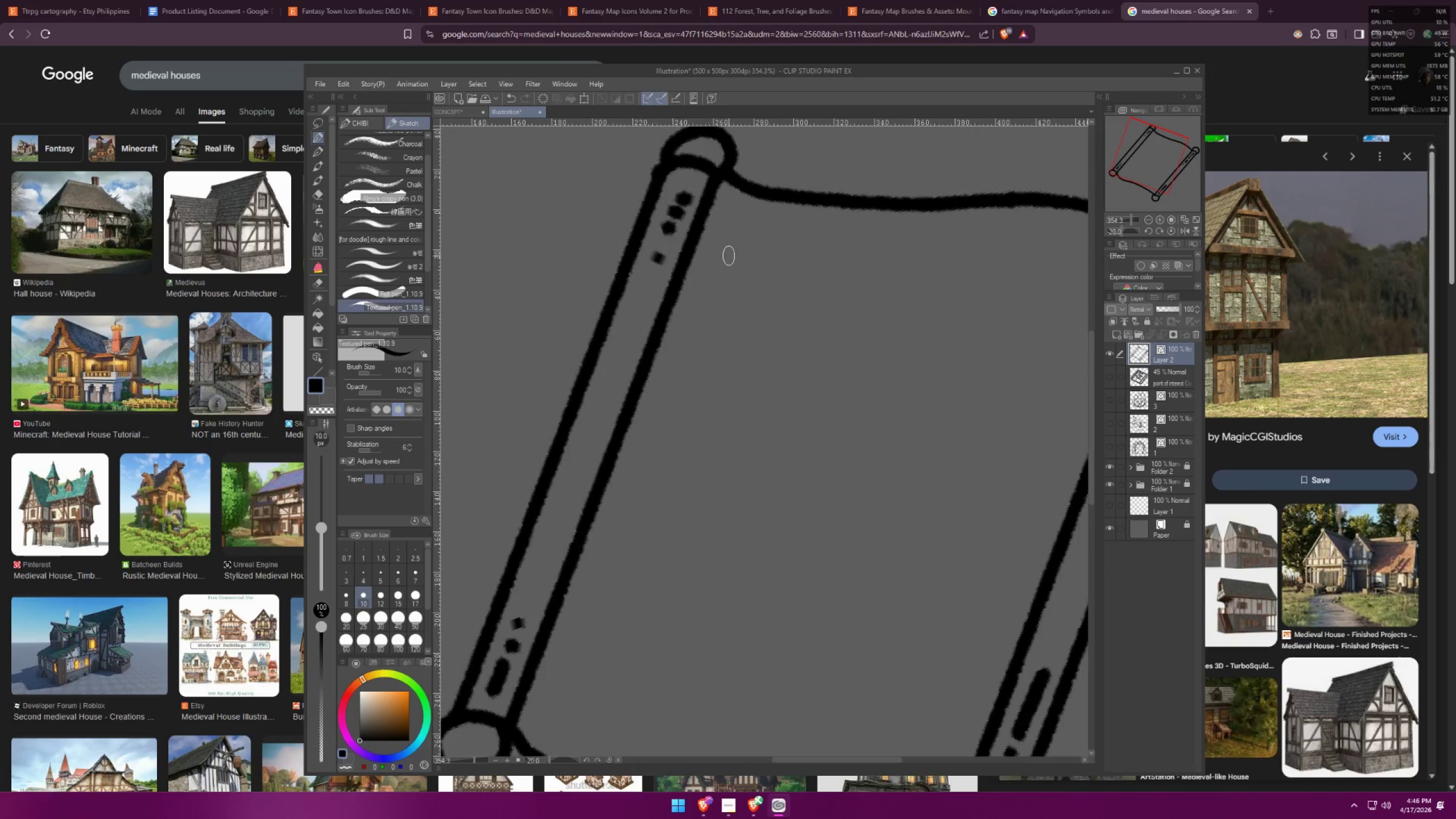 
scroll: coordinate [798, 294], scroll_direction: up, amount: 13.0
 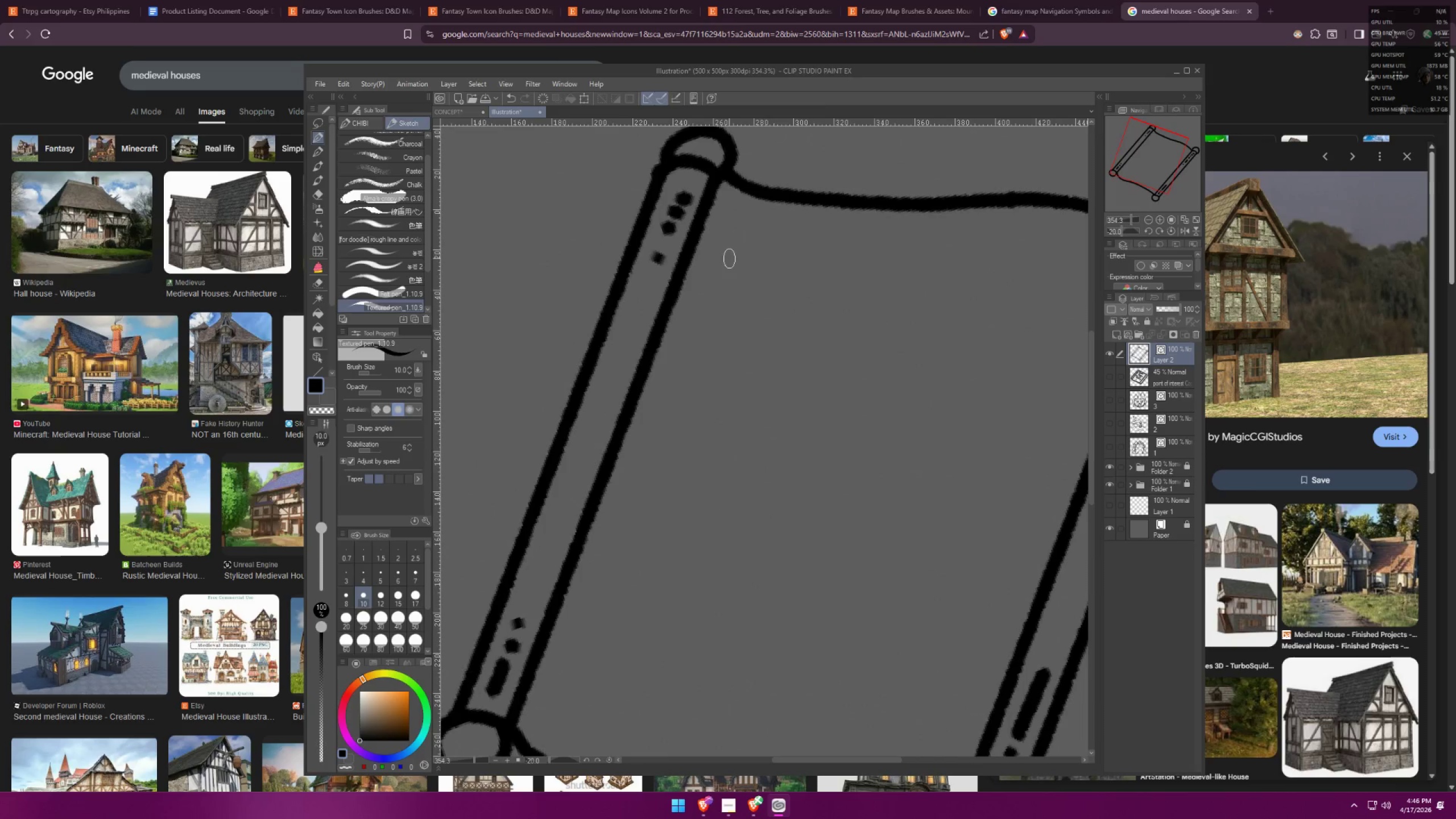 
left_click_drag(start_coordinate=[729, 273], to_coordinate=[733, 282])
 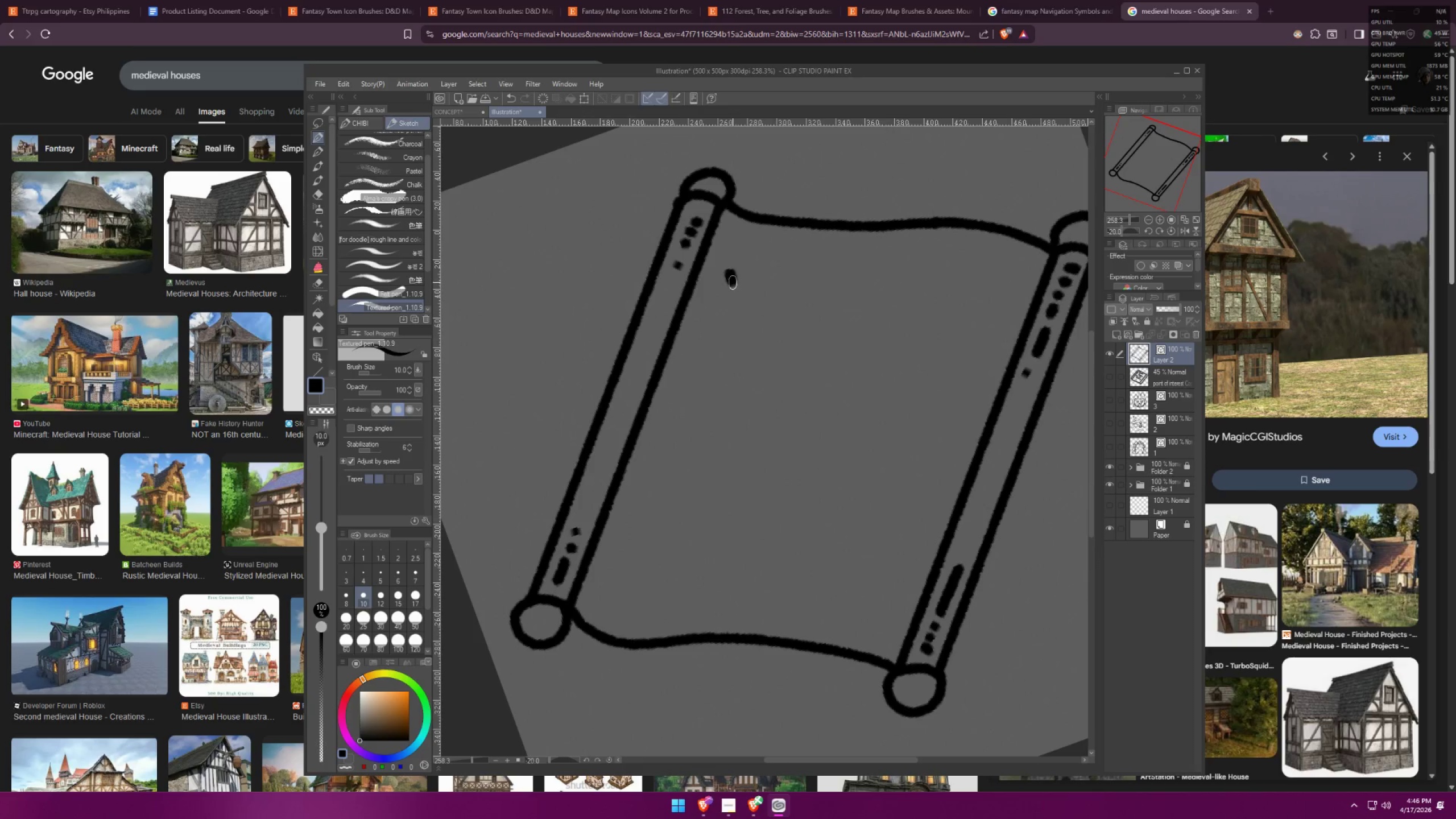 
scroll: coordinate [734, 285], scroll_direction: down, amount: 3.0
 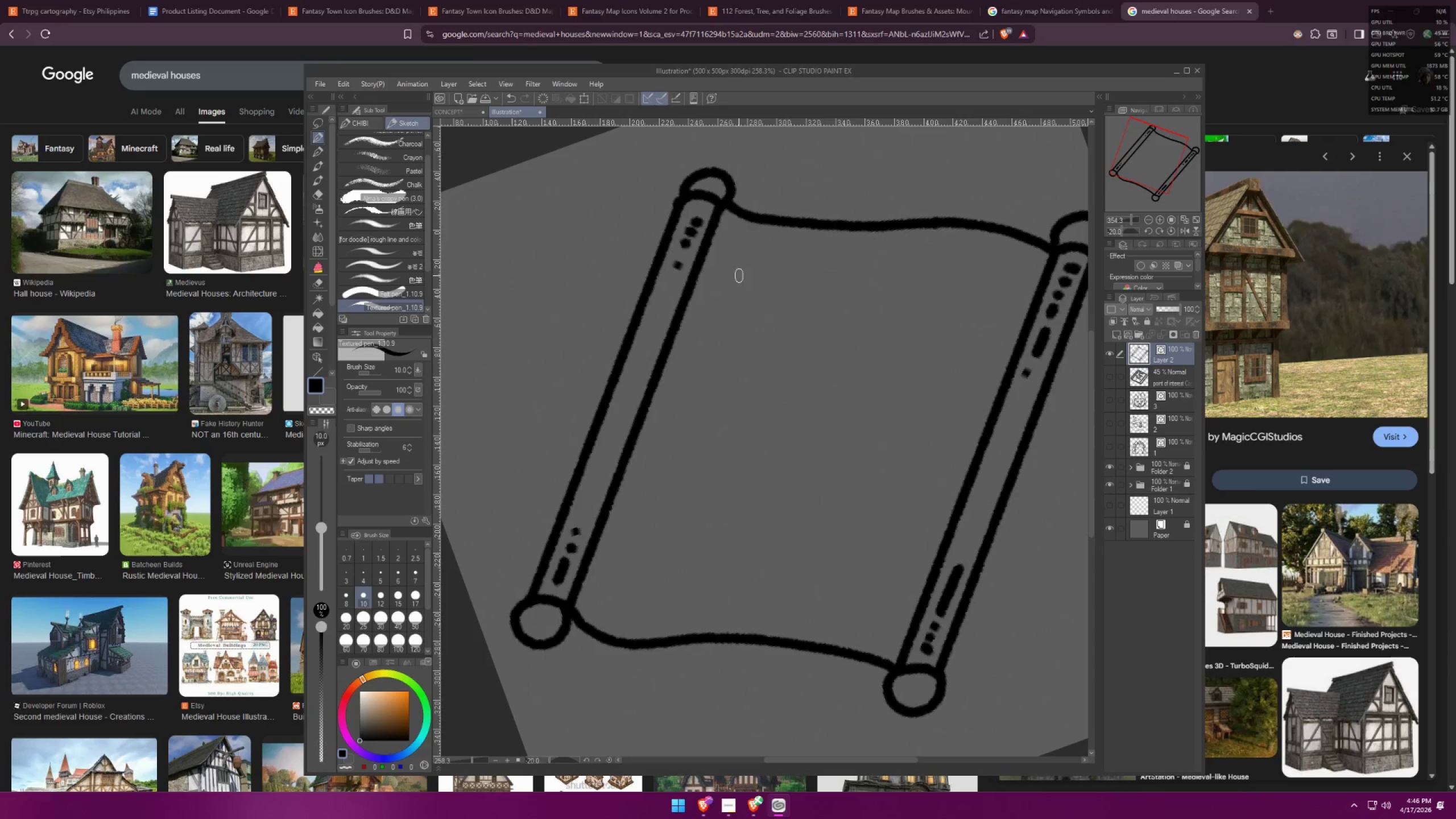 
left_click_drag(start_coordinate=[742, 284], to_coordinate=[754, 276])
 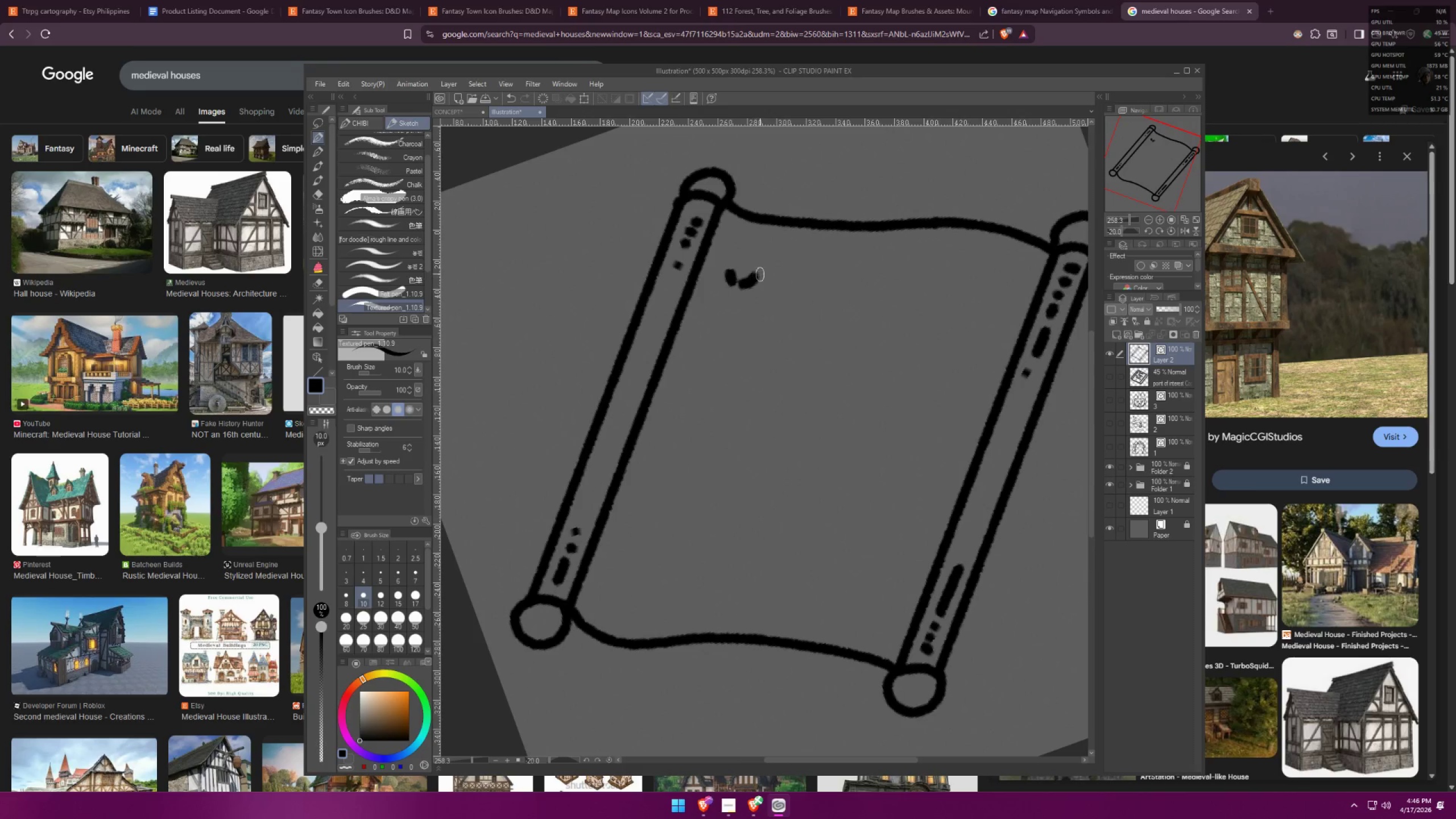 
left_click_drag(start_coordinate=[762, 274], to_coordinate=[782, 292])
 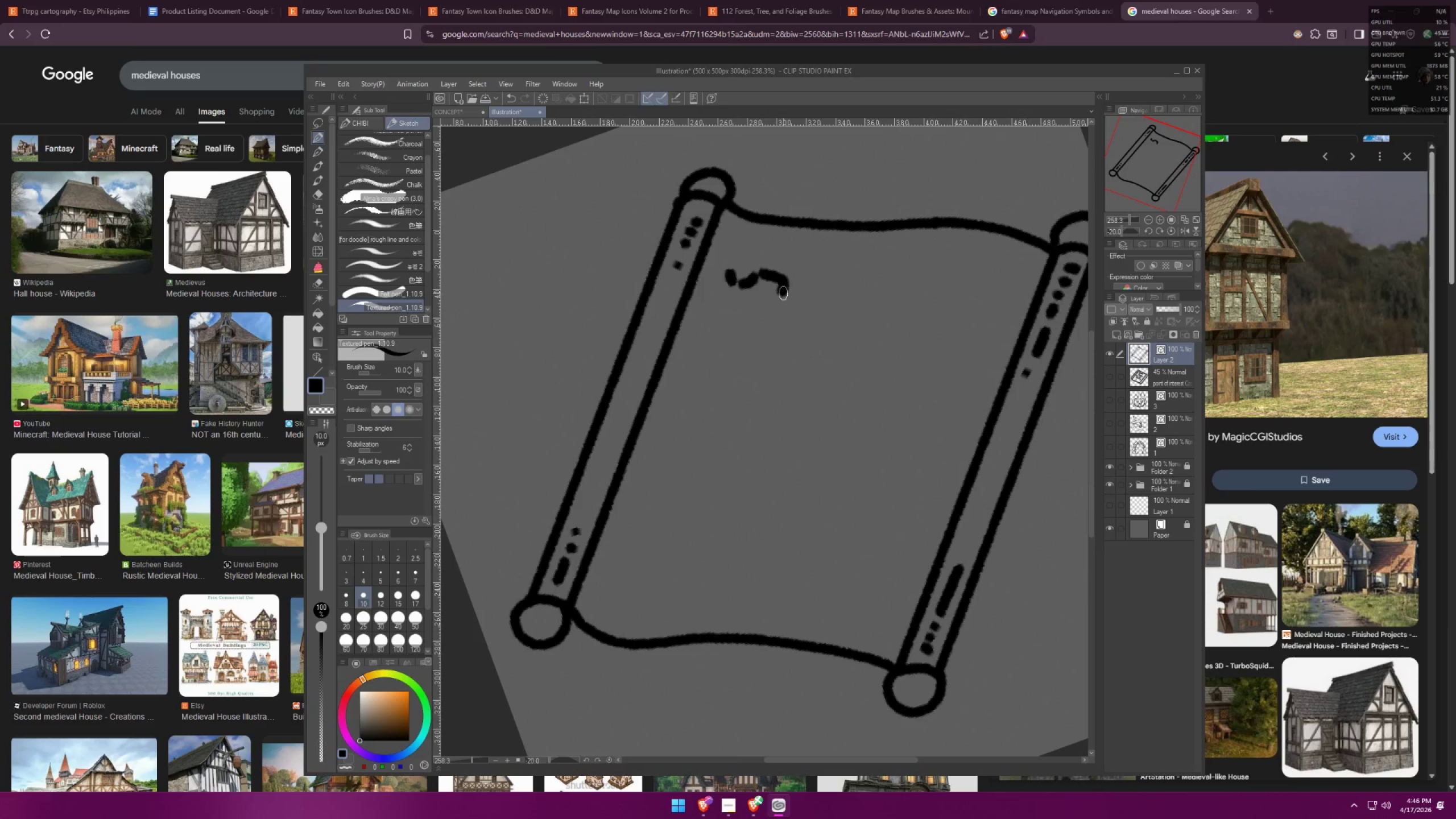 
left_click_drag(start_coordinate=[790, 292], to_coordinate=[808, 297])
 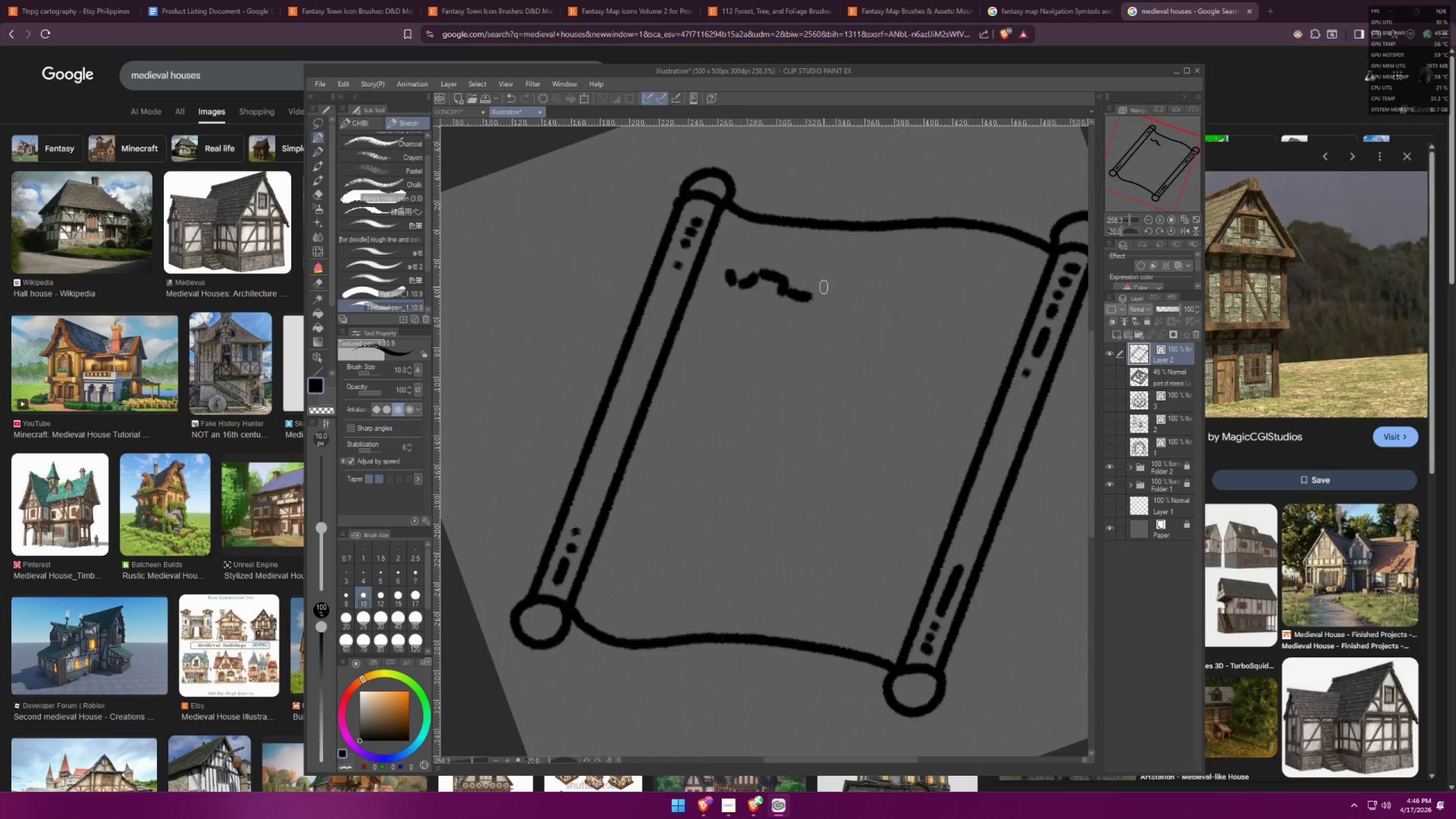 
left_click_drag(start_coordinate=[824, 286], to_coordinate=[855, 291])
 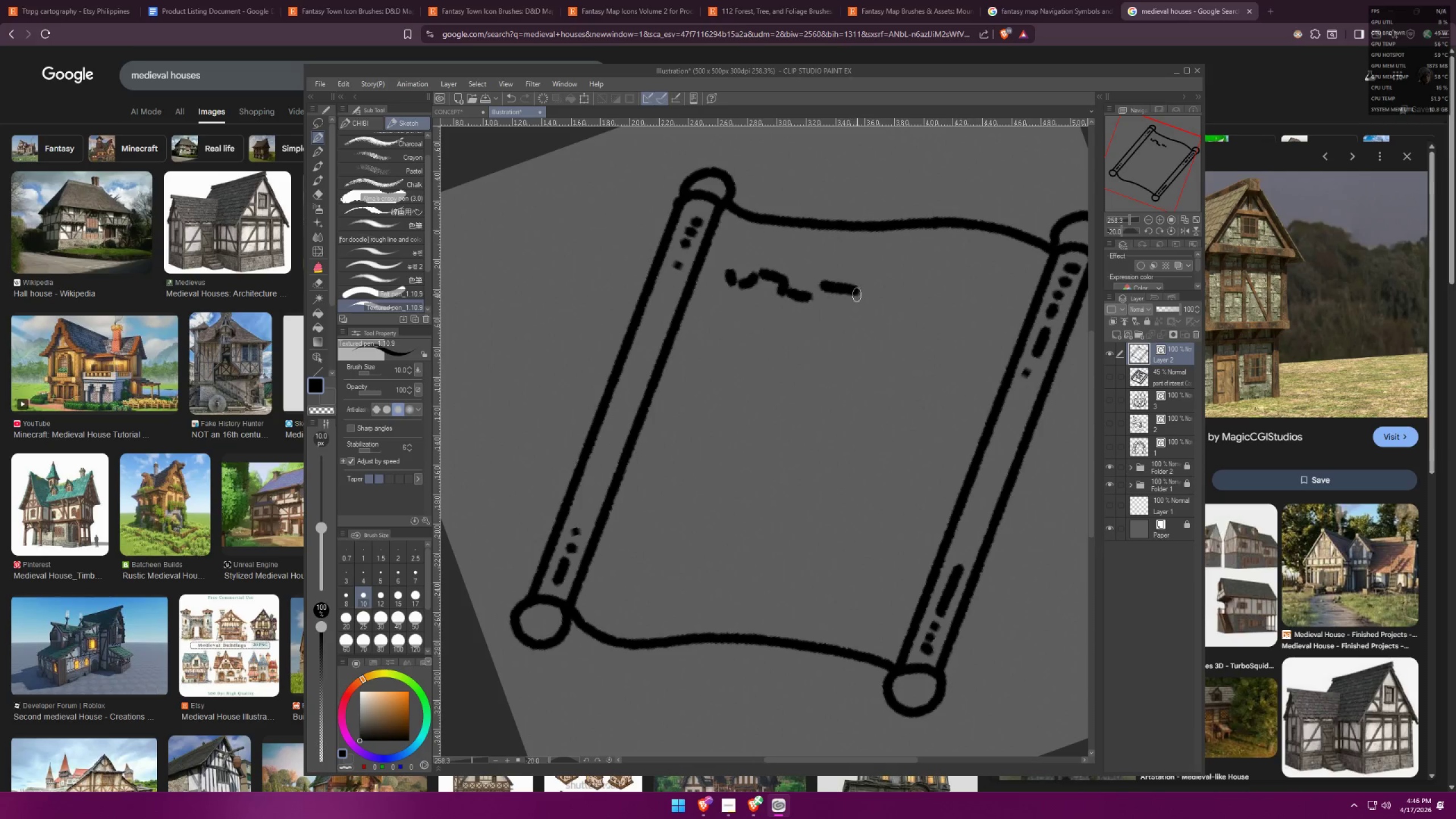 
left_click_drag(start_coordinate=[849, 303], to_coordinate=[864, 308])
 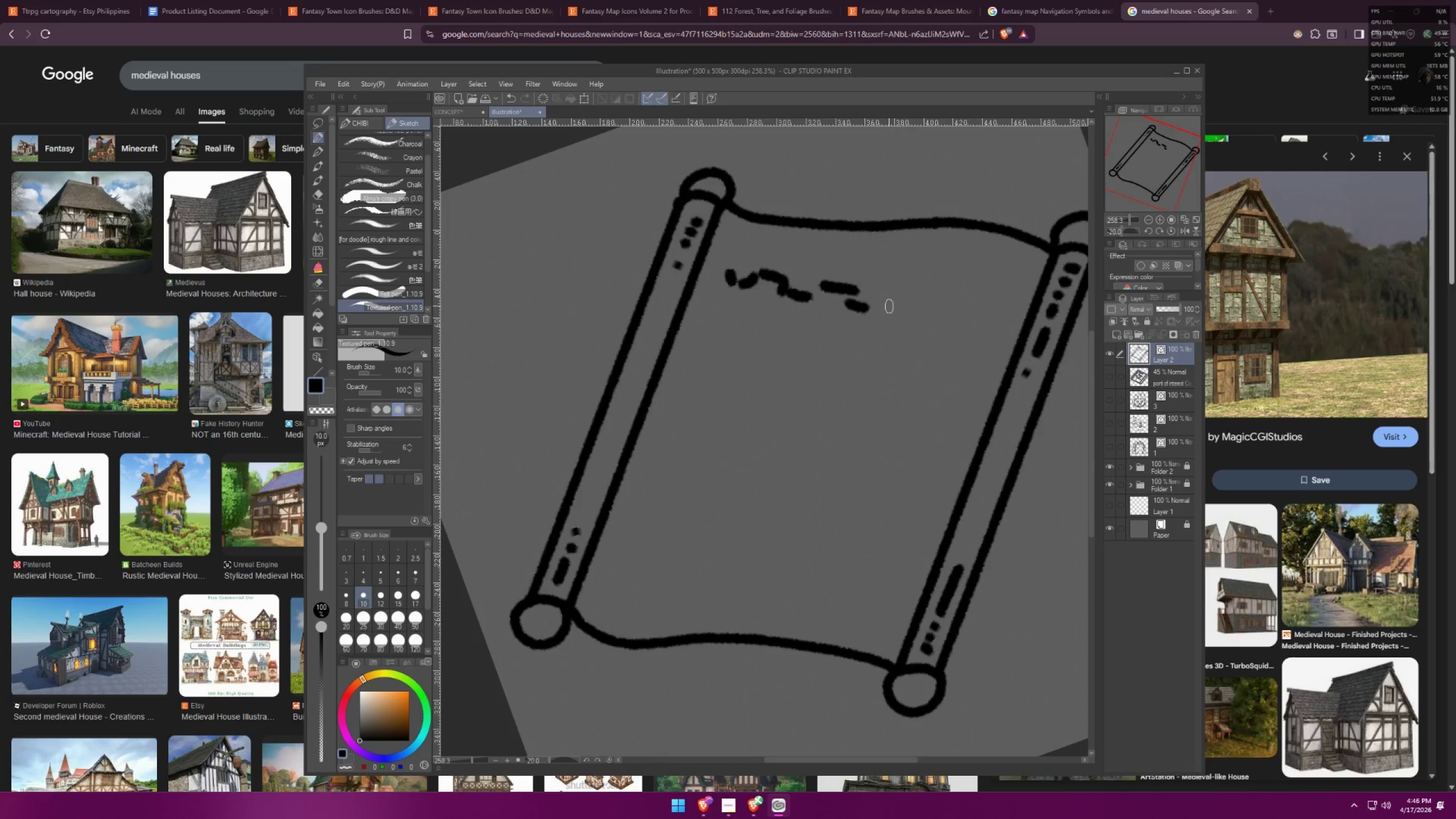 
left_click_drag(start_coordinate=[890, 303], to_coordinate=[896, 289])
 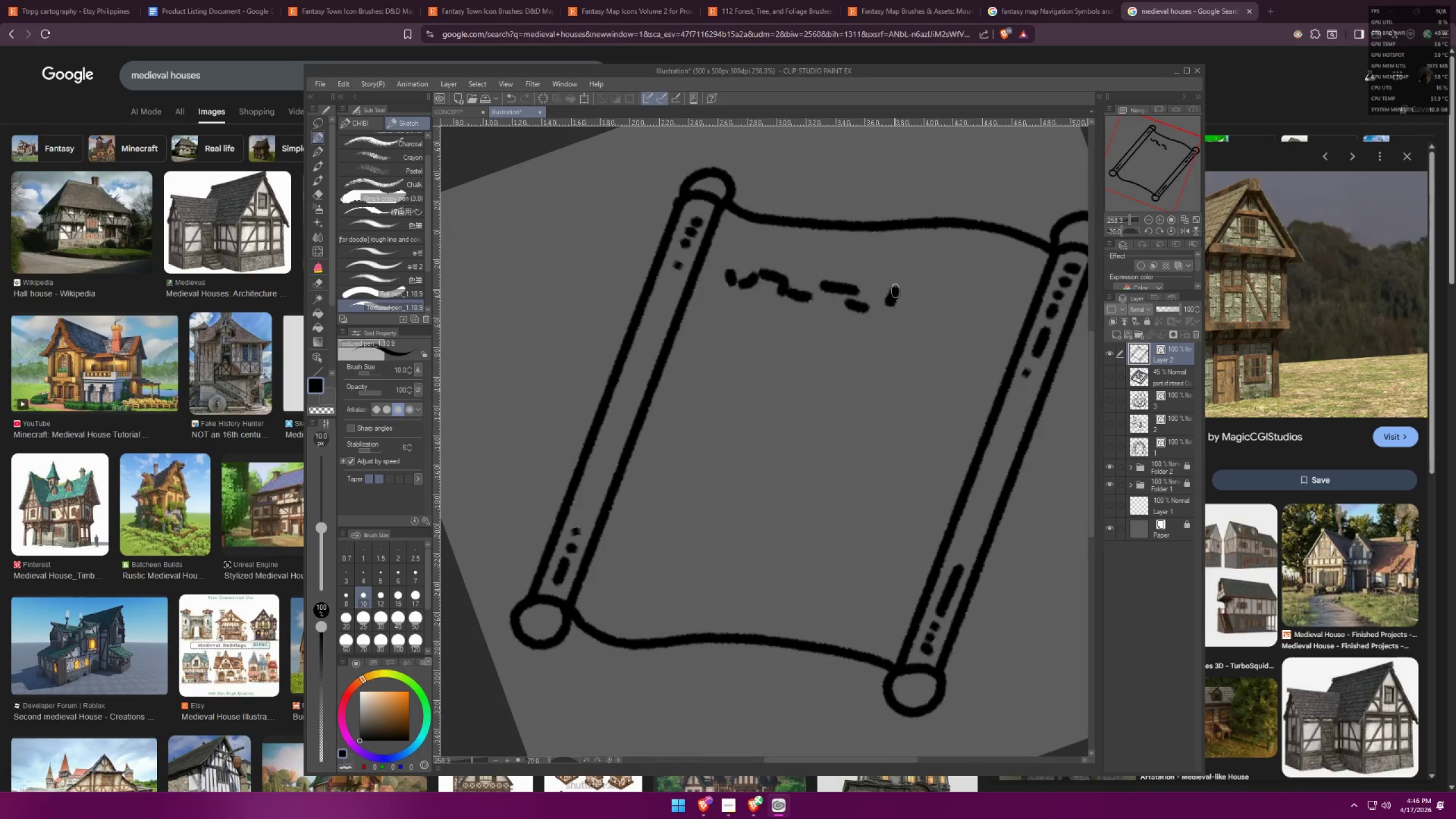 
left_click_drag(start_coordinate=[896, 289], to_coordinate=[928, 311])
 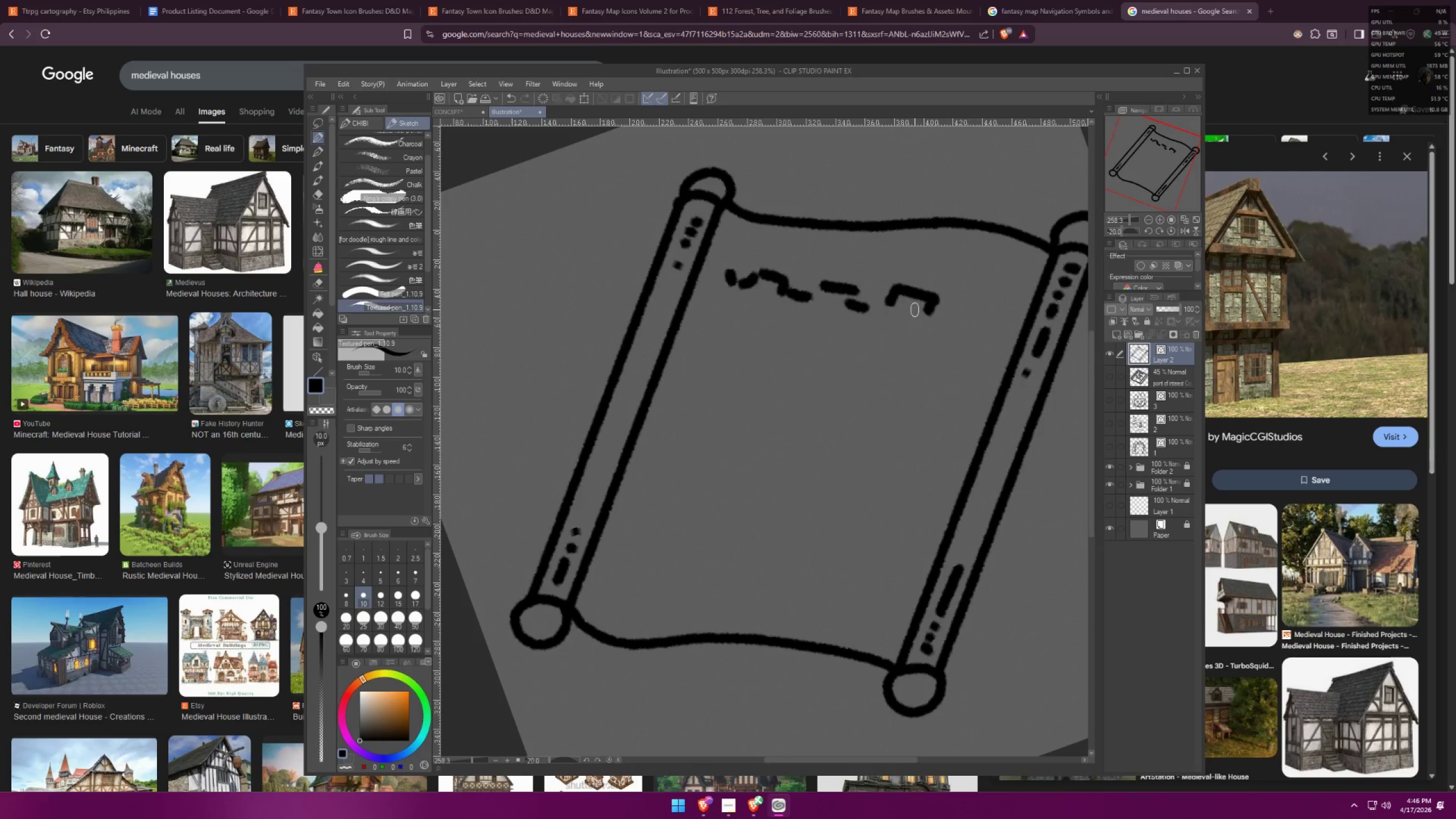 
left_click_drag(start_coordinate=[913, 308], to_coordinate=[919, 322])
 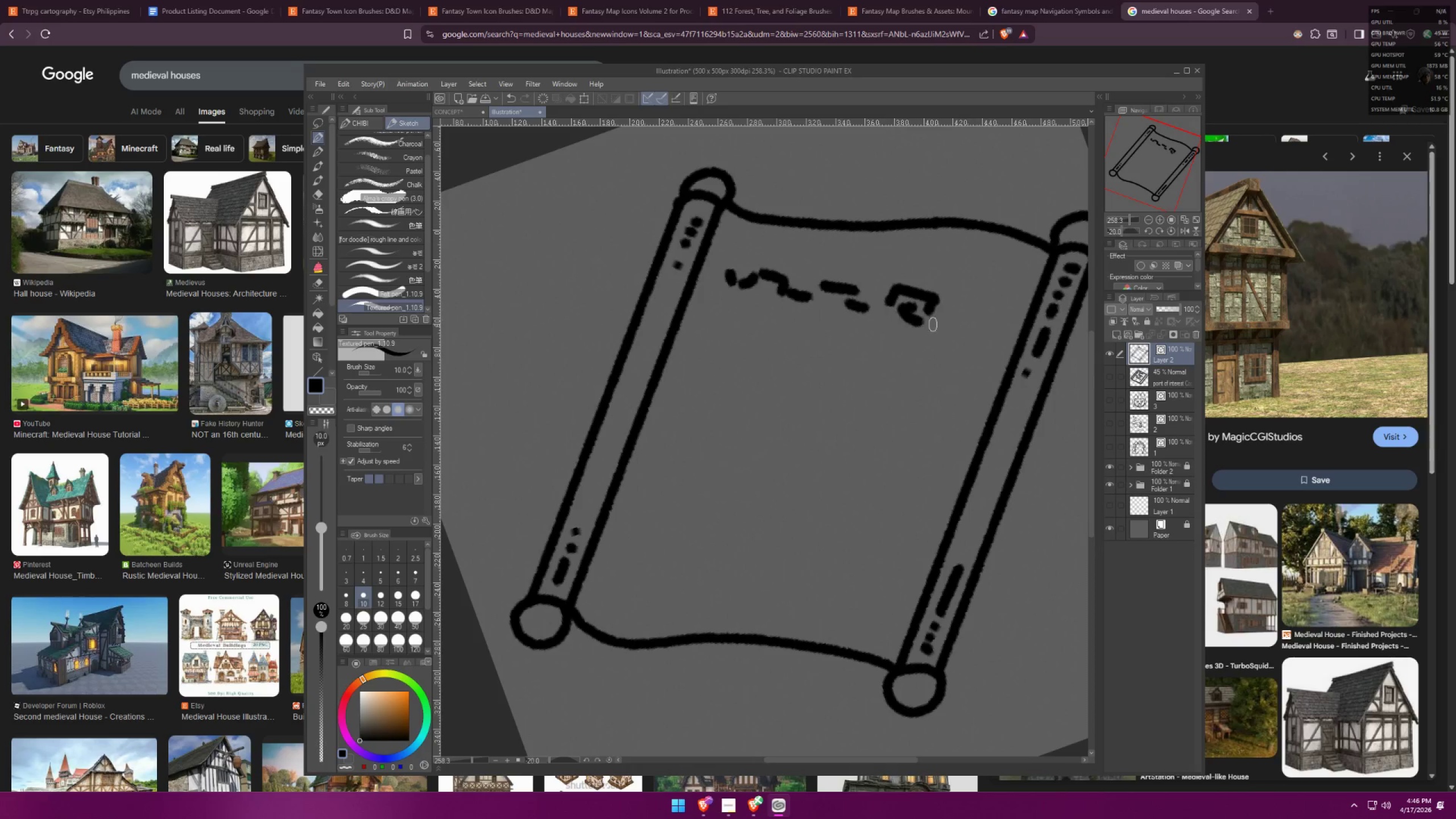 
left_click_drag(start_coordinate=[942, 325], to_coordinate=[961, 326])
 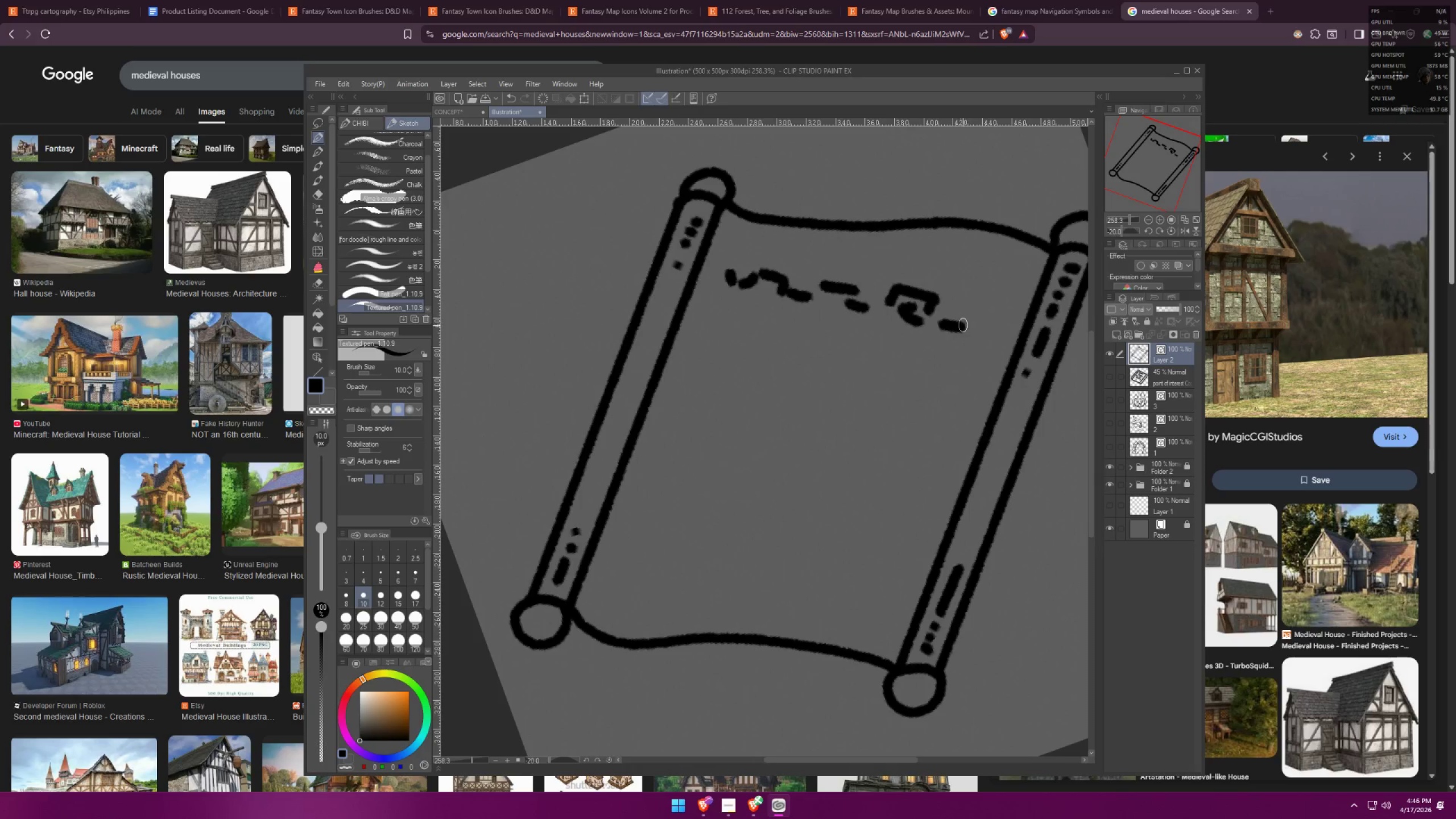 
left_click_drag(start_coordinate=[969, 308], to_coordinate=[978, 313])
 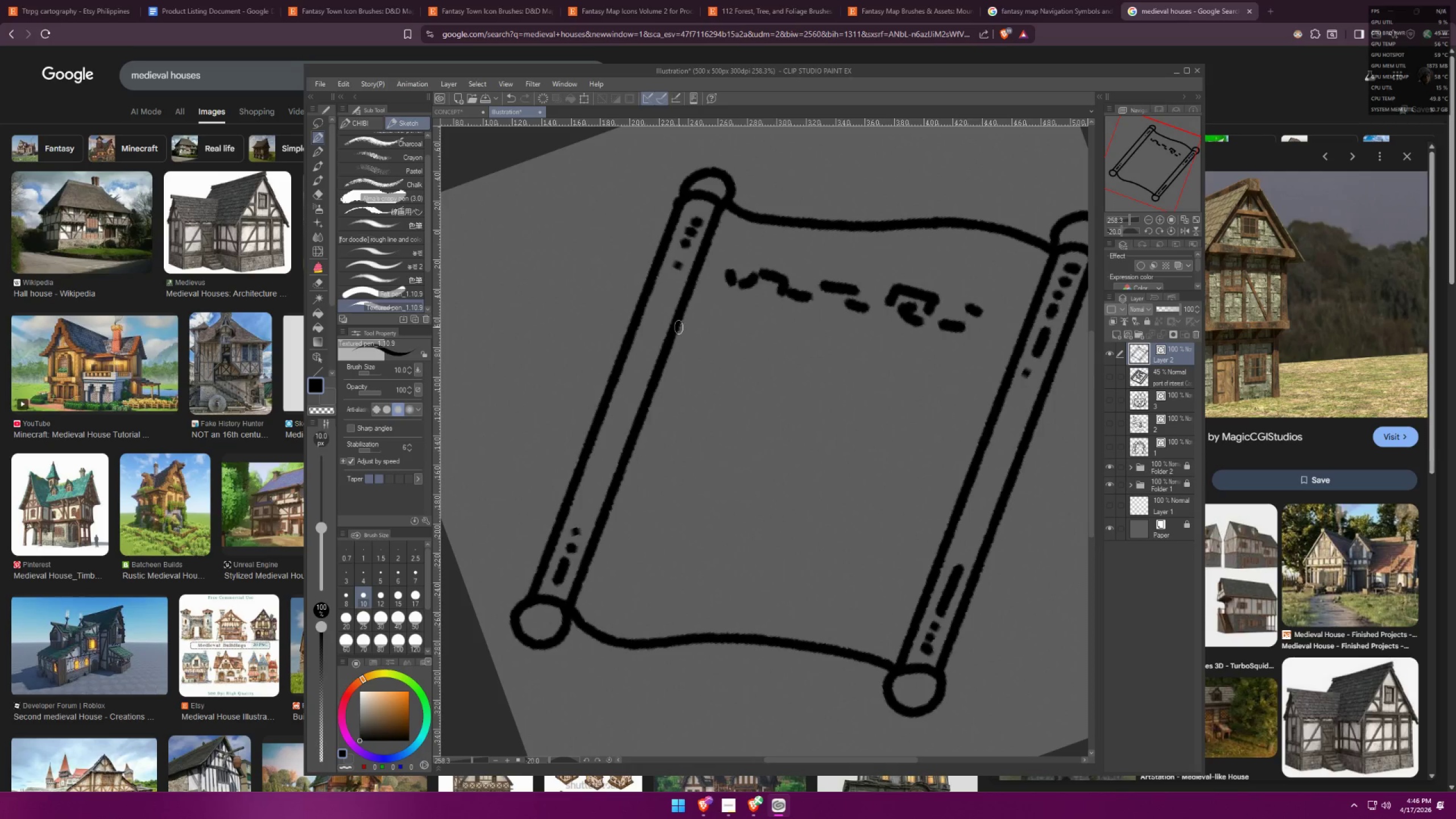 
left_click_drag(start_coordinate=[717, 326], to_coordinate=[736, 332])
 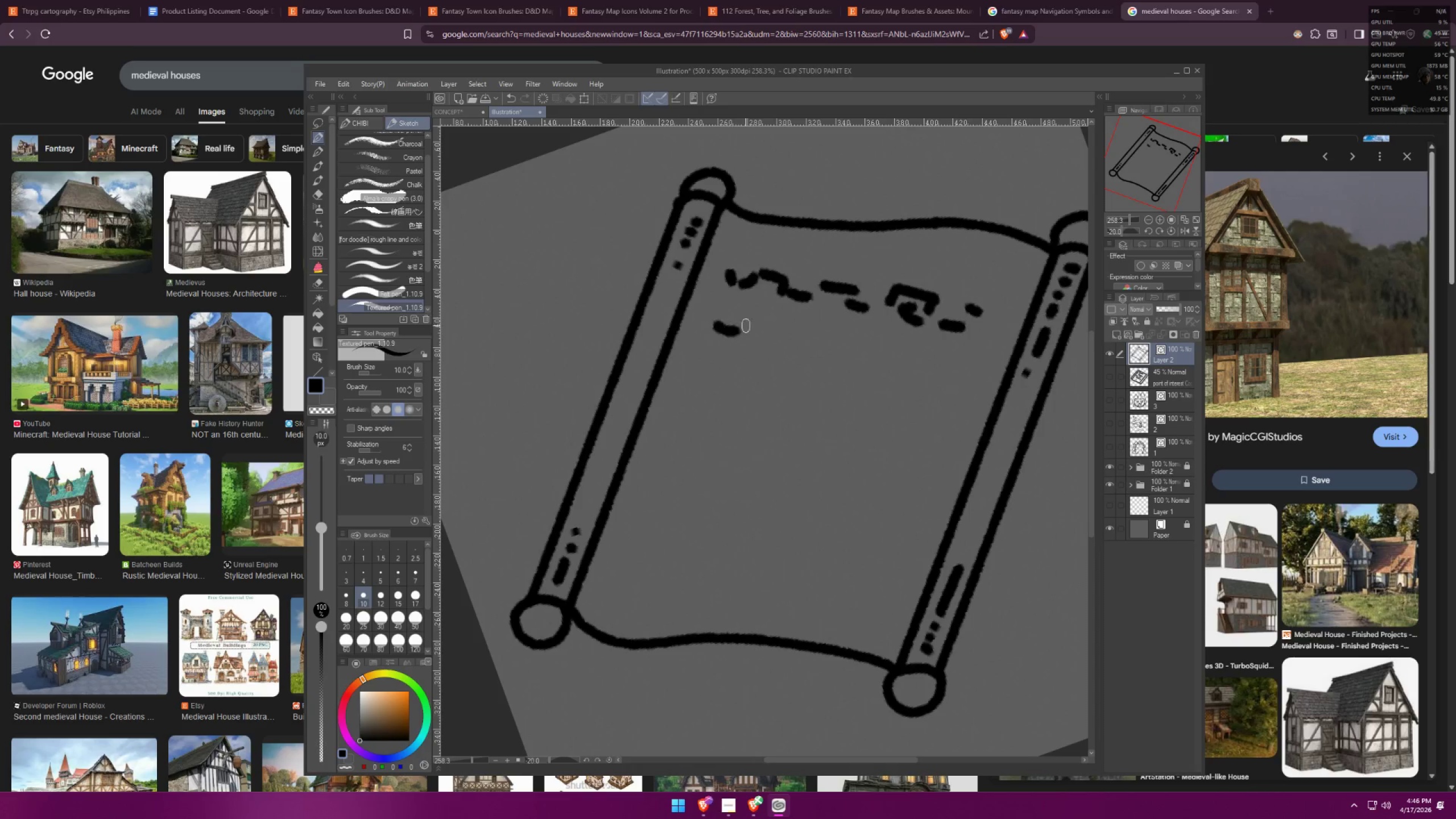 
left_click_drag(start_coordinate=[747, 324], to_coordinate=[761, 344])
 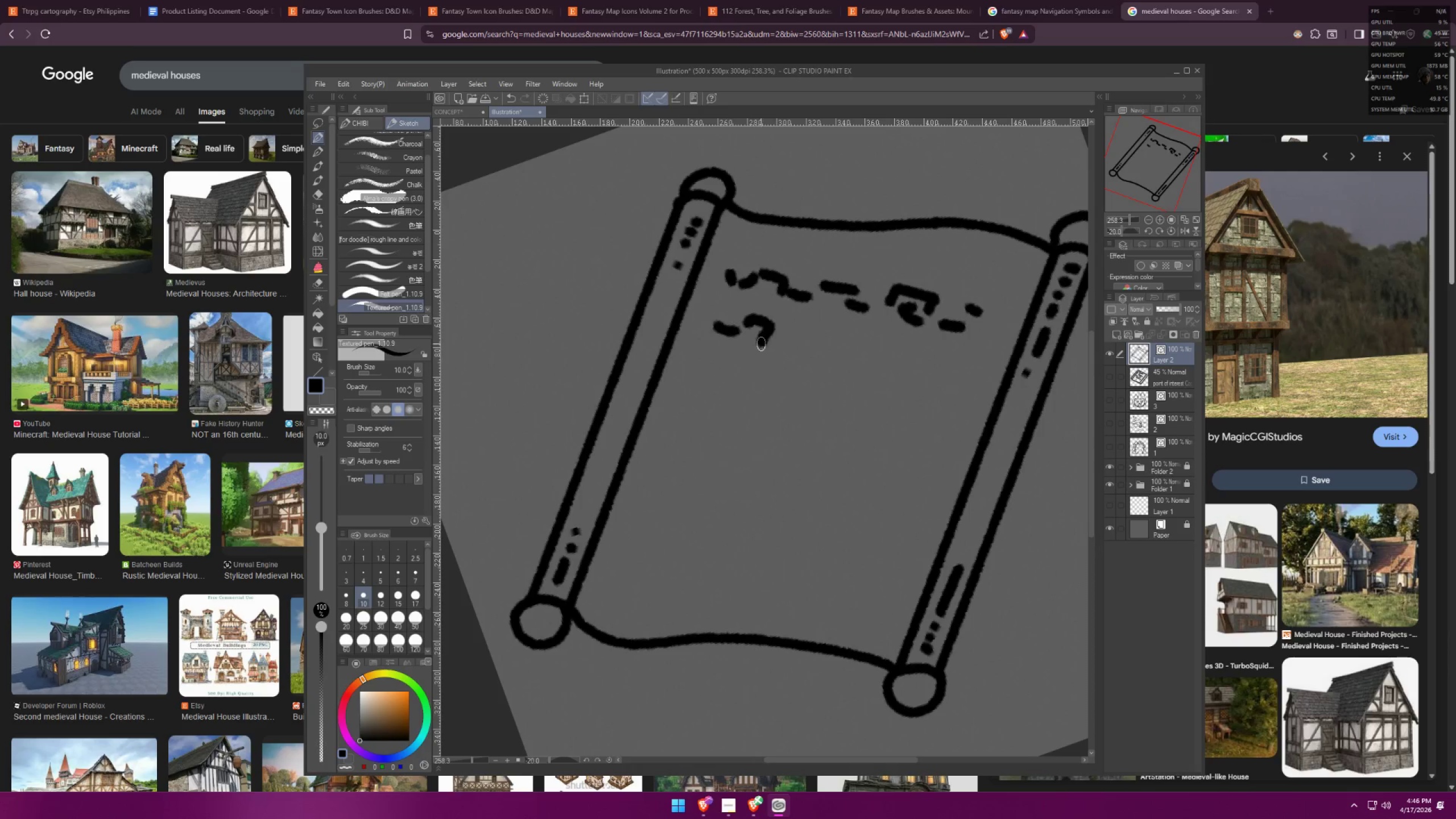 
left_click_drag(start_coordinate=[762, 345], to_coordinate=[789, 354])
 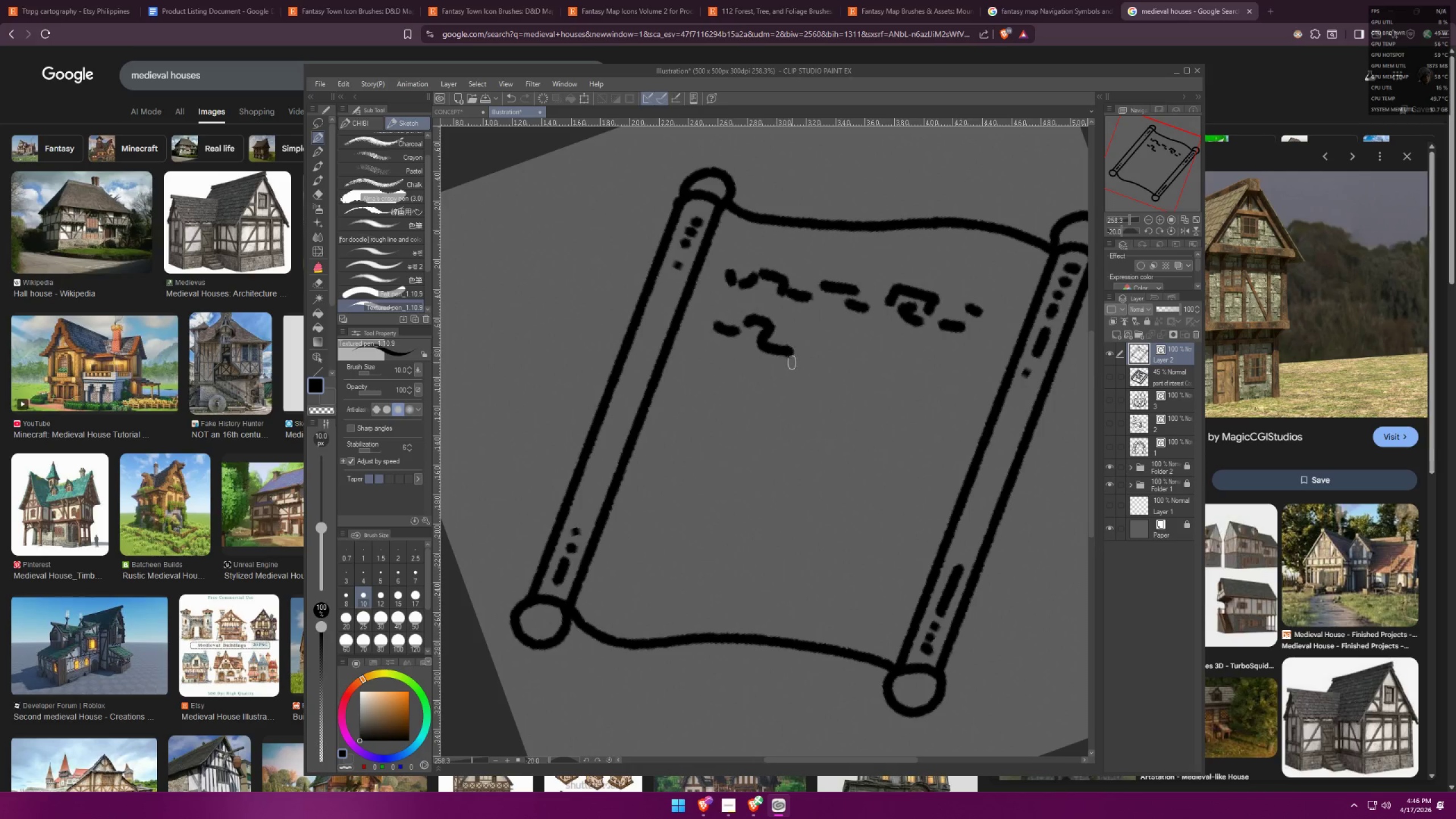 
left_click_drag(start_coordinate=[792, 363], to_coordinate=[801, 350])
 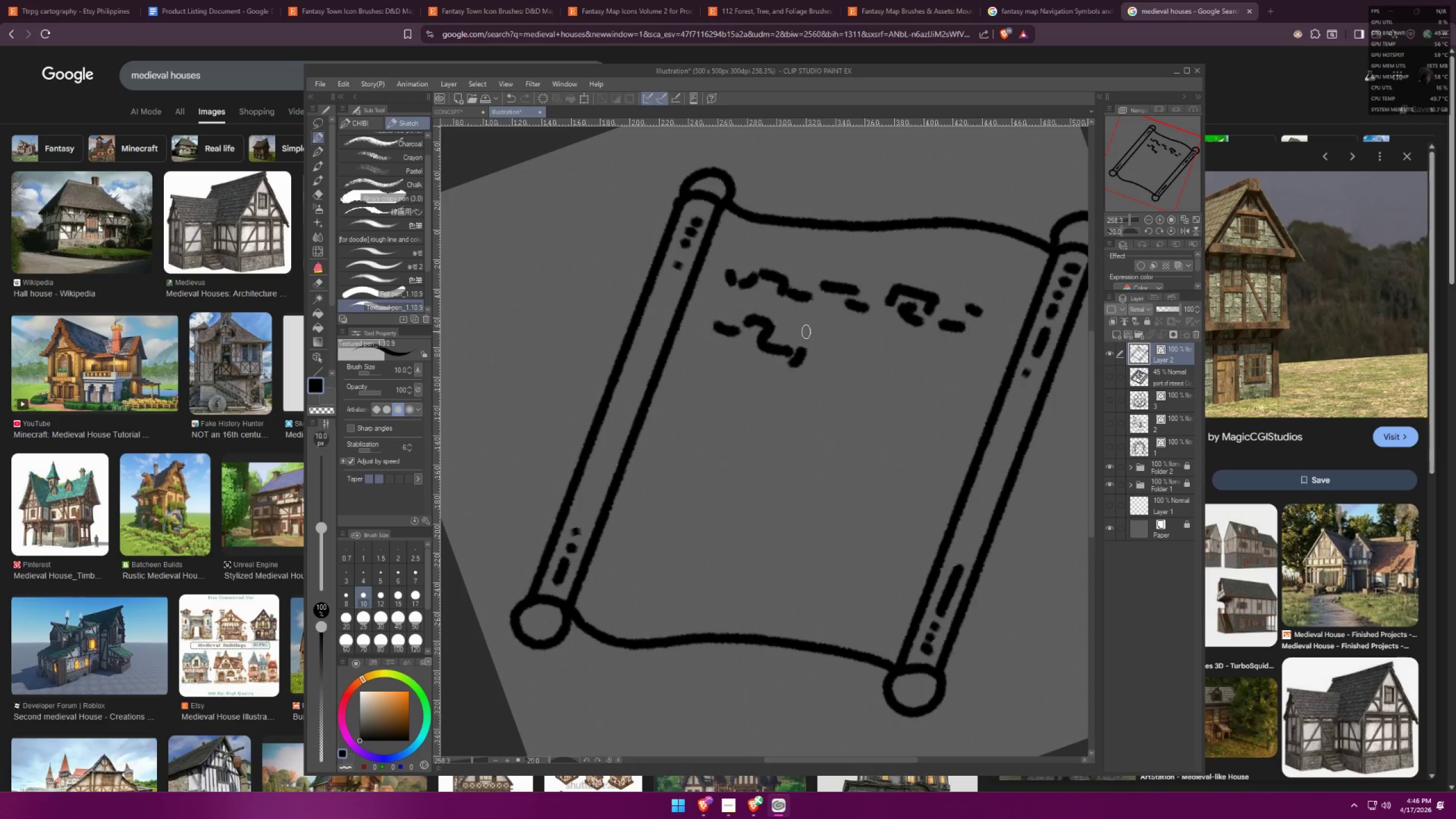 
left_click_drag(start_coordinate=[807, 329], to_coordinate=[826, 337])
 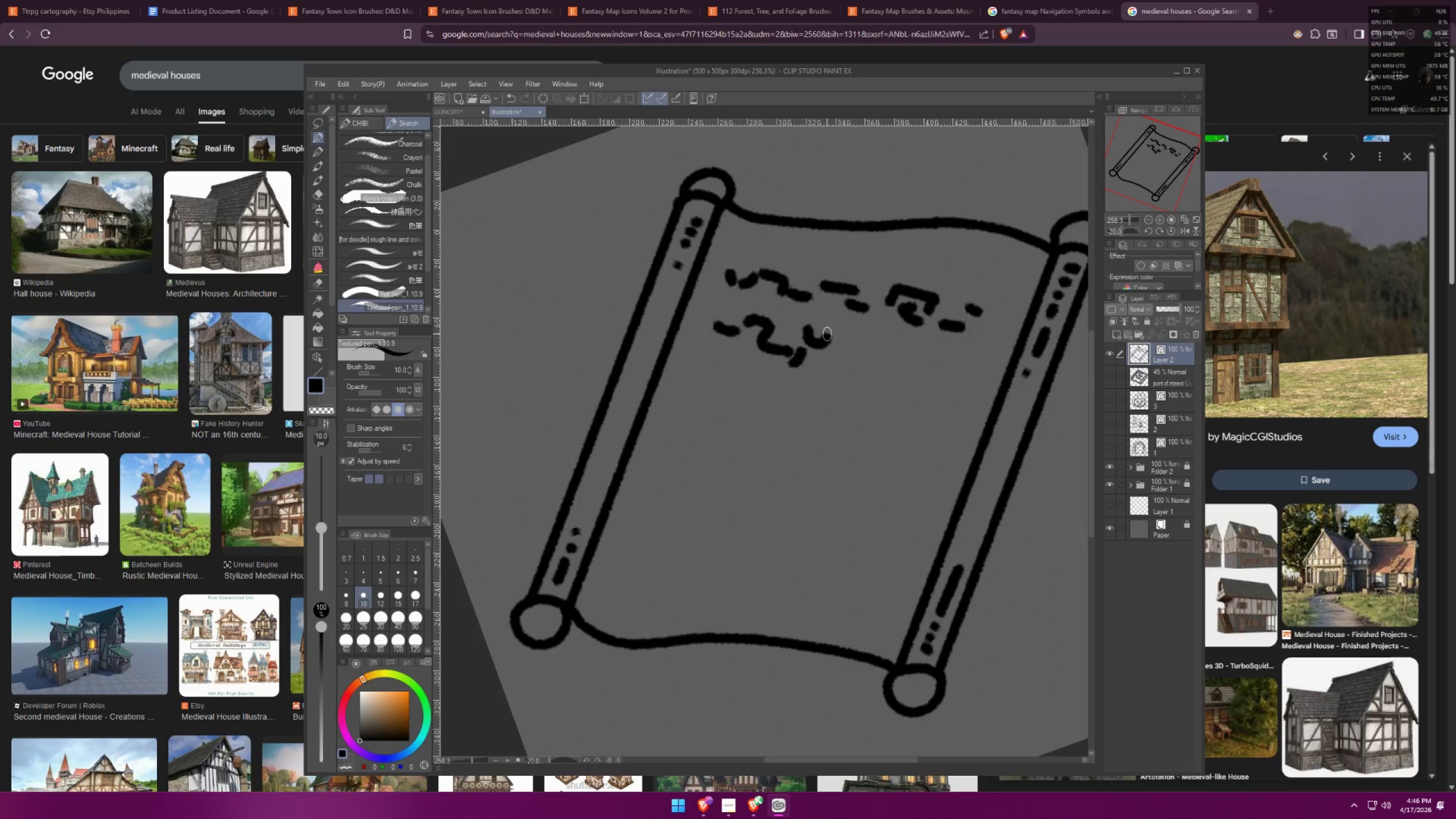 
left_click_drag(start_coordinate=[827, 332], to_coordinate=[835, 342])
 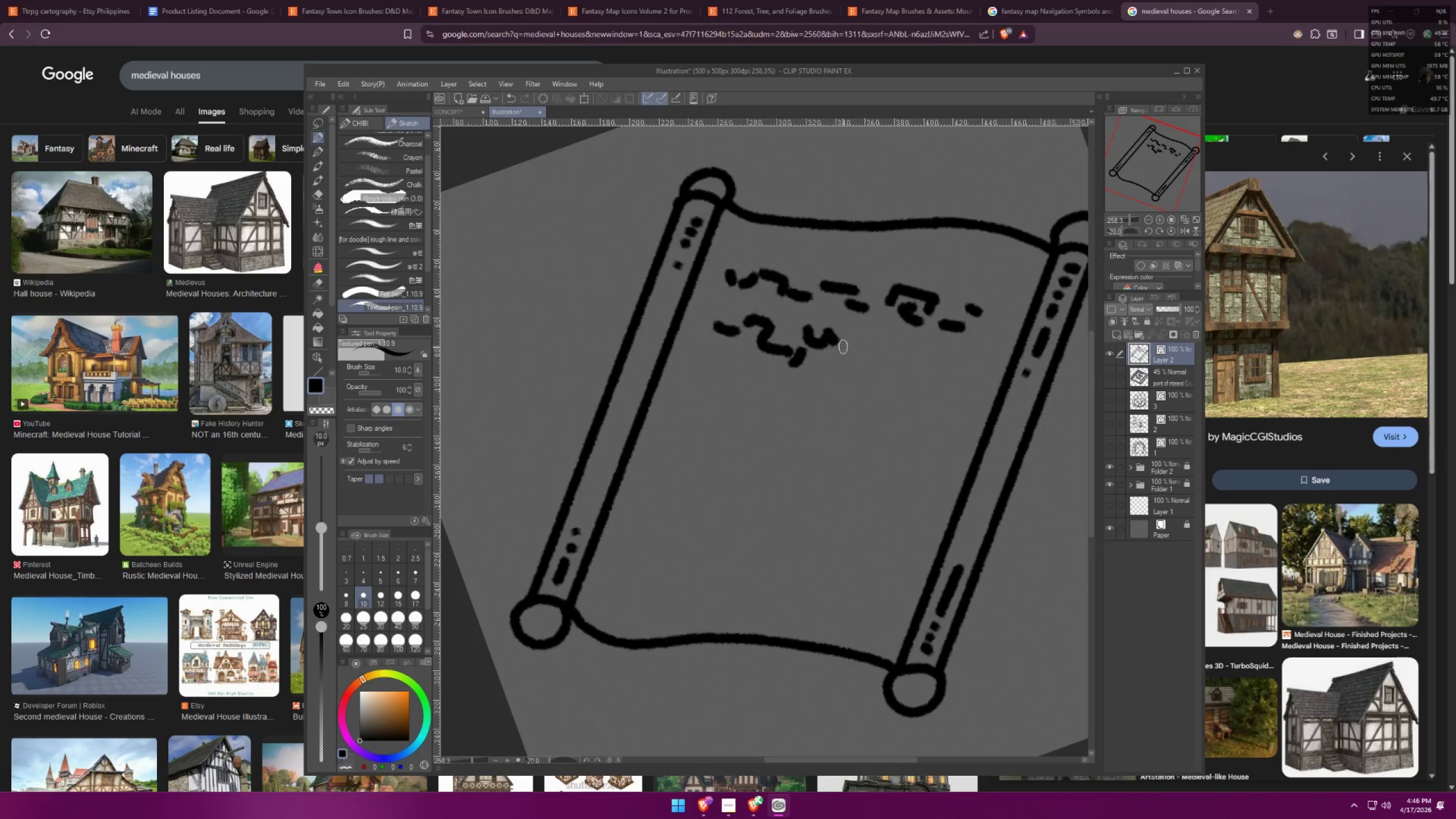 
left_click_drag(start_coordinate=[843, 347], to_coordinate=[838, 366])
 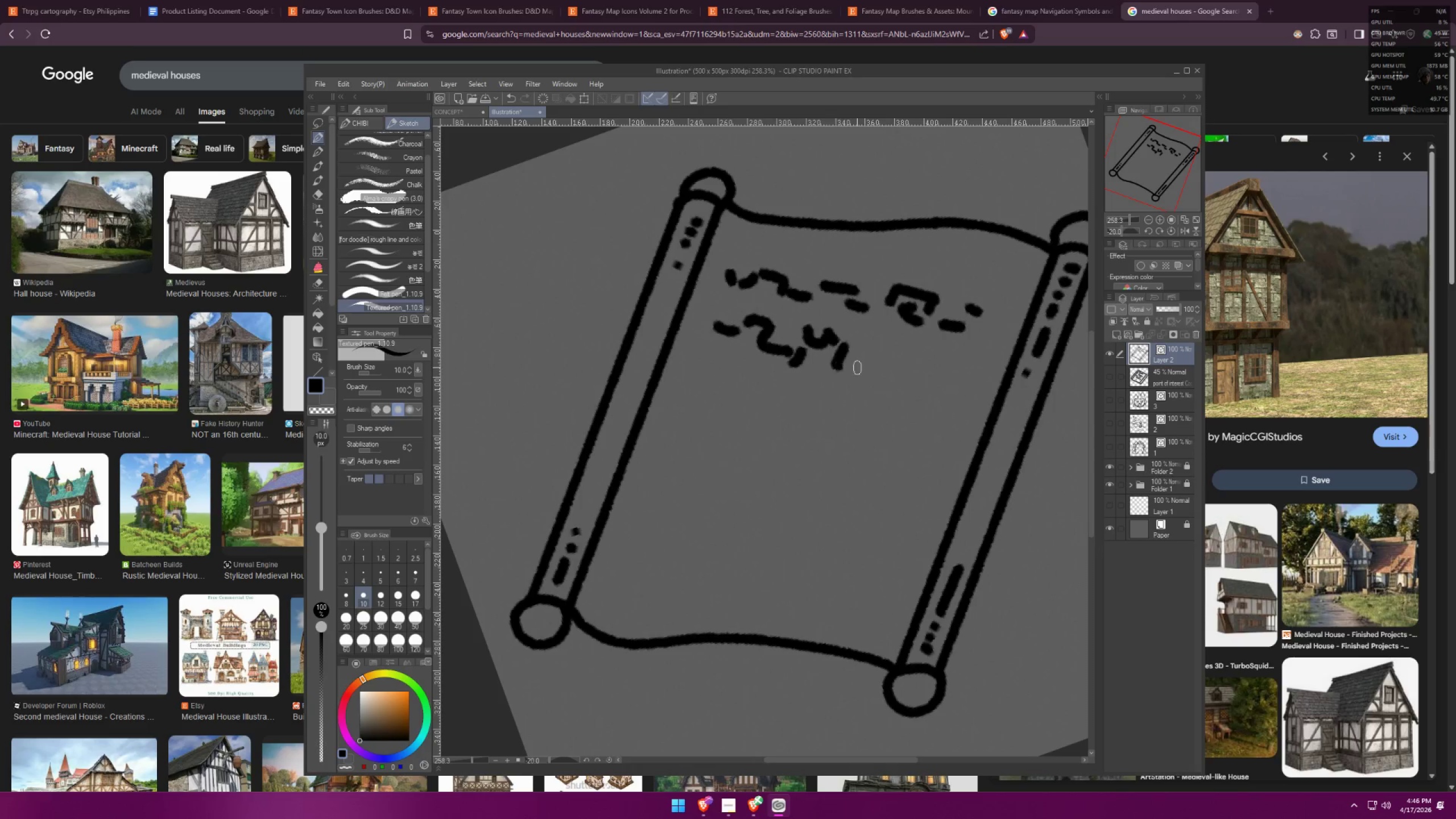 
left_click_drag(start_coordinate=[858, 366], to_coordinate=[874, 362])
 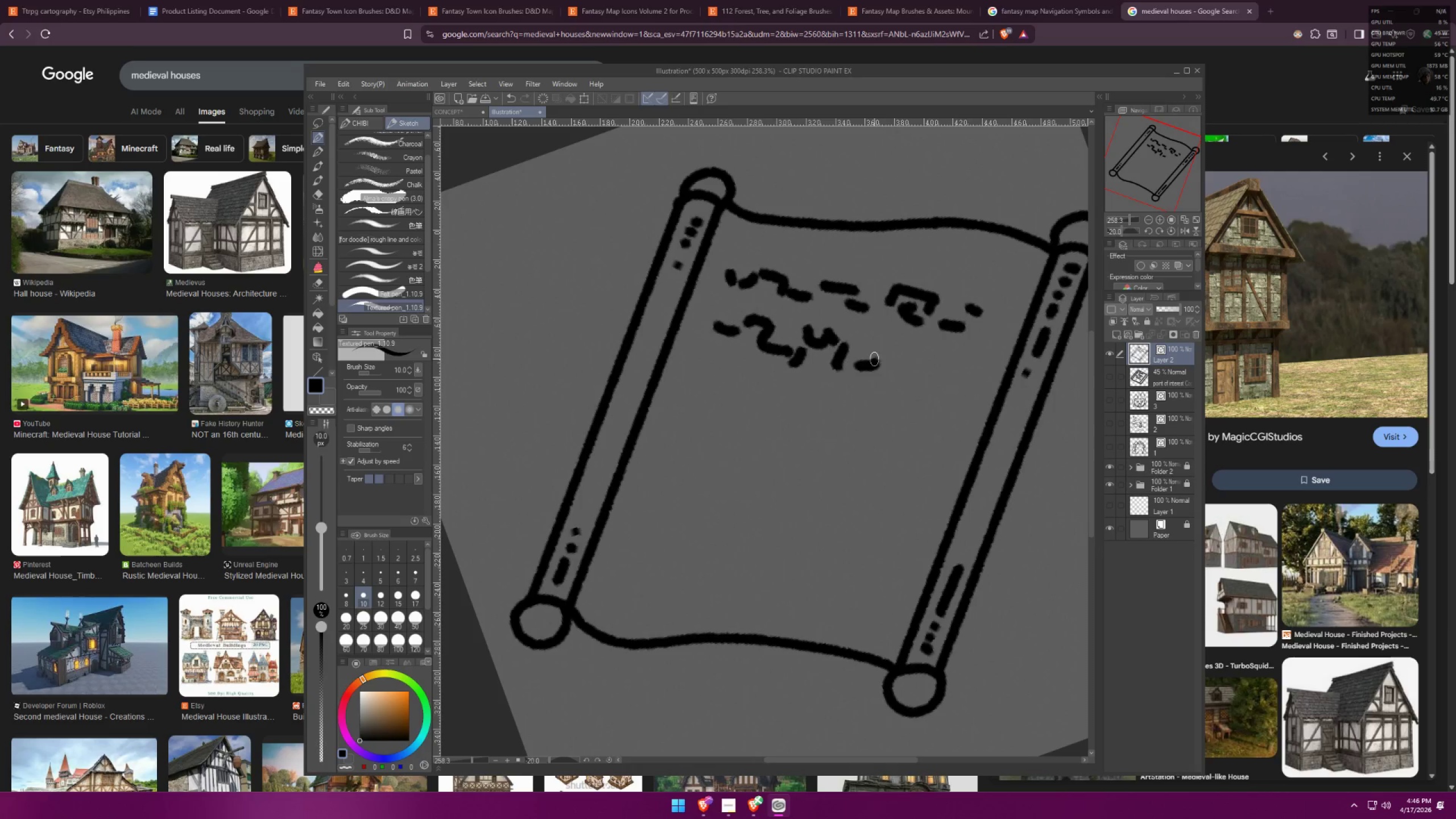 
left_click_drag(start_coordinate=[874, 351], to_coordinate=[911, 358])
 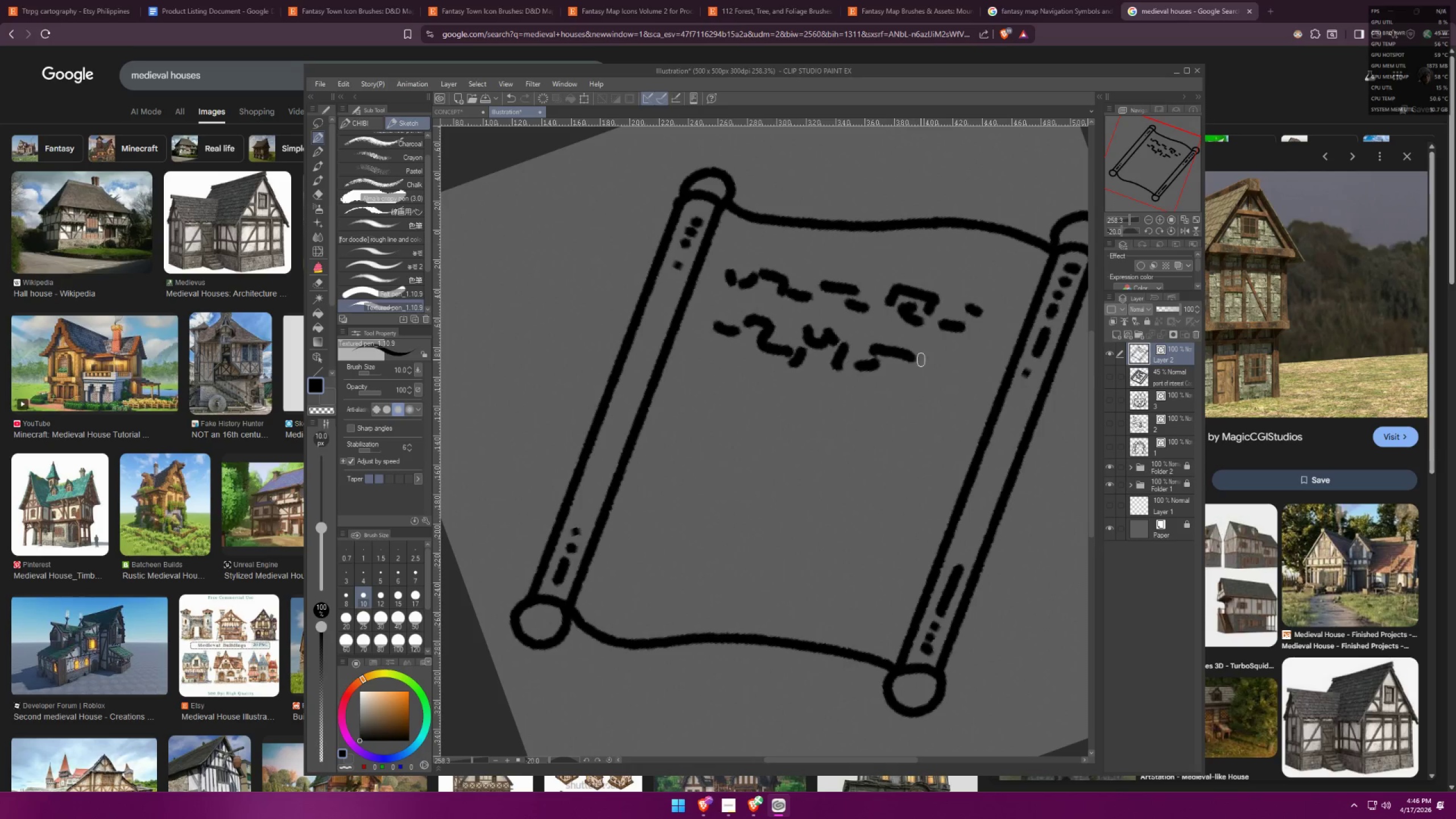 
left_click_drag(start_coordinate=[922, 359], to_coordinate=[944, 380])
 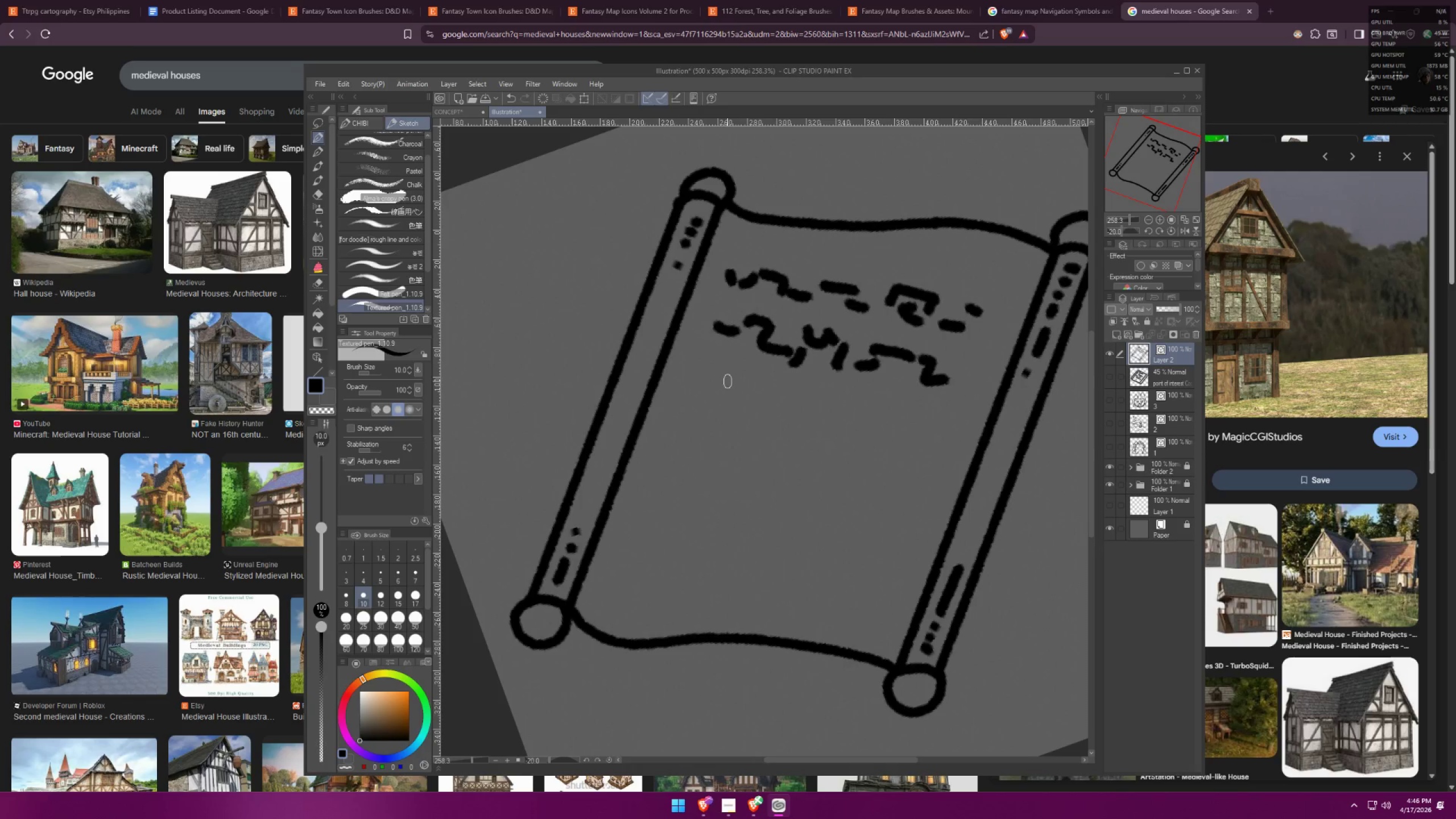 
left_click_drag(start_coordinate=[721, 381], to_coordinate=[702, 381])
 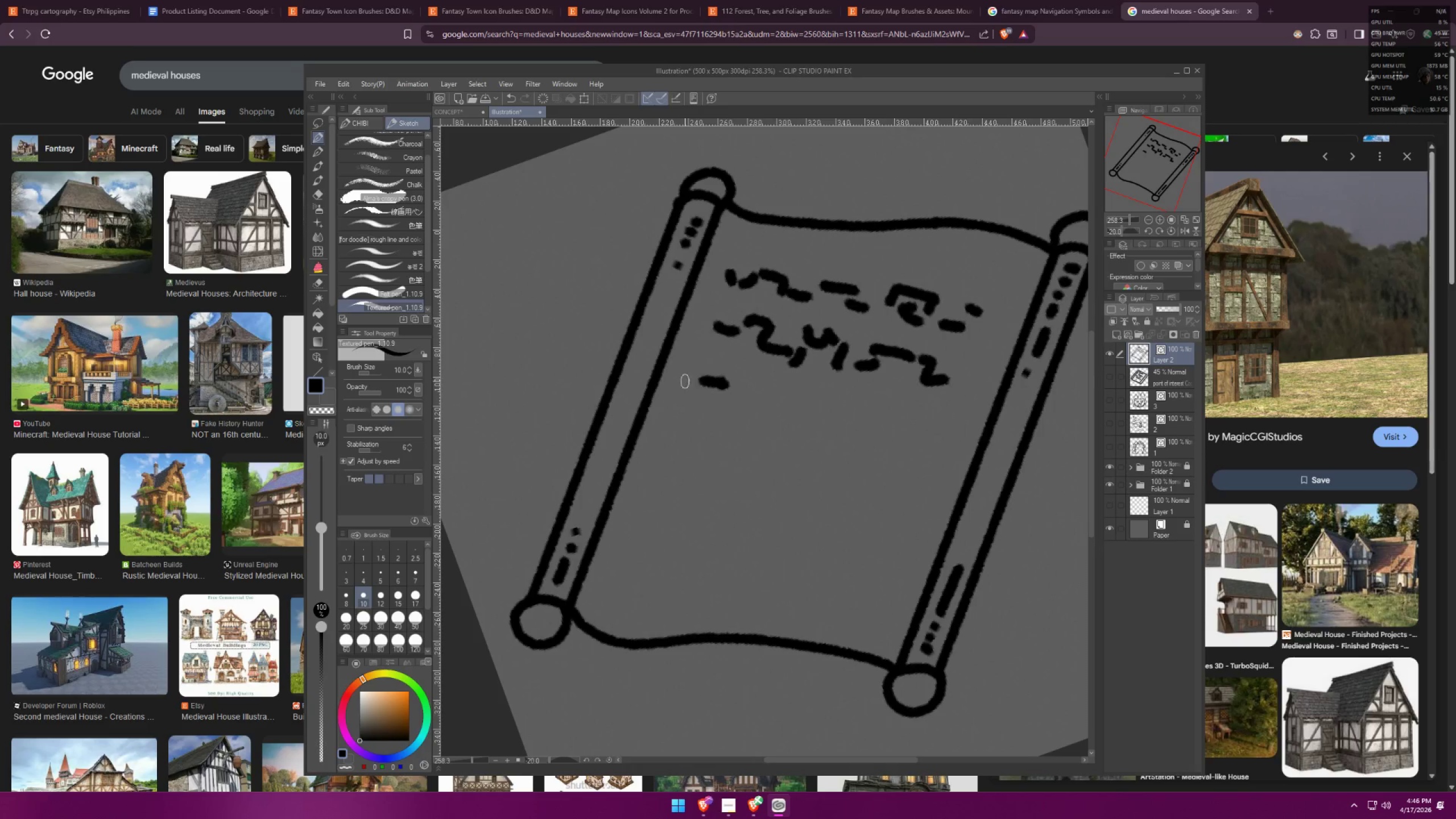 
left_click_drag(start_coordinate=[686, 383], to_coordinate=[684, 399])
 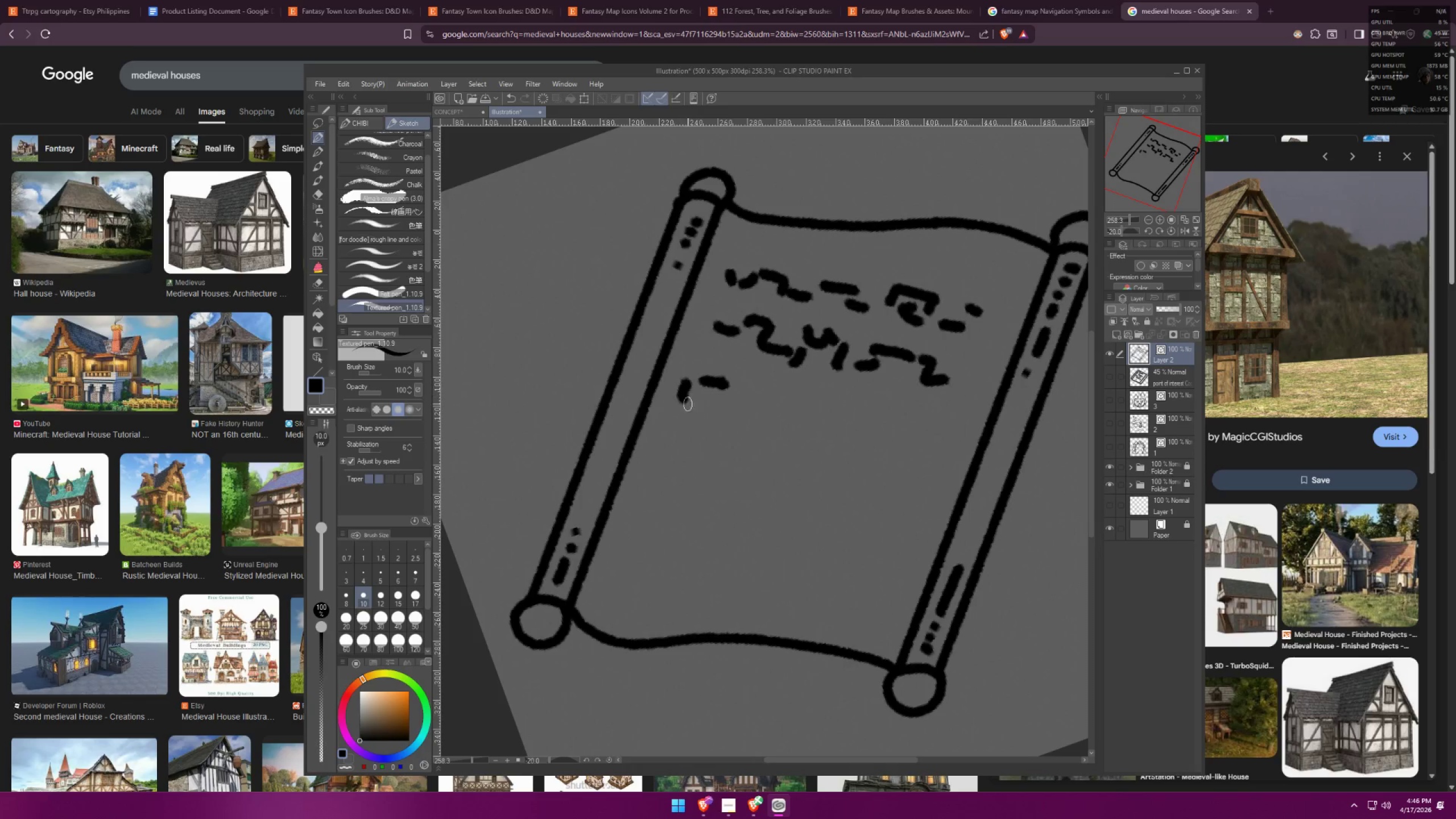 
left_click_drag(start_coordinate=[708, 408], to_coordinate=[750, 383])
 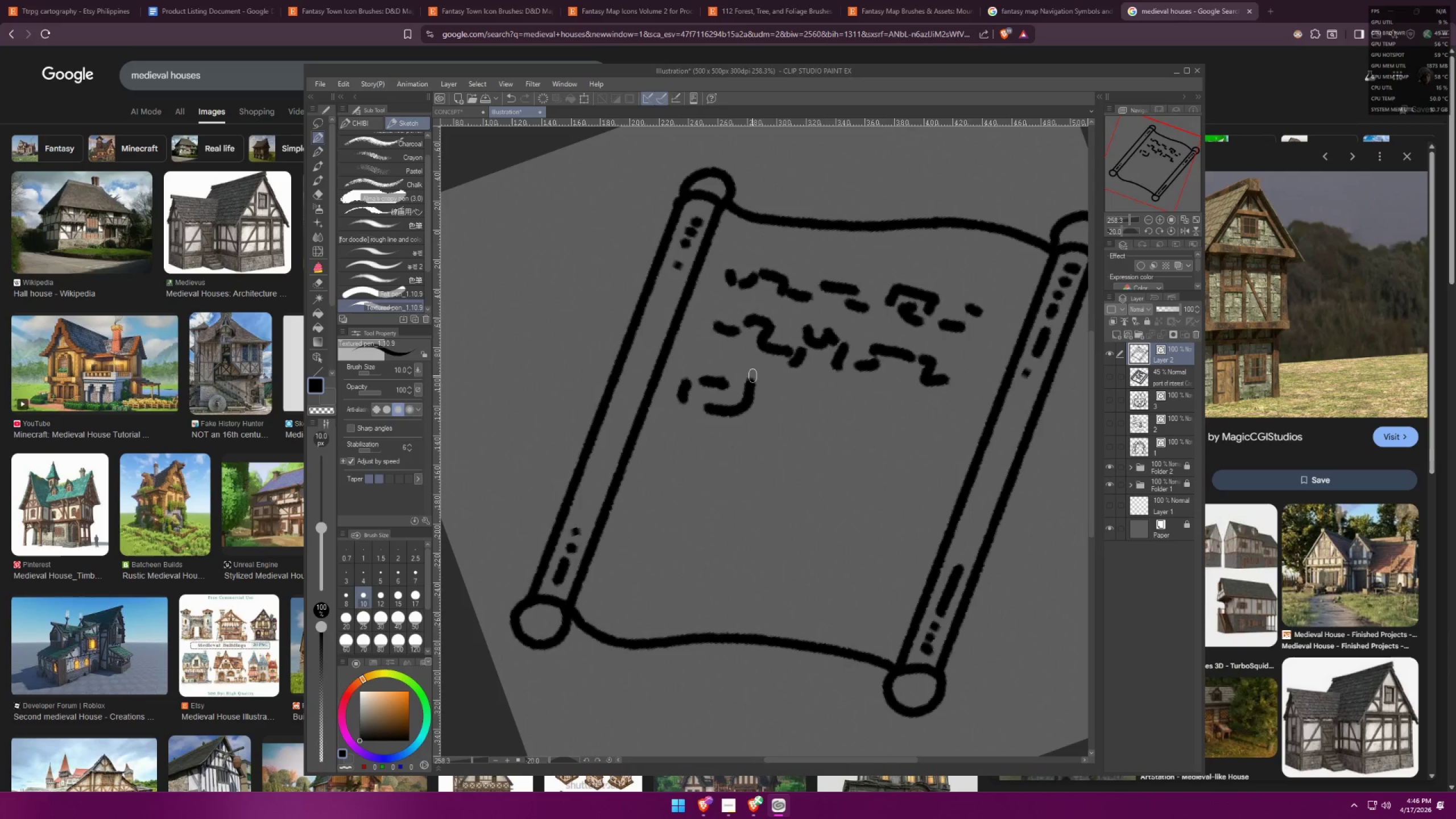 
left_click_drag(start_coordinate=[752, 375], to_coordinate=[771, 416])
 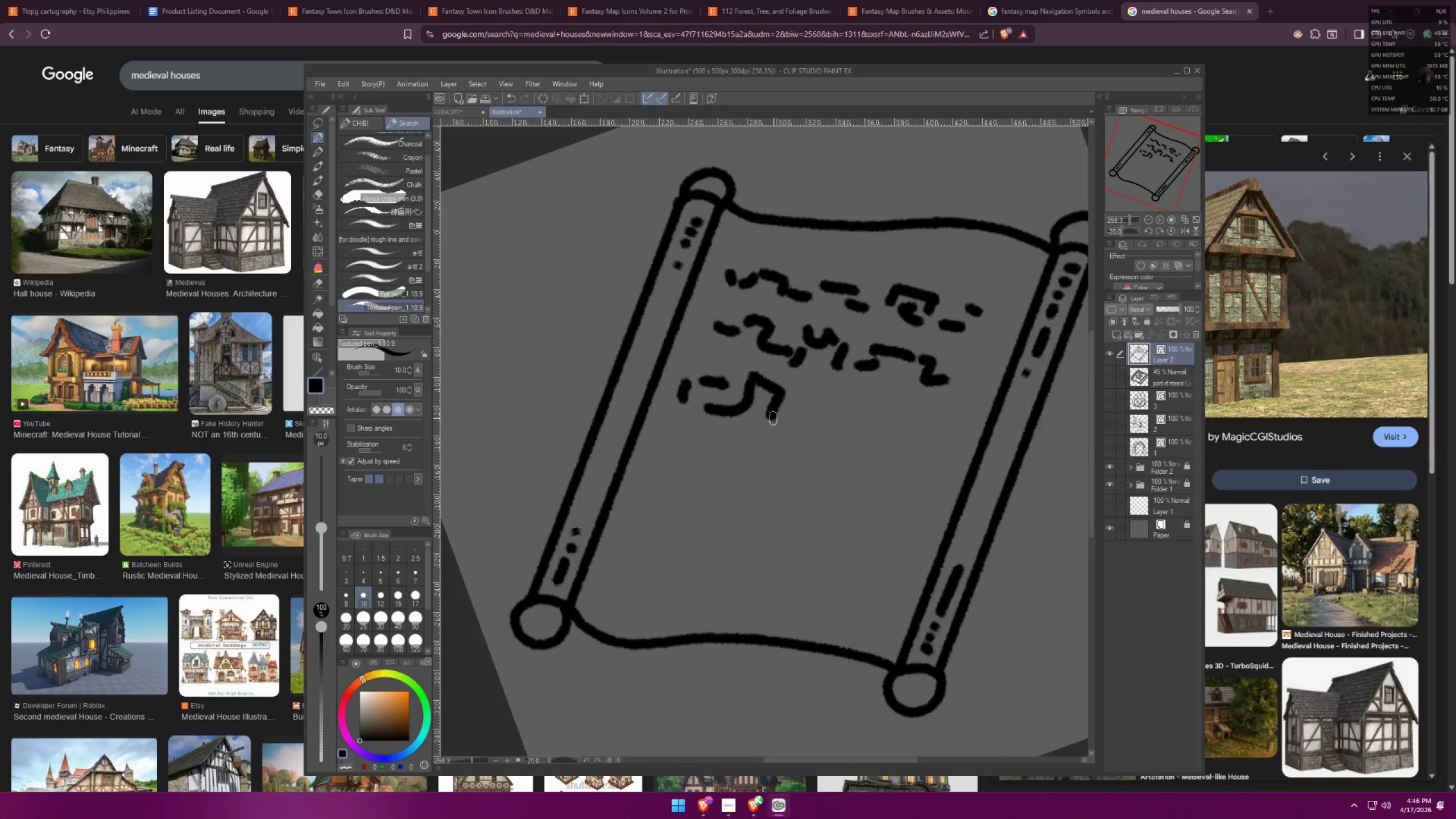 
left_click_drag(start_coordinate=[767, 413], to_coordinate=[779, 417])
 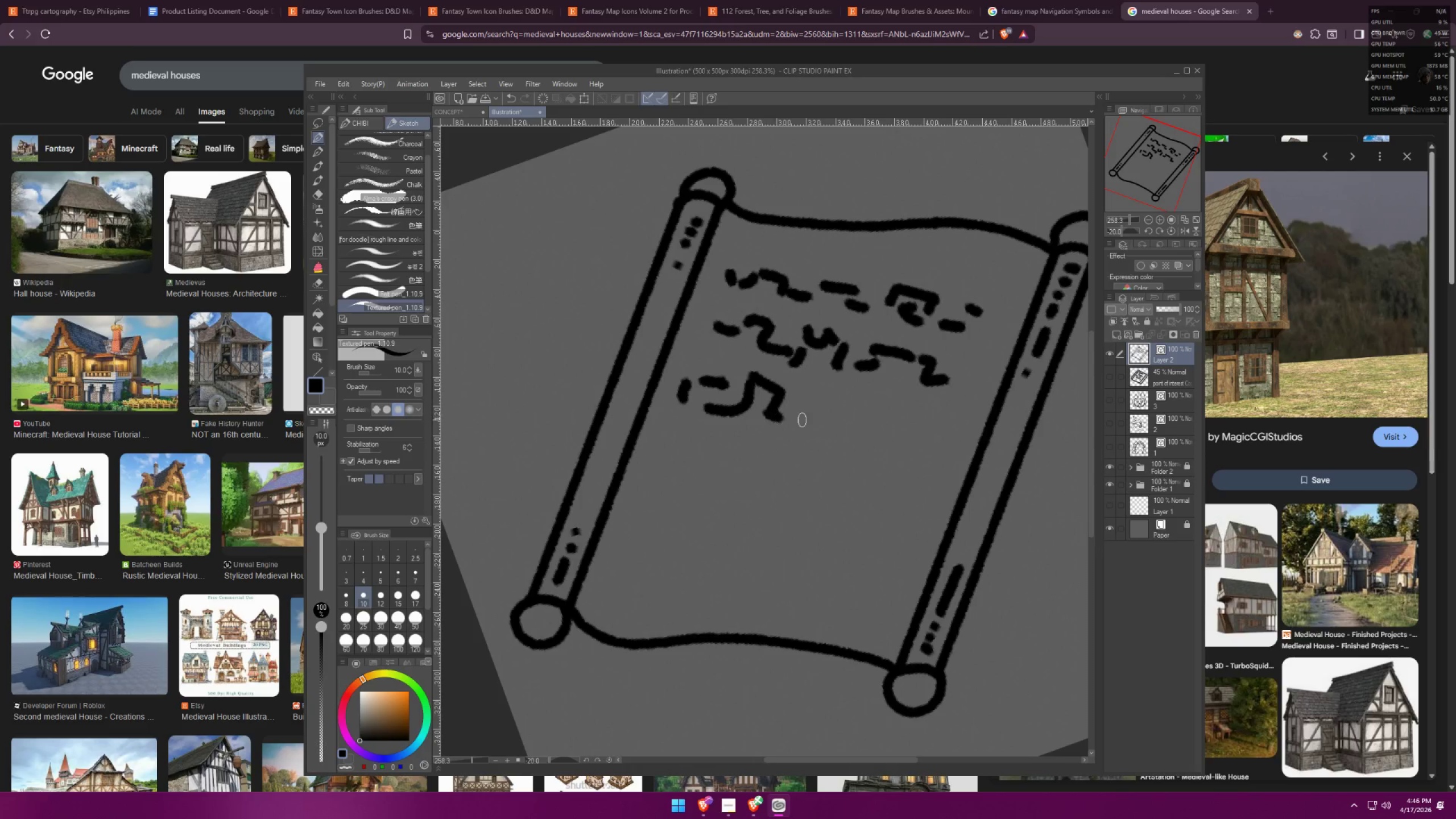 
left_click_drag(start_coordinate=[808, 420], to_coordinate=[811, 416])
 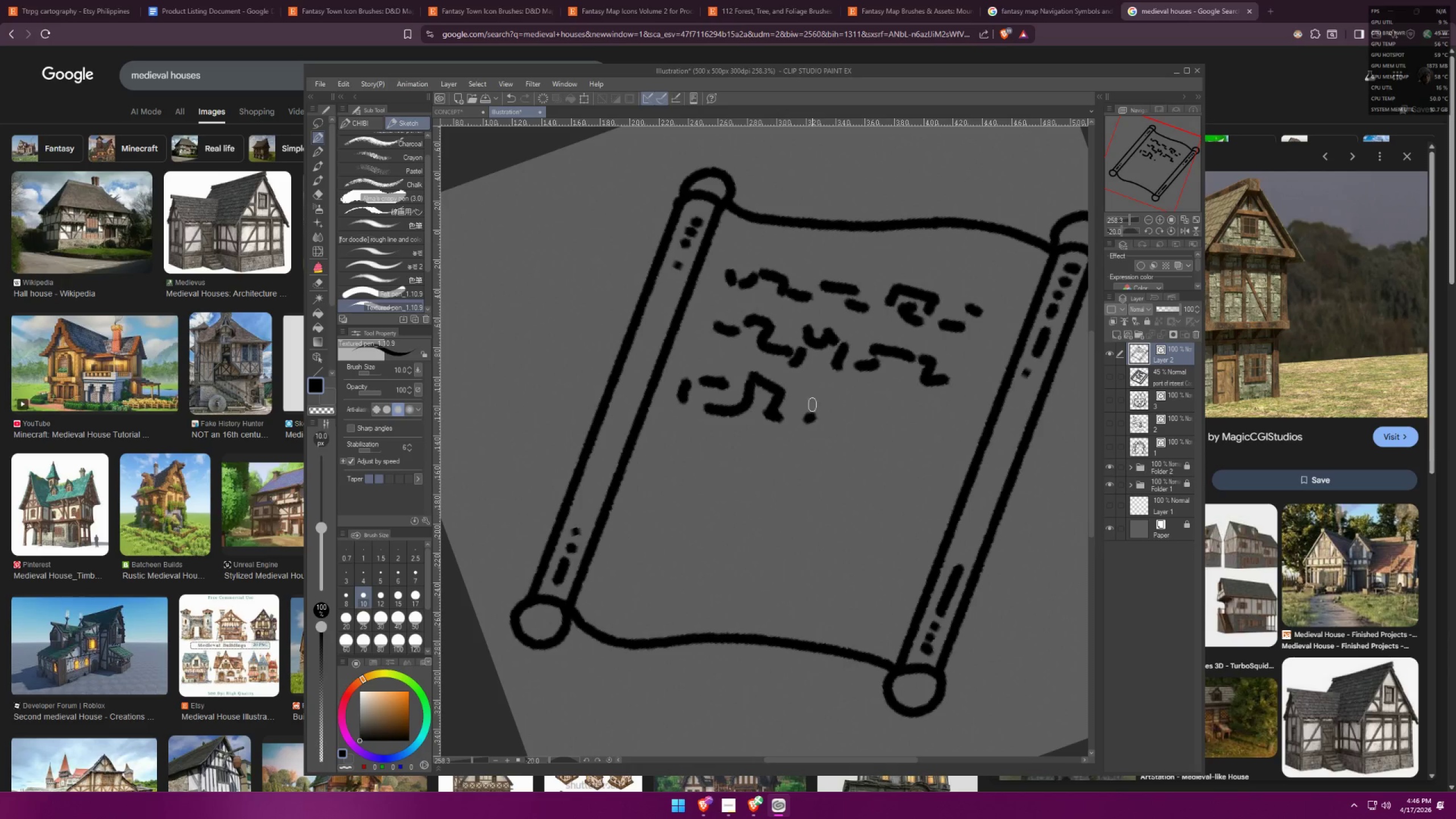 
left_click_drag(start_coordinate=[809, 400], to_coordinate=[820, 406])
 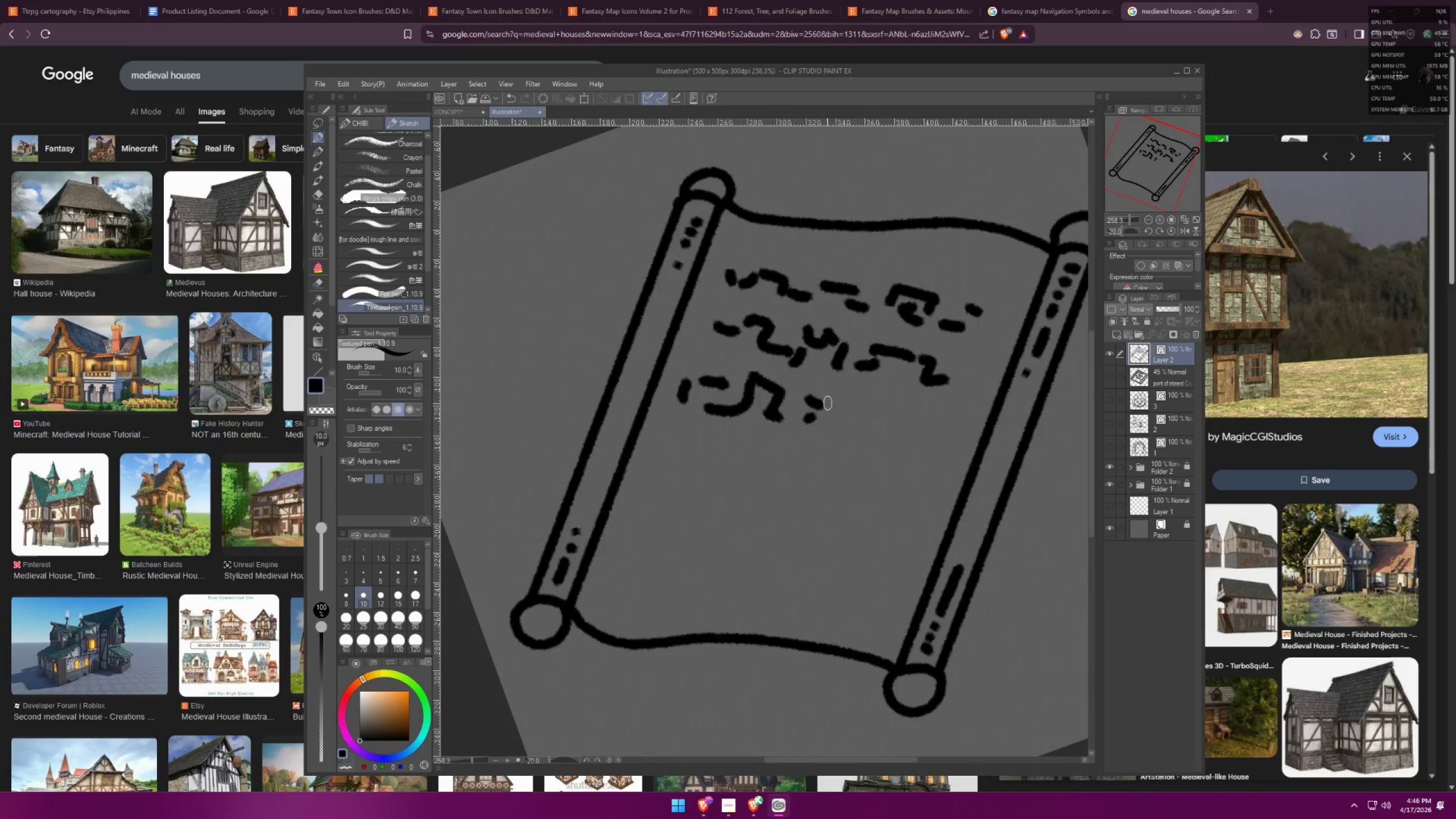 
left_click_drag(start_coordinate=[831, 403], to_coordinate=[867, 435])
 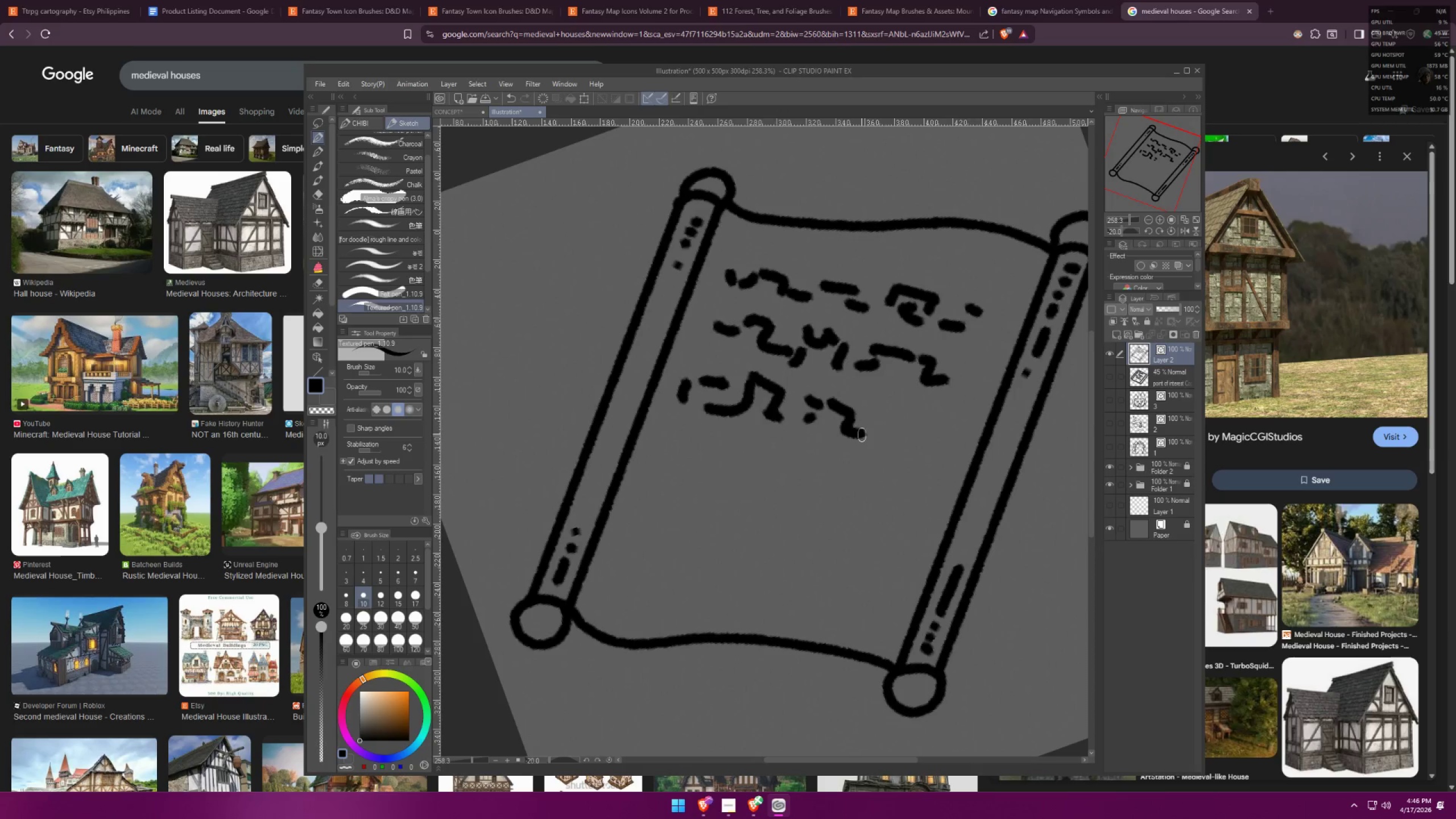 
left_click_drag(start_coordinate=[878, 431], to_coordinate=[896, 406])
 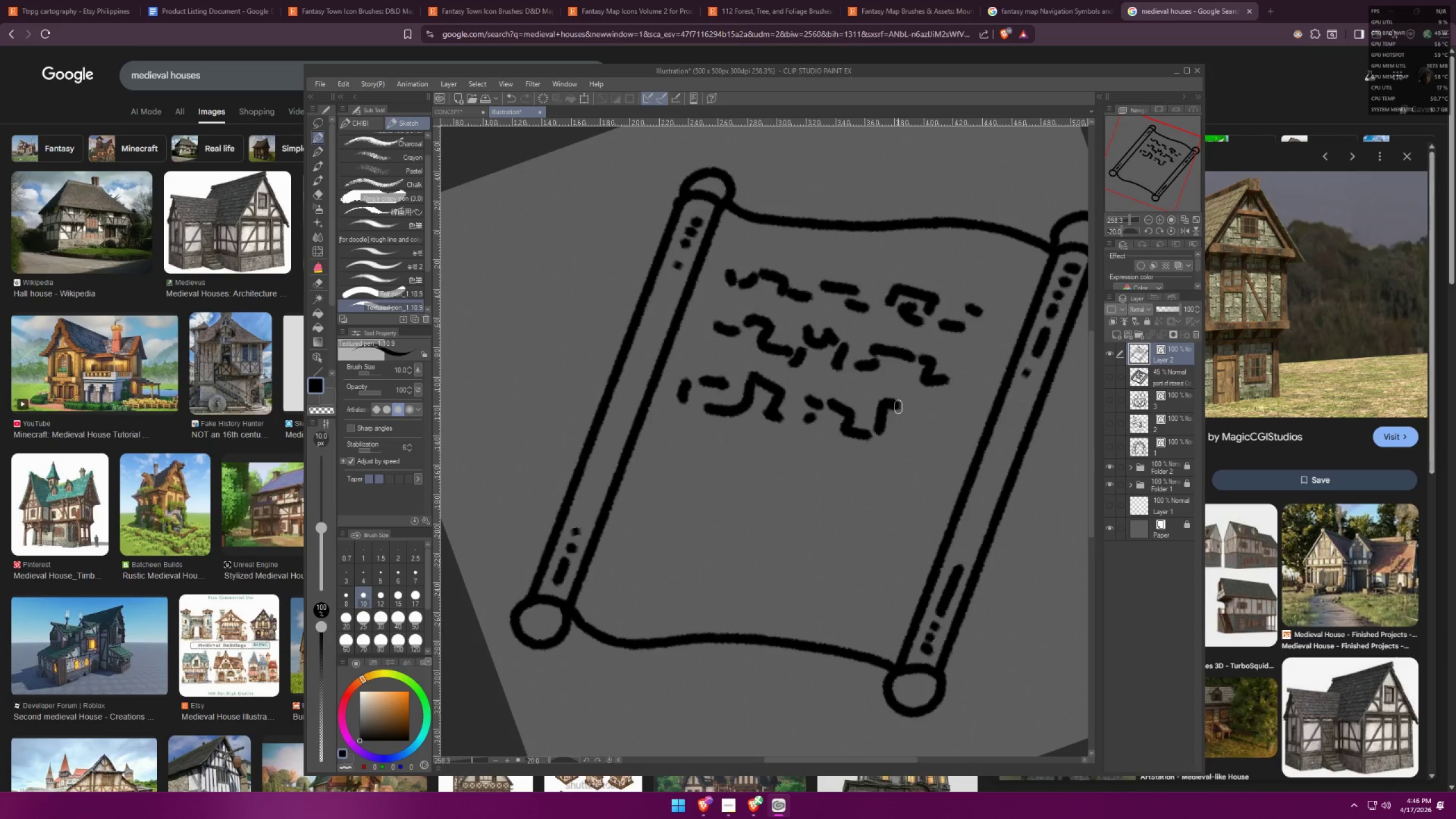 
left_click_drag(start_coordinate=[900, 408], to_coordinate=[915, 427])
 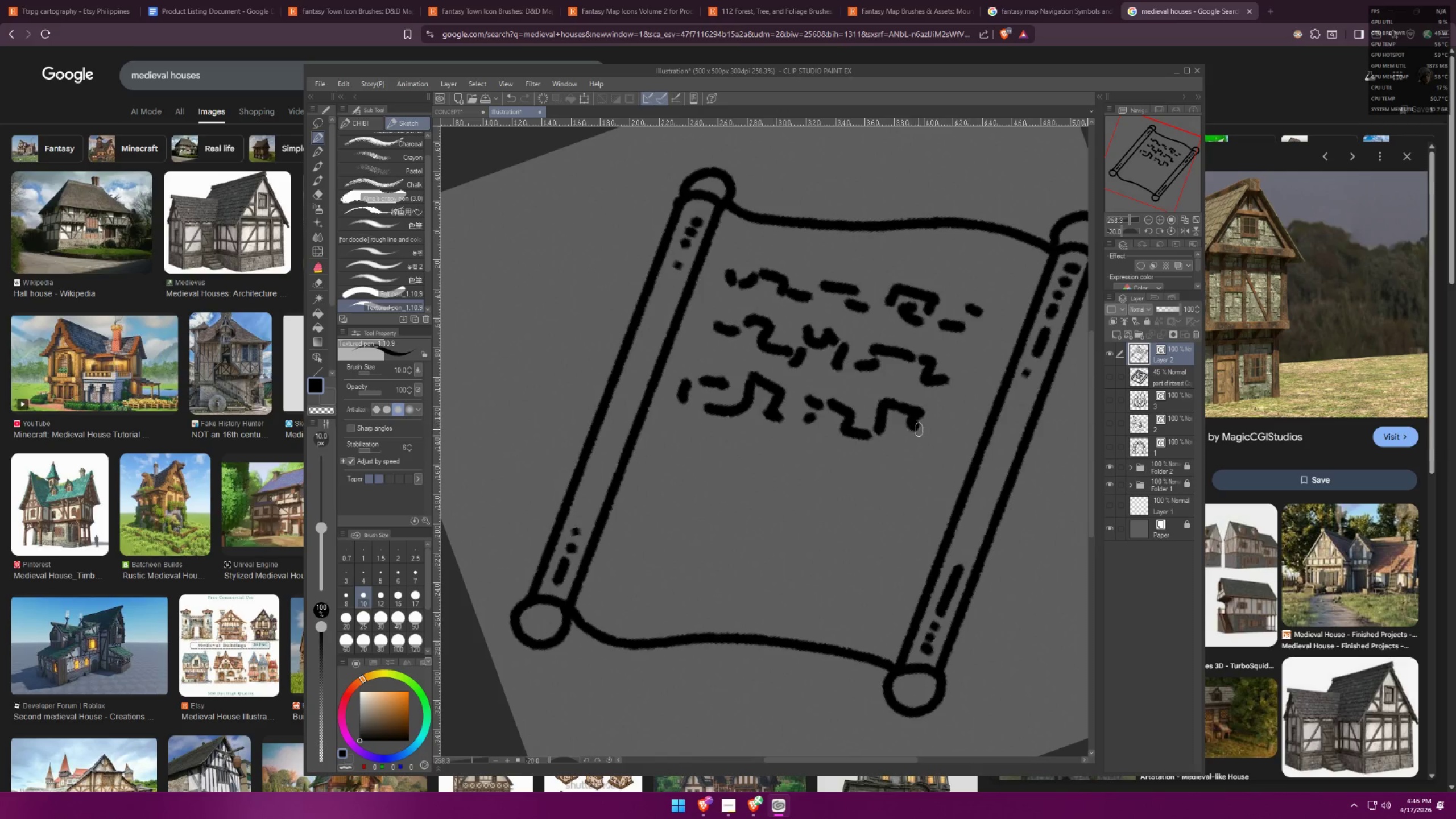 
left_click_drag(start_coordinate=[921, 431], to_coordinate=[934, 432])
 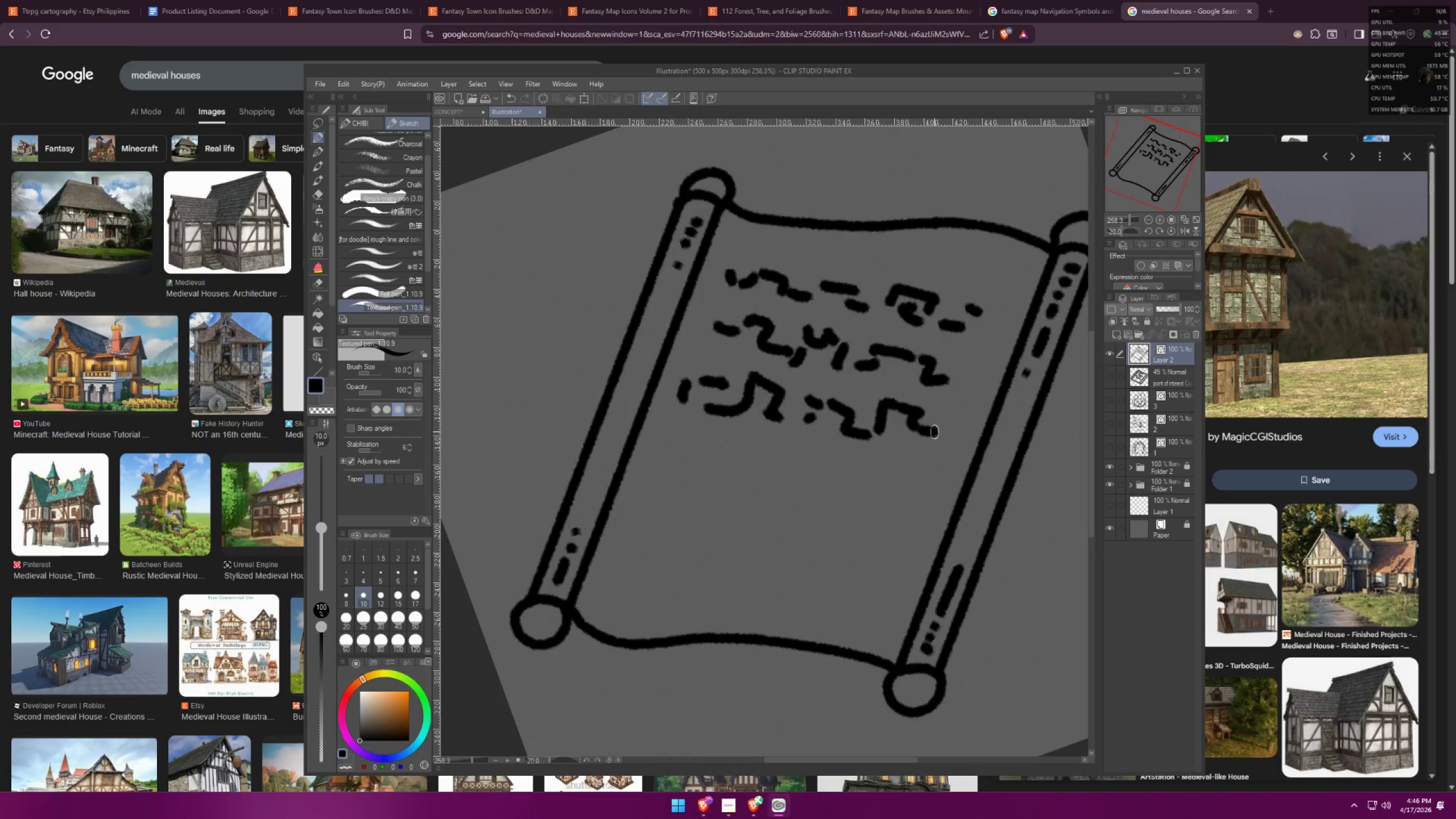 
left_click_drag(start_coordinate=[937, 439], to_coordinate=[939, 444])
 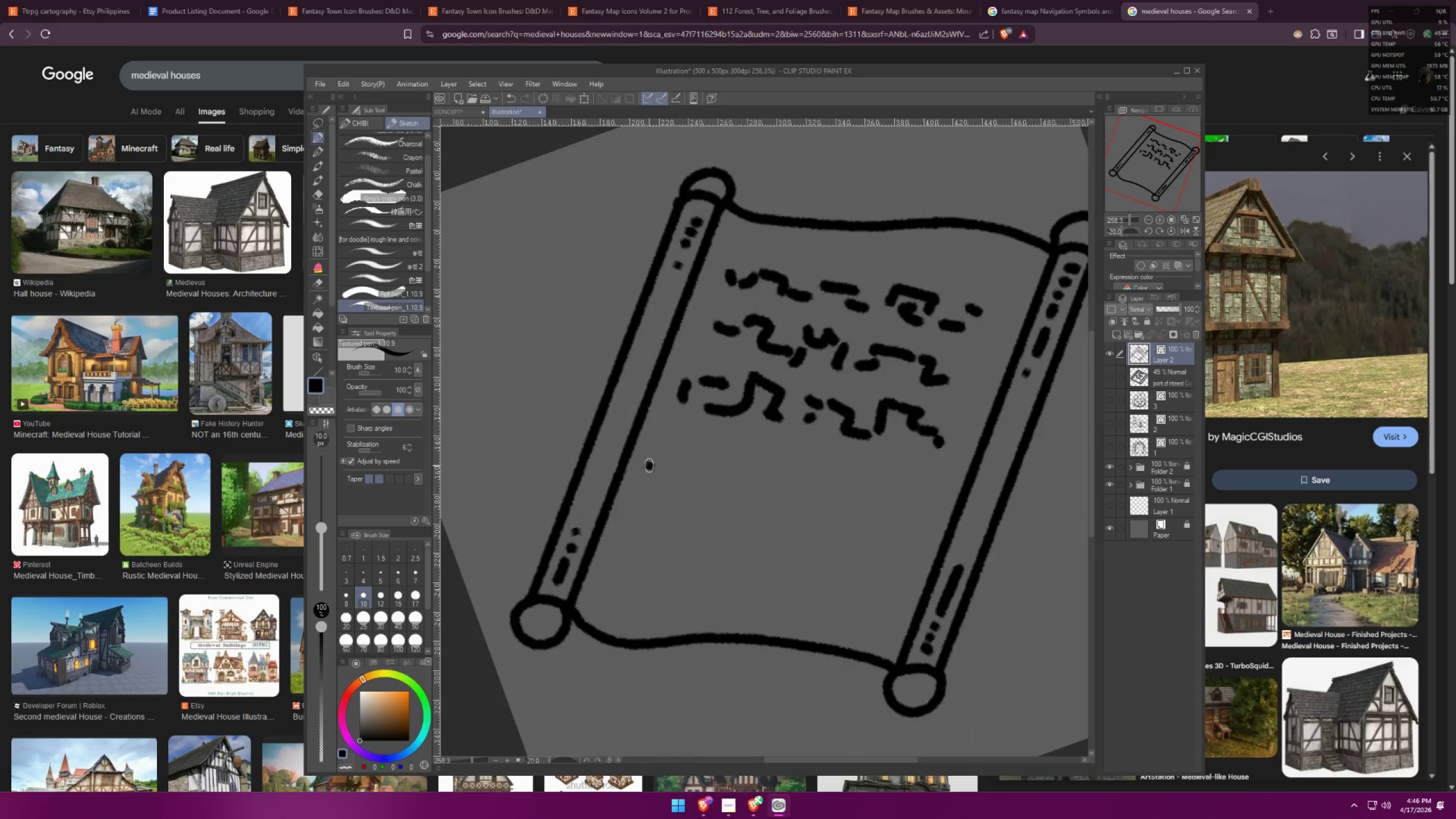 
left_click_drag(start_coordinate=[676, 456], to_coordinate=[685, 448])
 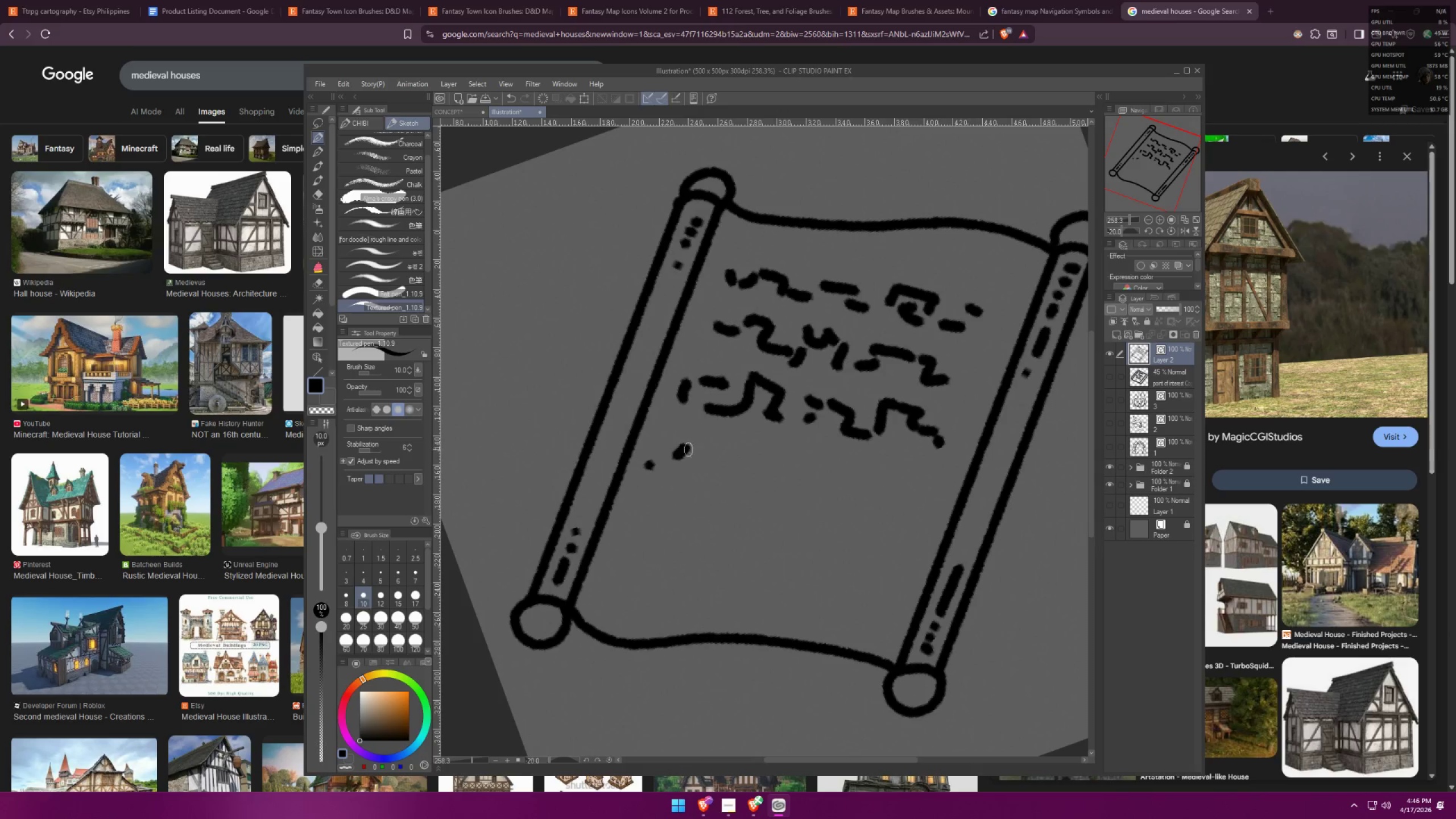 
left_click_drag(start_coordinate=[689, 452], to_coordinate=[694, 470])
 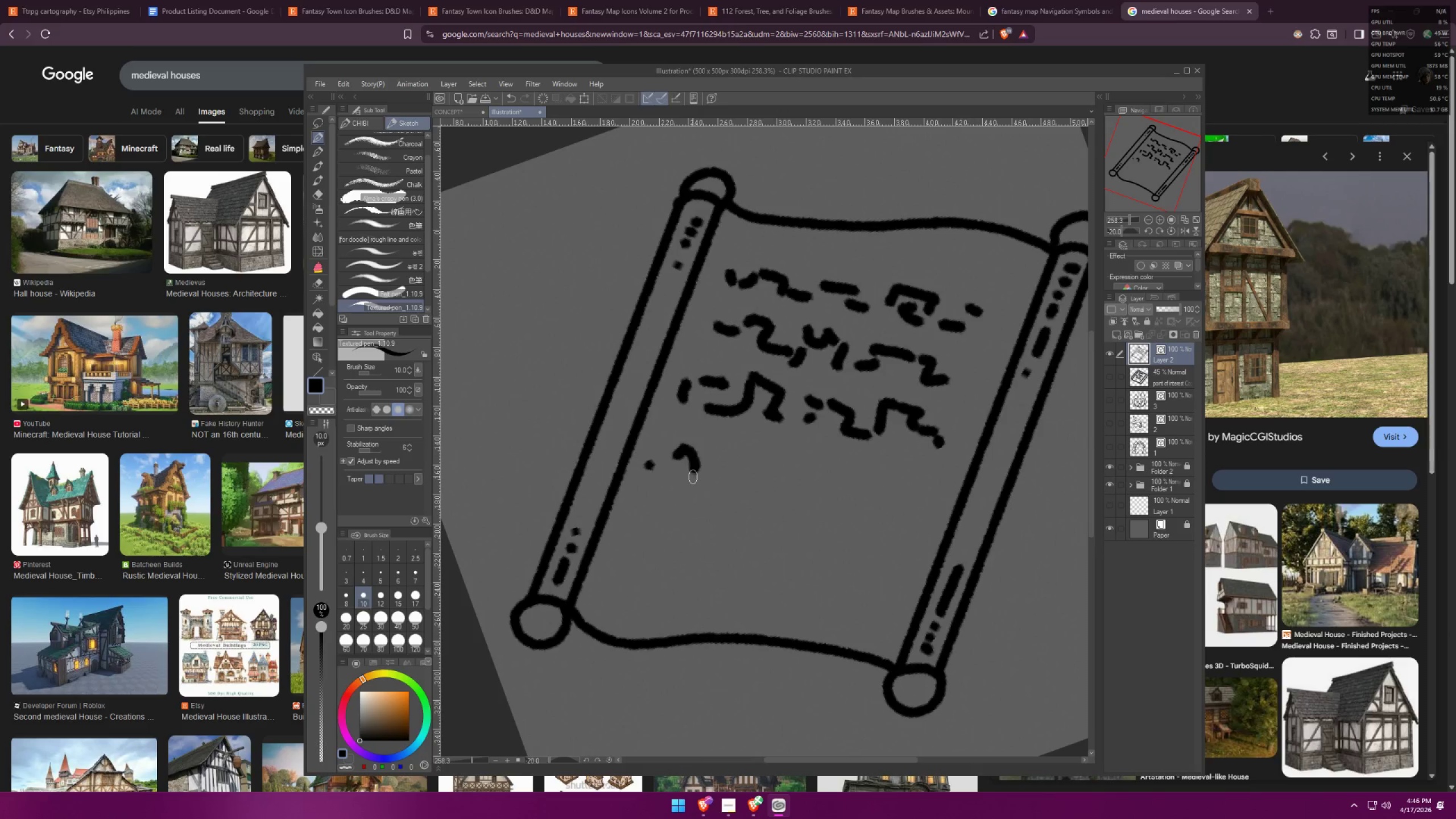 
left_click_drag(start_coordinate=[689, 482], to_coordinate=[668, 489])
 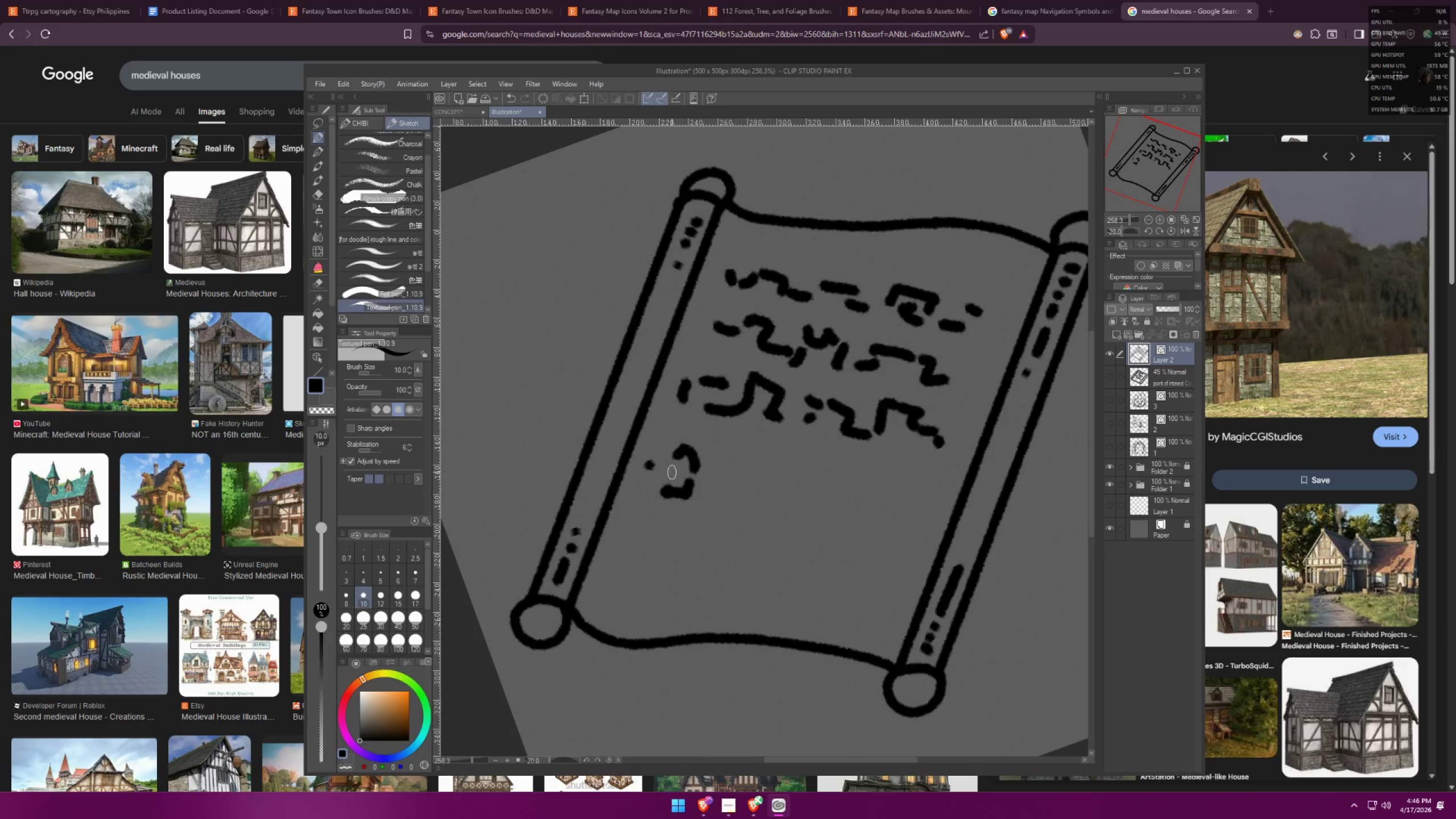 
left_click_drag(start_coordinate=[671, 471], to_coordinate=[652, 483])
 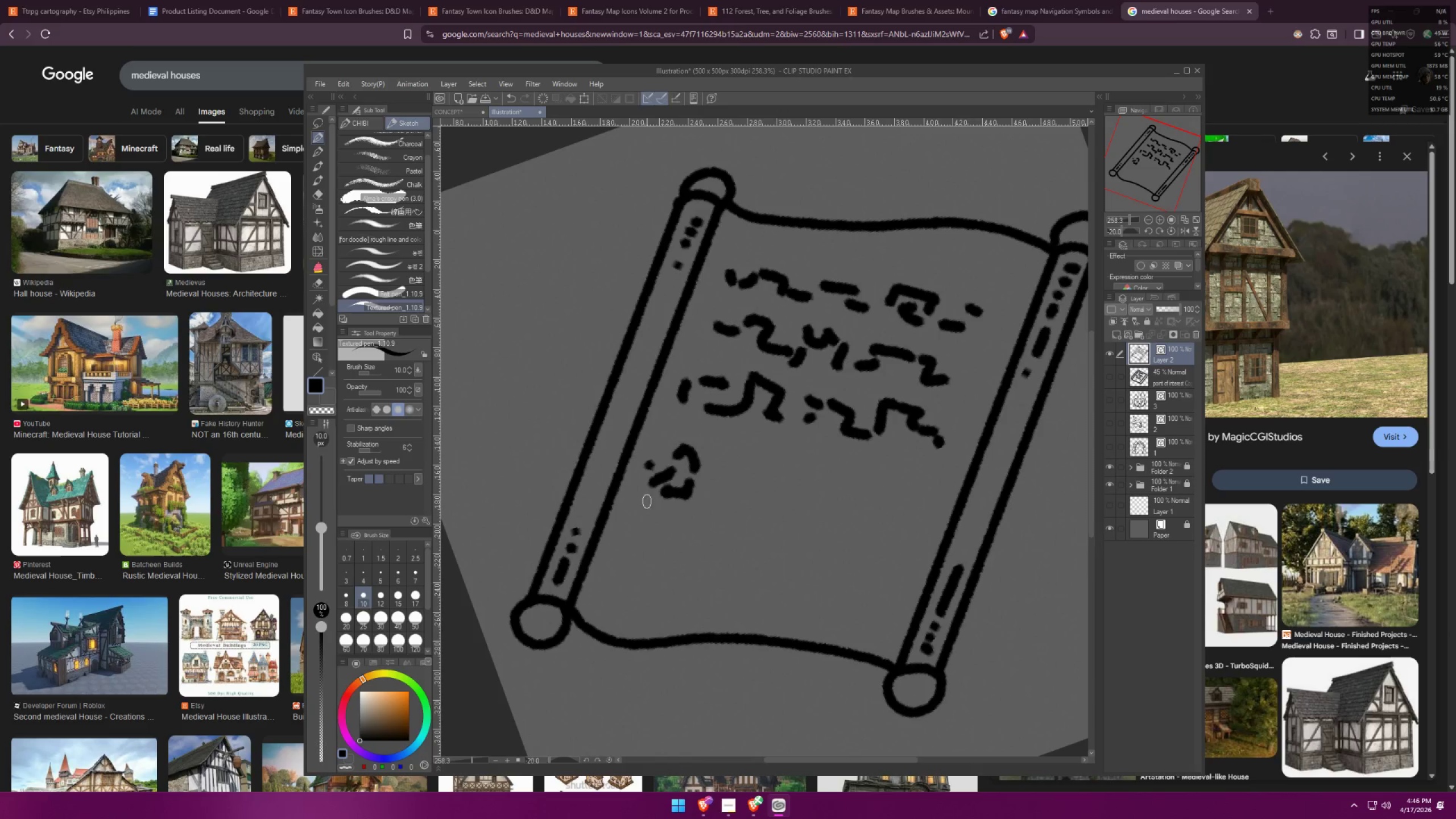 
left_click_drag(start_coordinate=[648, 504], to_coordinate=[702, 504])
 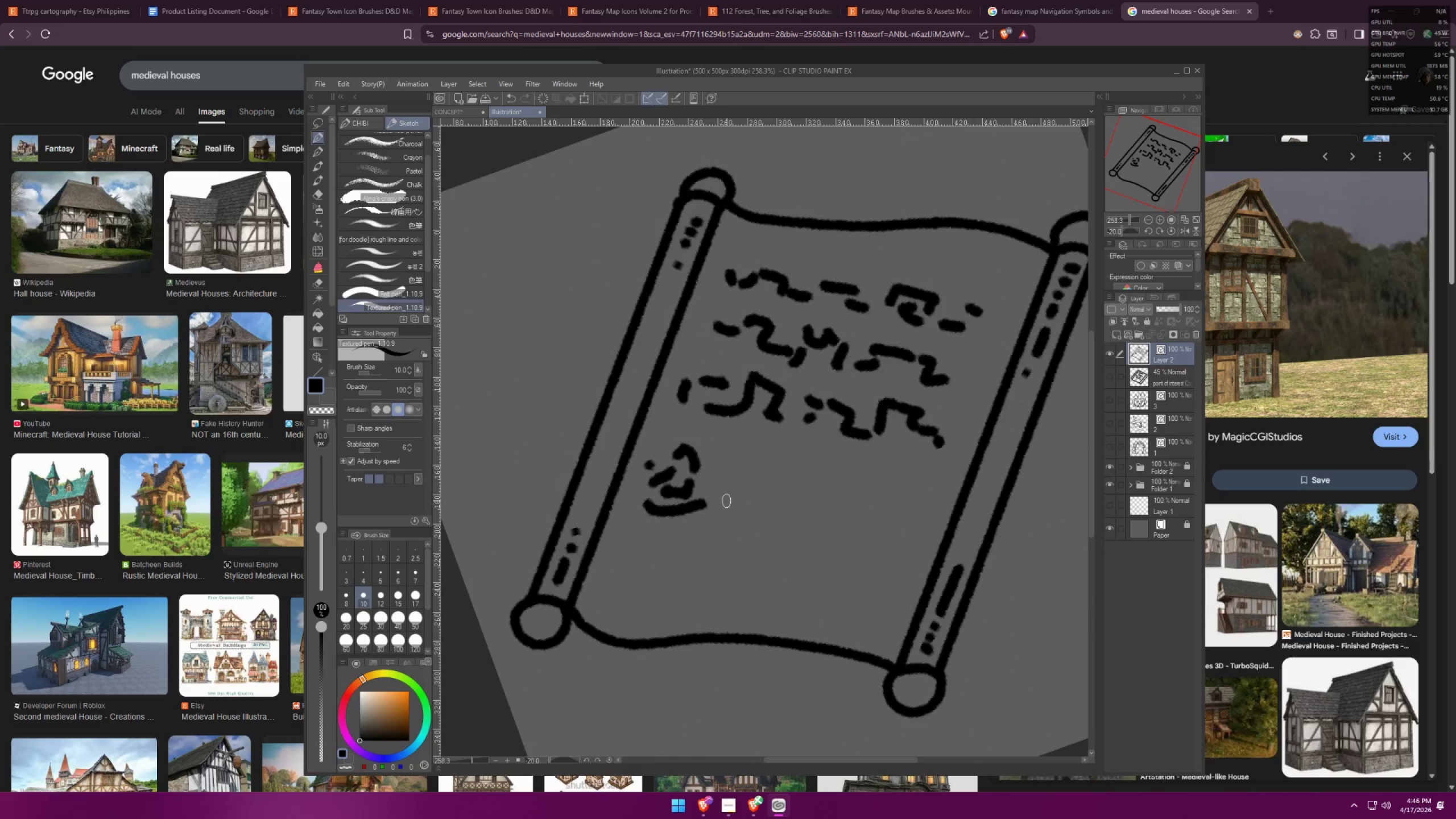 
left_click_drag(start_coordinate=[726, 499], to_coordinate=[722, 463])
 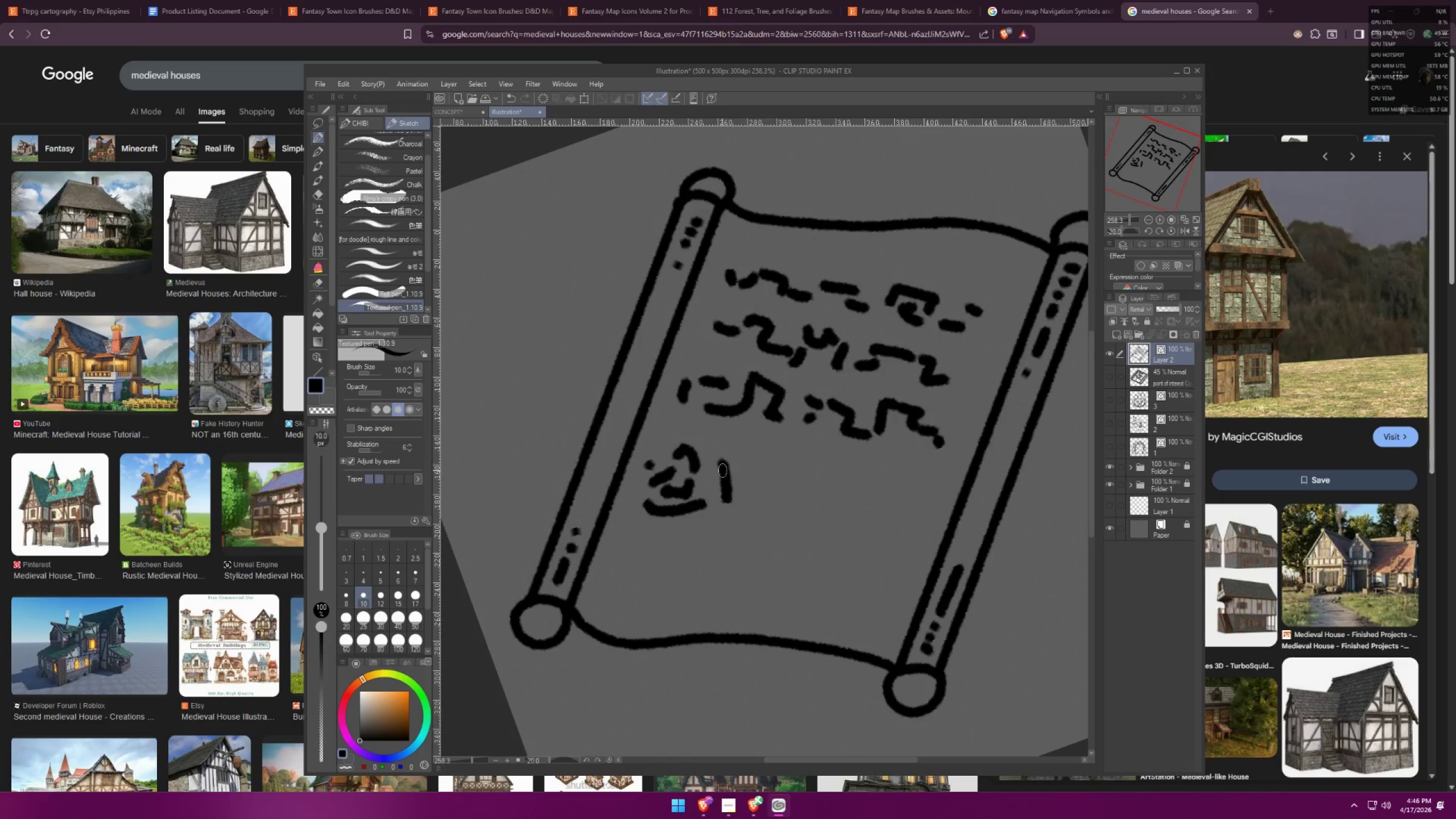 
left_click_drag(start_coordinate=[714, 474], to_coordinate=[714, 478])
 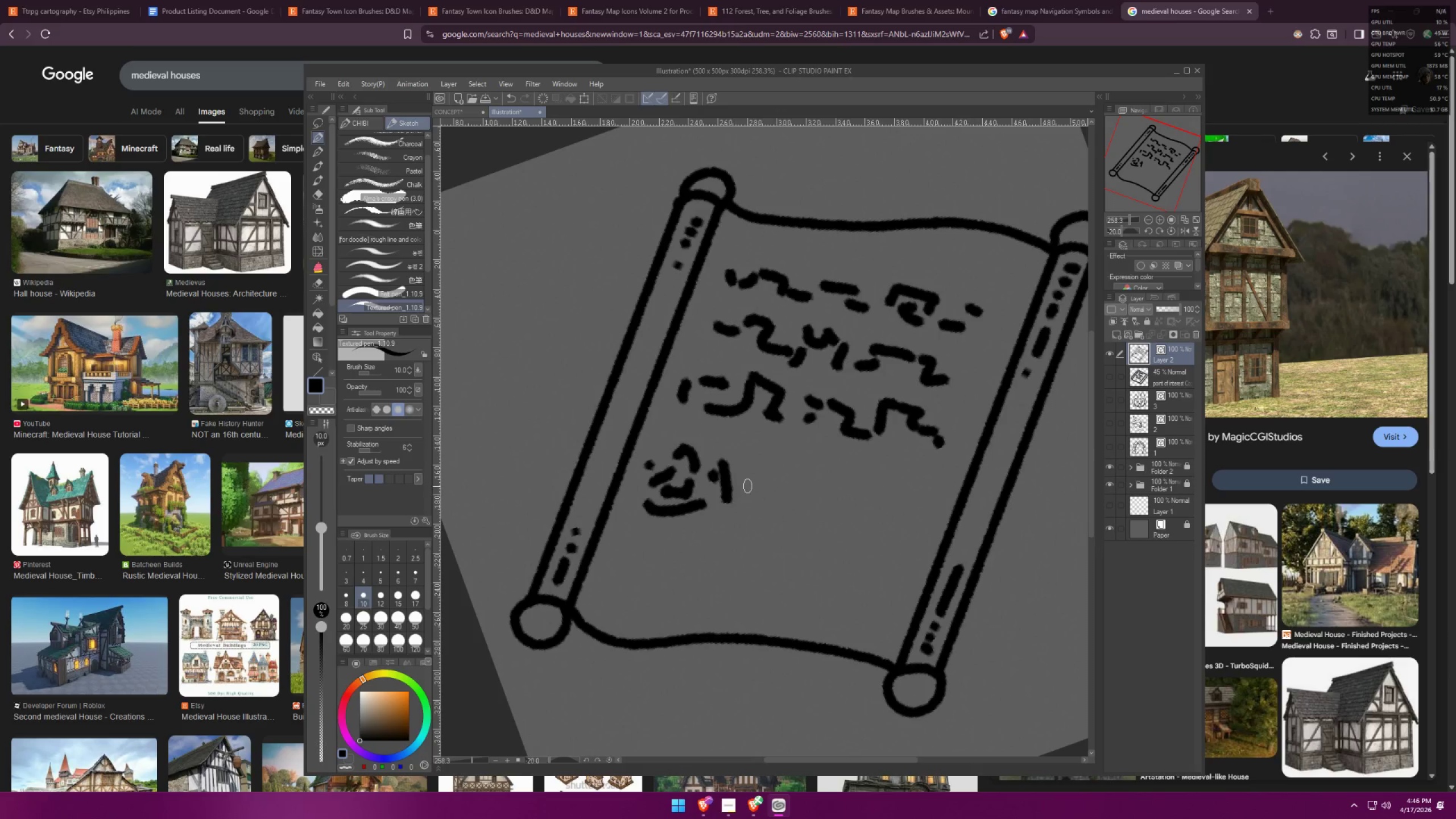 
left_click_drag(start_coordinate=[748, 485], to_coordinate=[754, 482])
 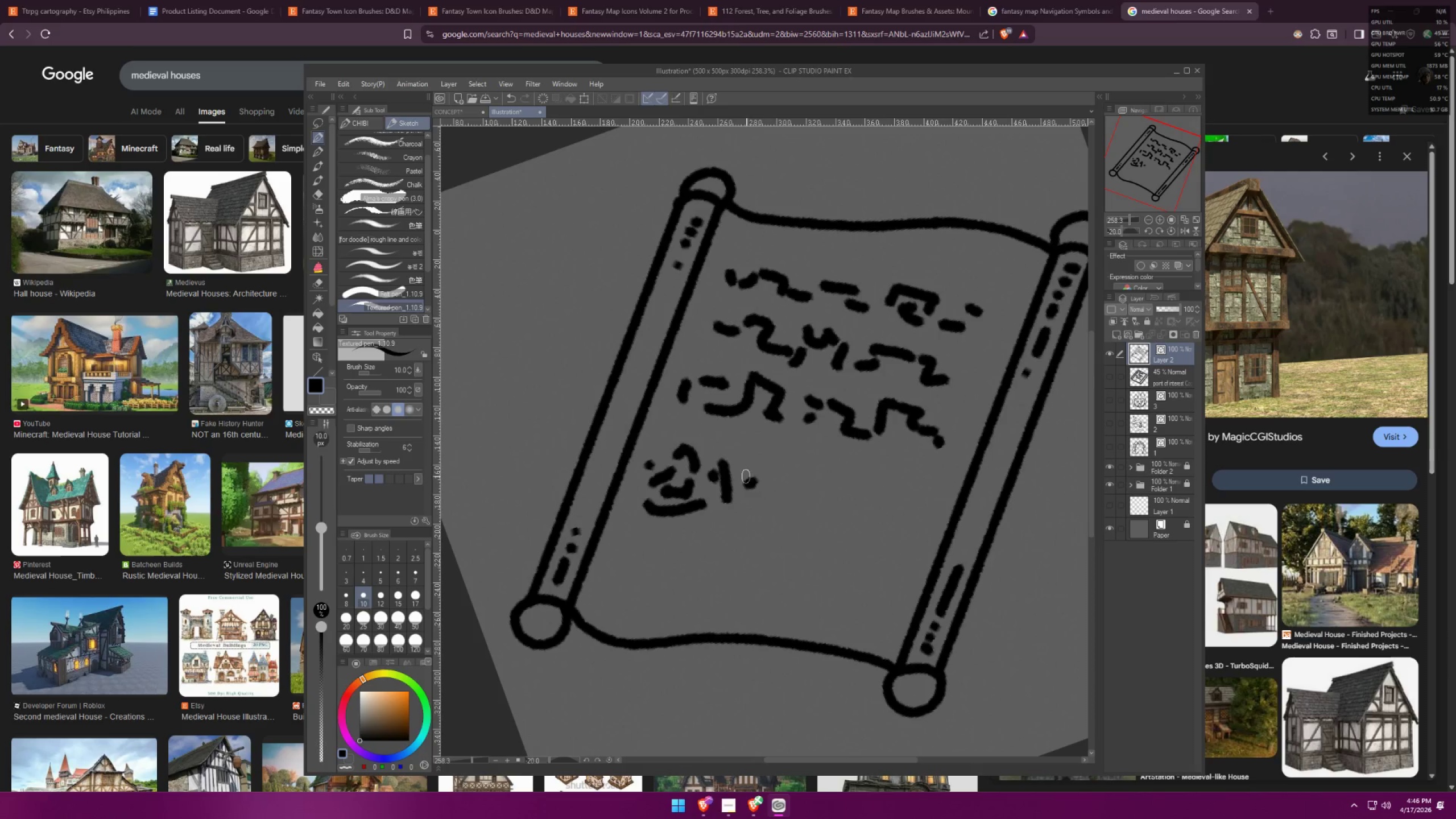 
left_click_drag(start_coordinate=[745, 466], to_coordinate=[784, 506])
 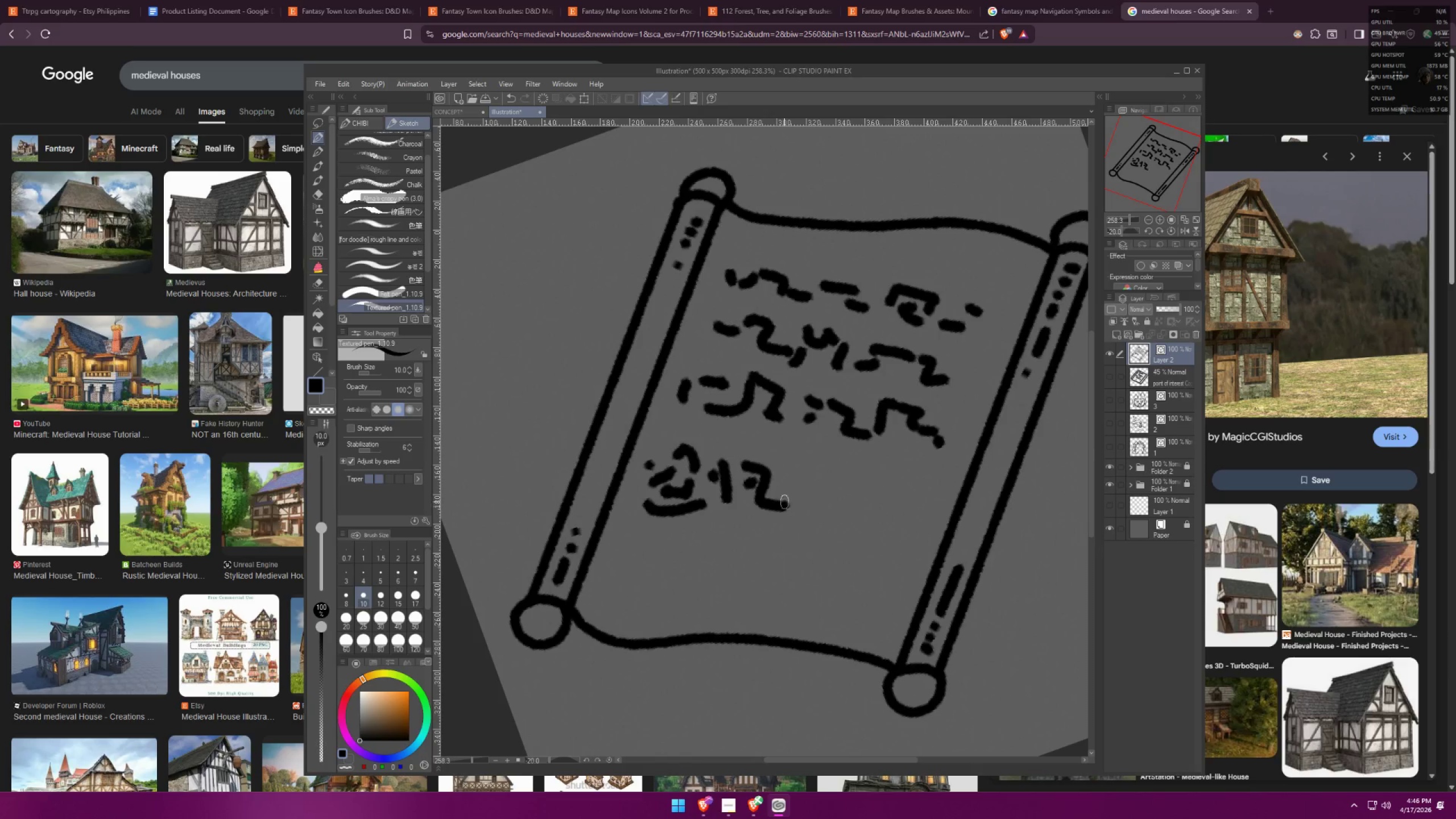 
left_click_drag(start_coordinate=[785, 495], to_coordinate=[793, 478])
 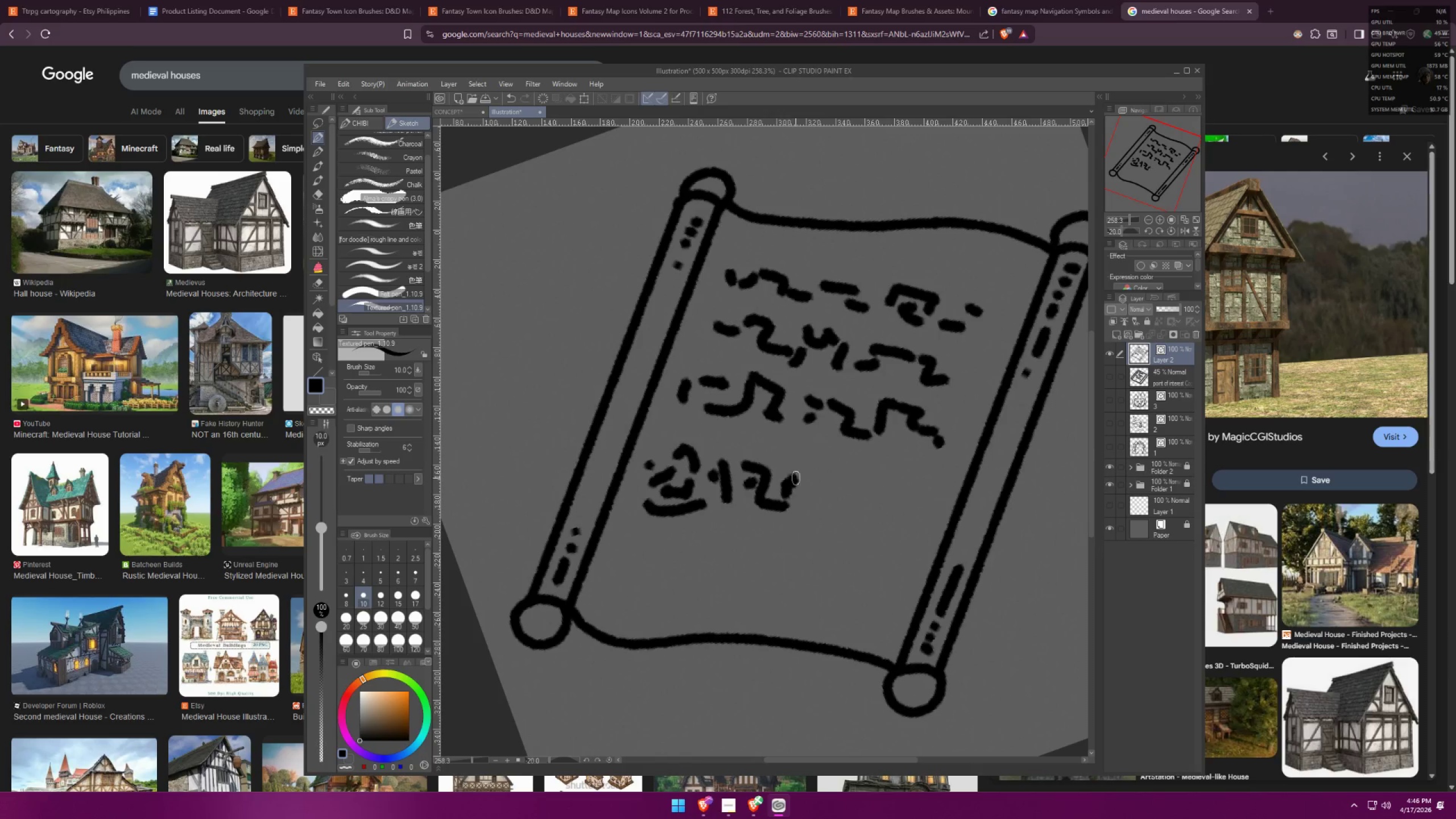 
left_click_drag(start_coordinate=[797, 480], to_coordinate=[816, 482])
 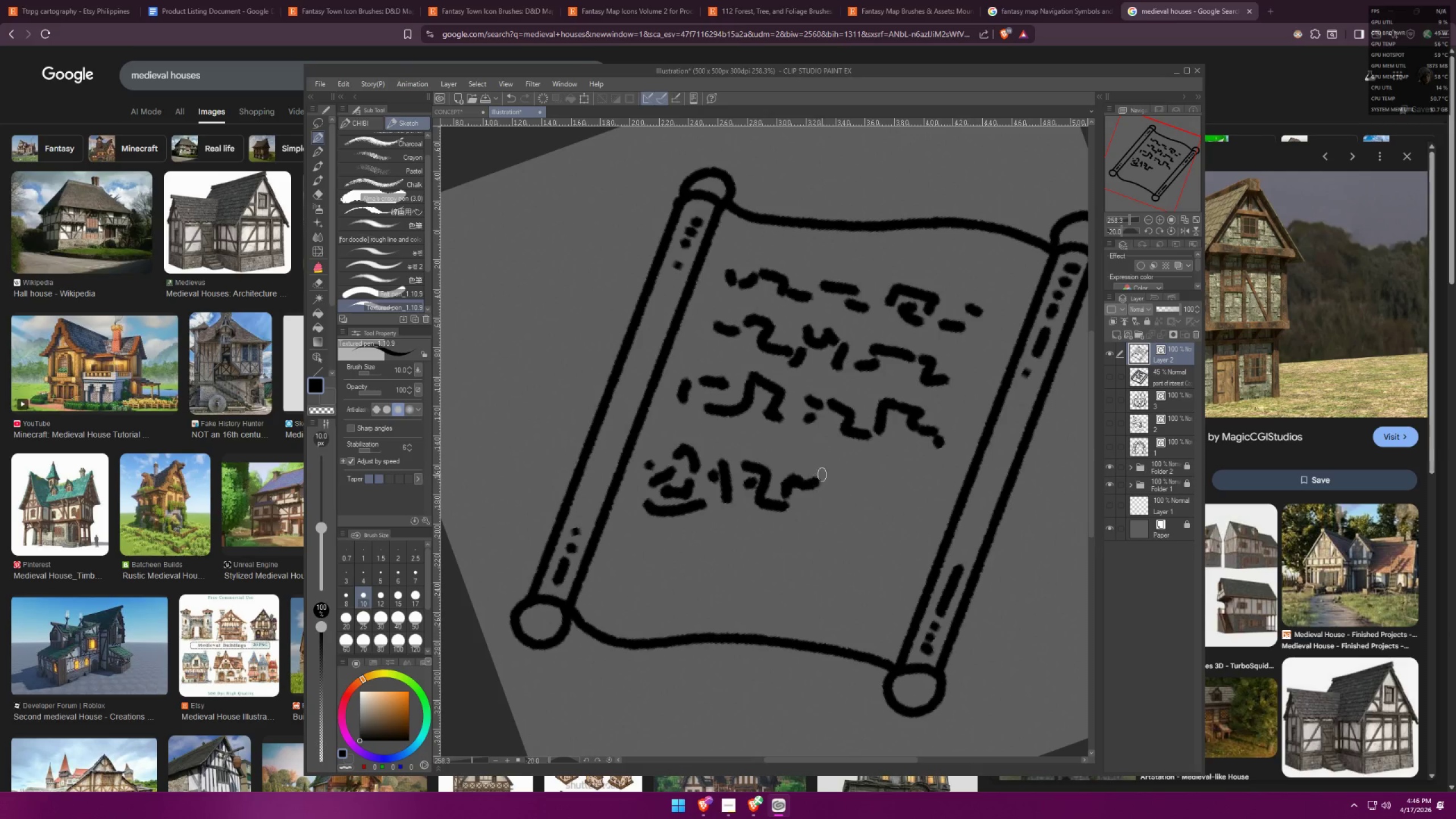 
left_click_drag(start_coordinate=[822, 474], to_coordinate=[833, 504])
 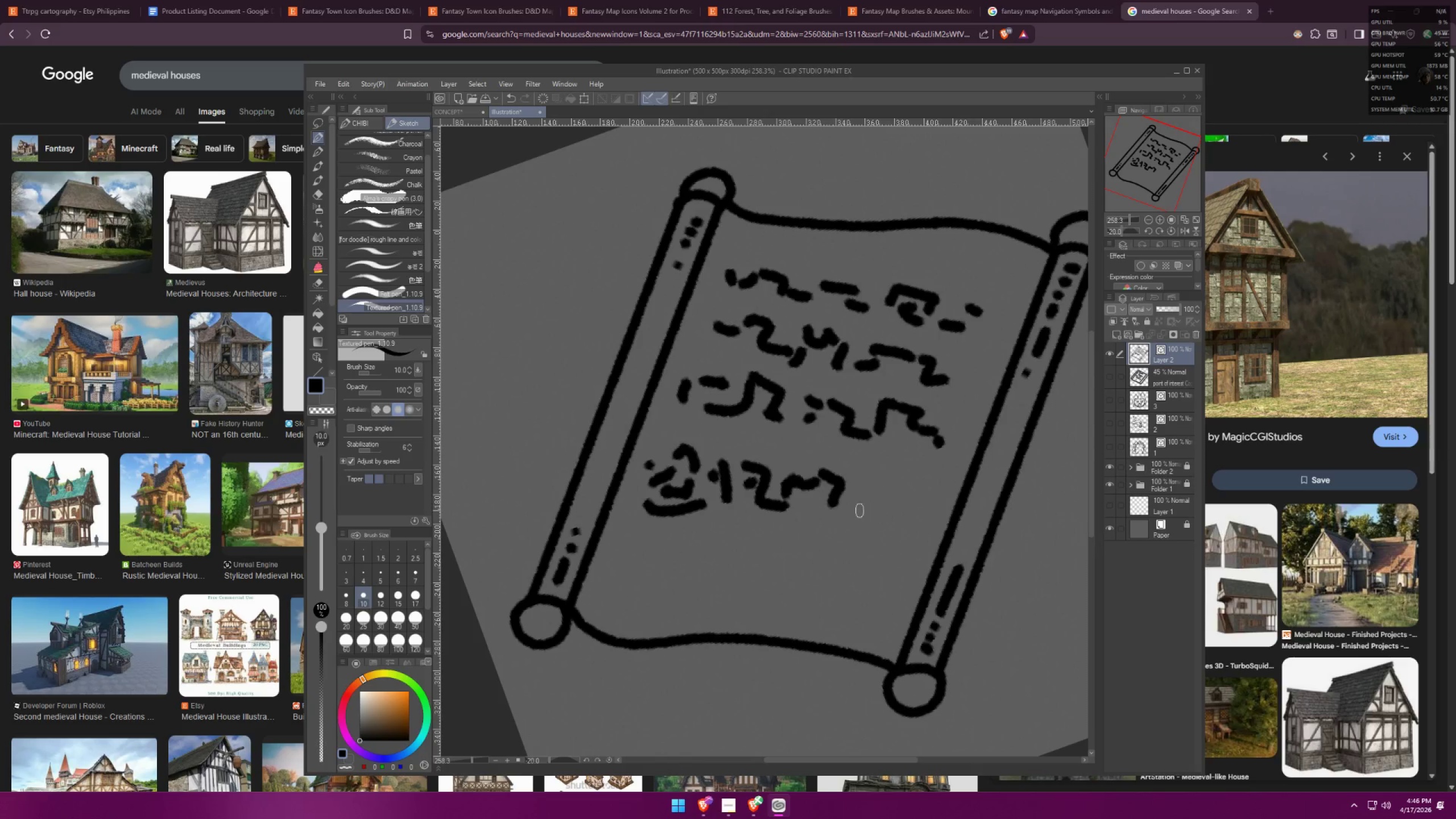 
left_click_drag(start_coordinate=[875, 508], to_coordinate=[879, 502])
 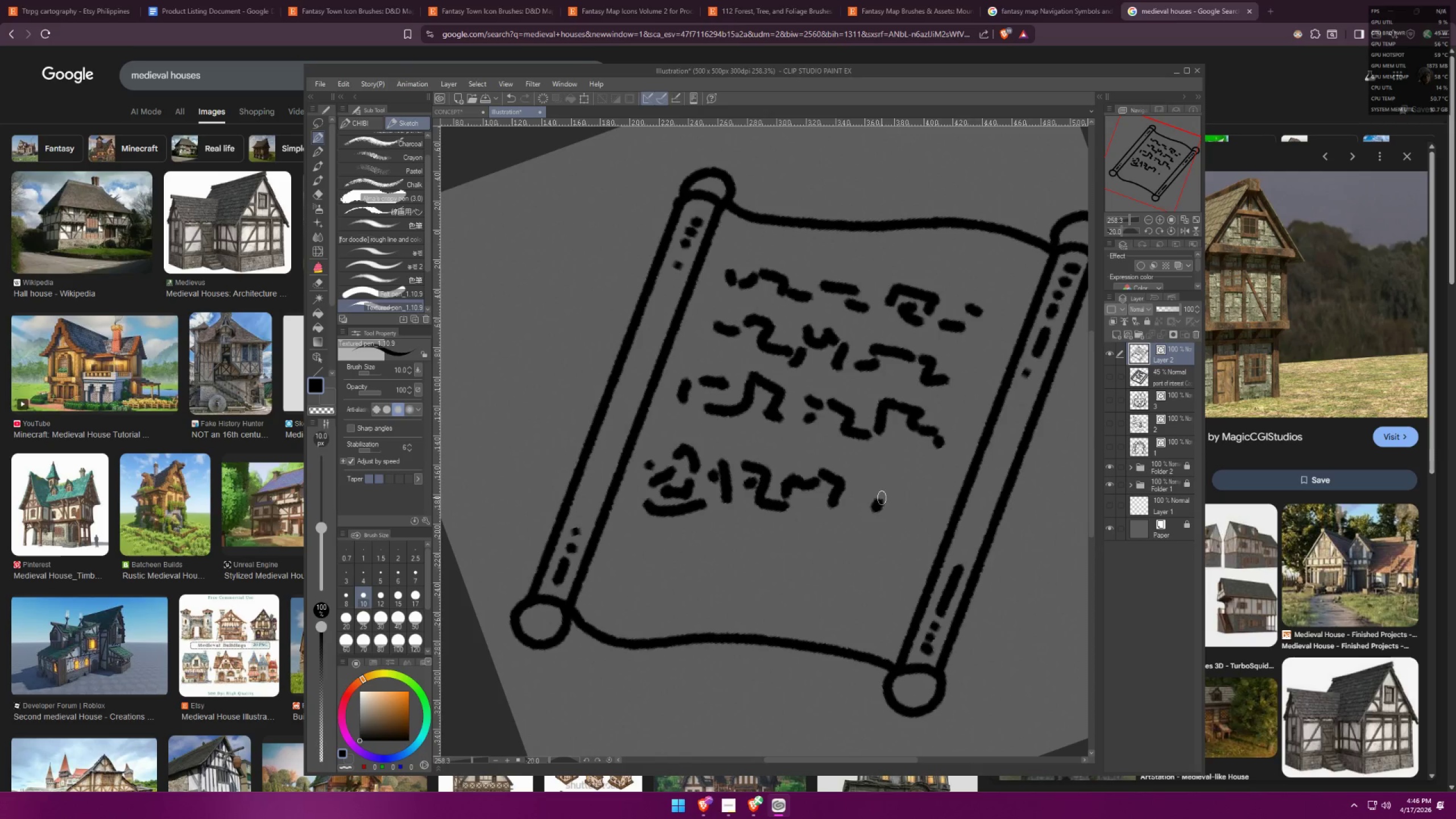 
left_click_drag(start_coordinate=[883, 494], to_coordinate=[899, 499])
 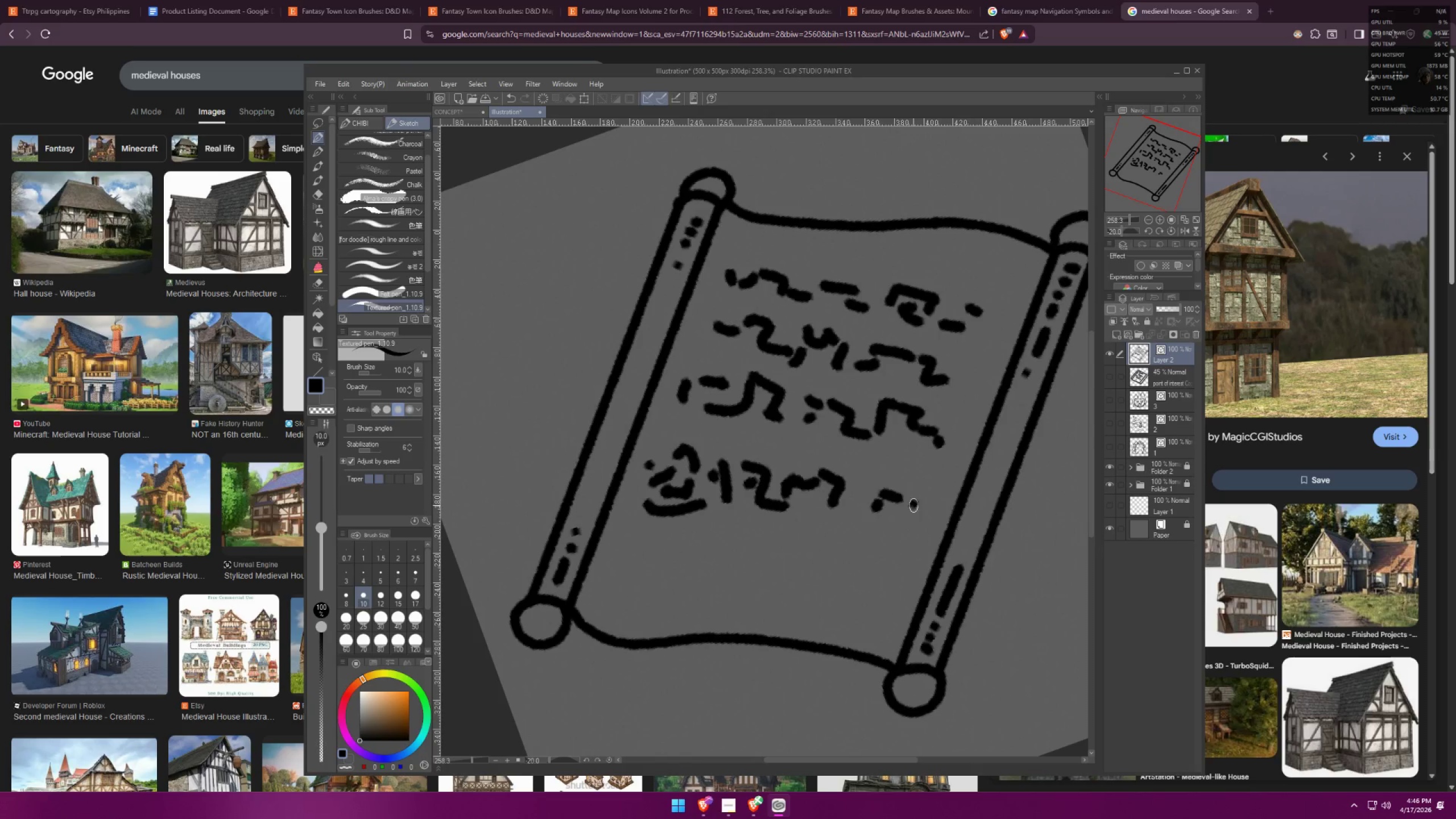 
left_click_drag(start_coordinate=[913, 504], to_coordinate=[914, 515])
 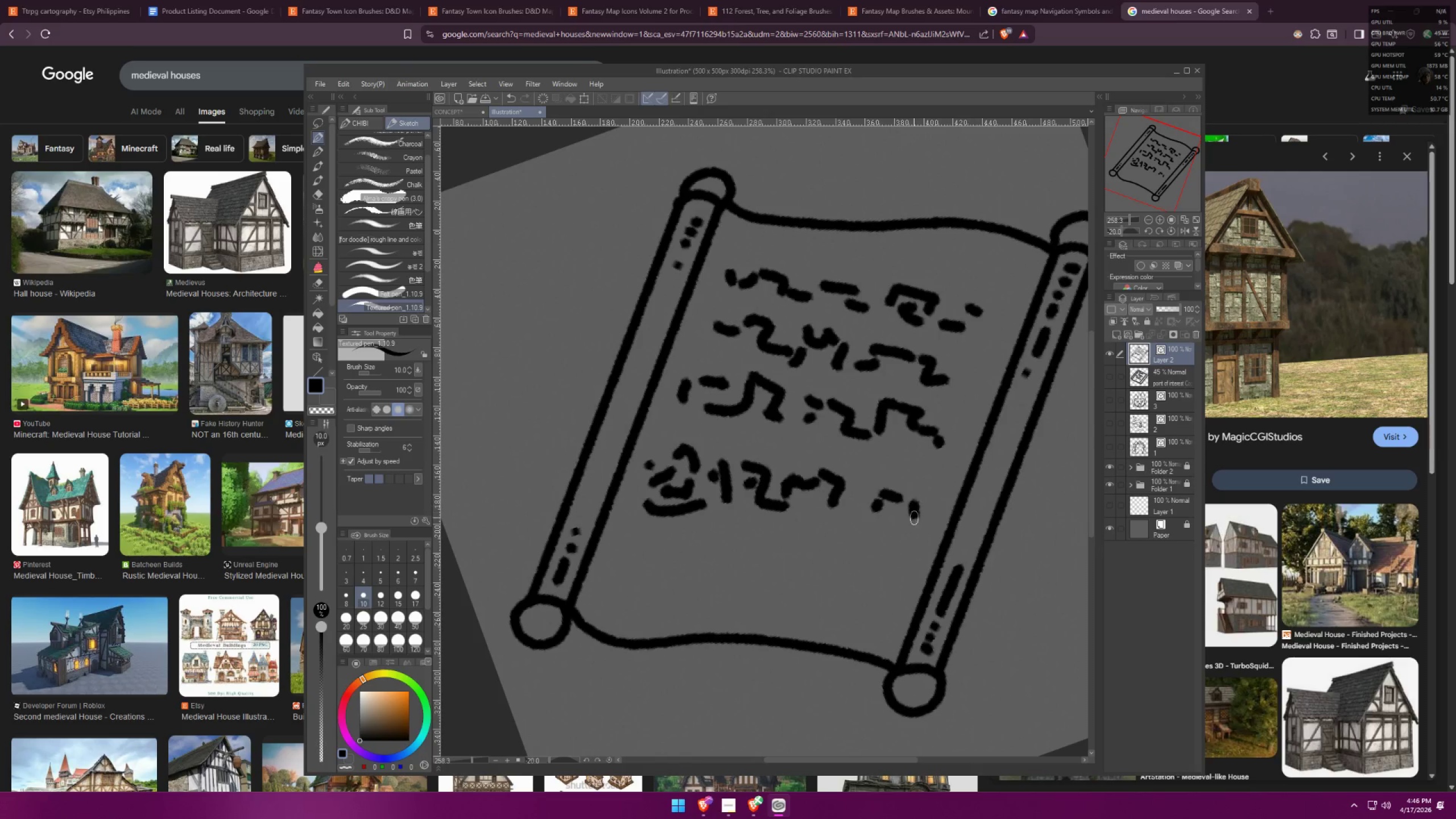 
left_click_drag(start_coordinate=[917, 524], to_coordinate=[924, 536])
 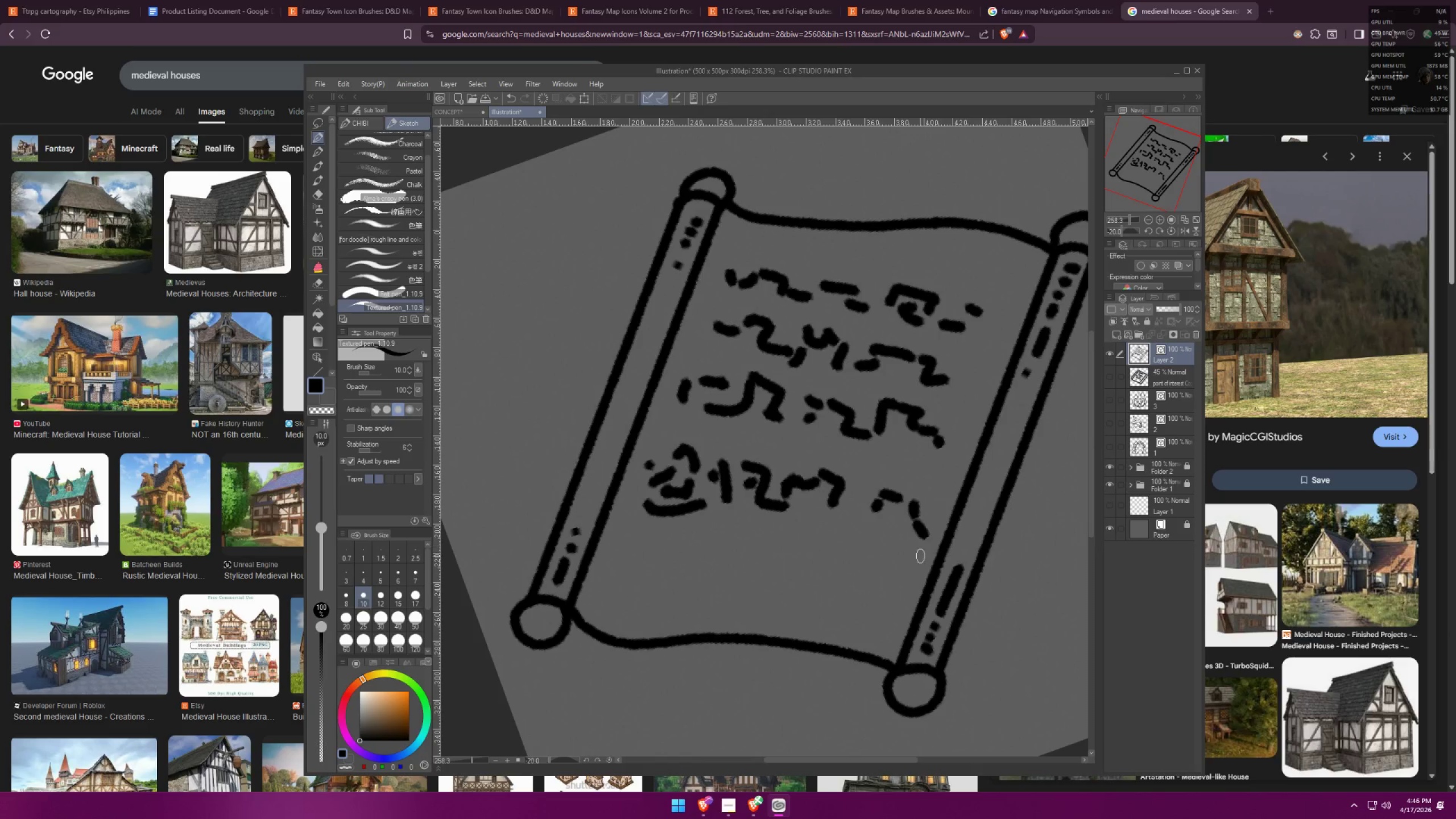 
left_click_drag(start_coordinate=[907, 570], to_coordinate=[887, 579])
 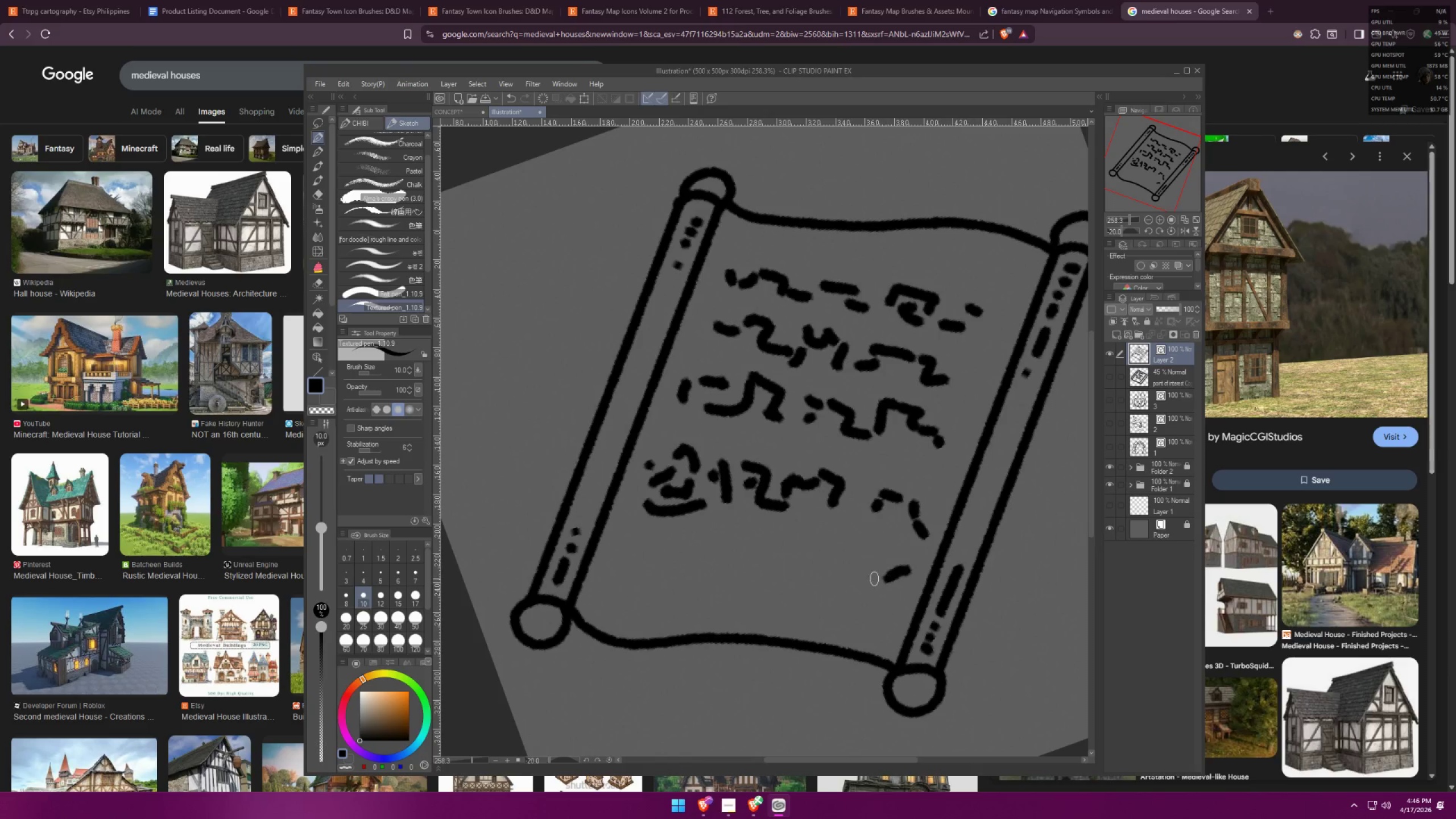 
left_click_drag(start_coordinate=[863, 577], to_coordinate=[847, 571])
 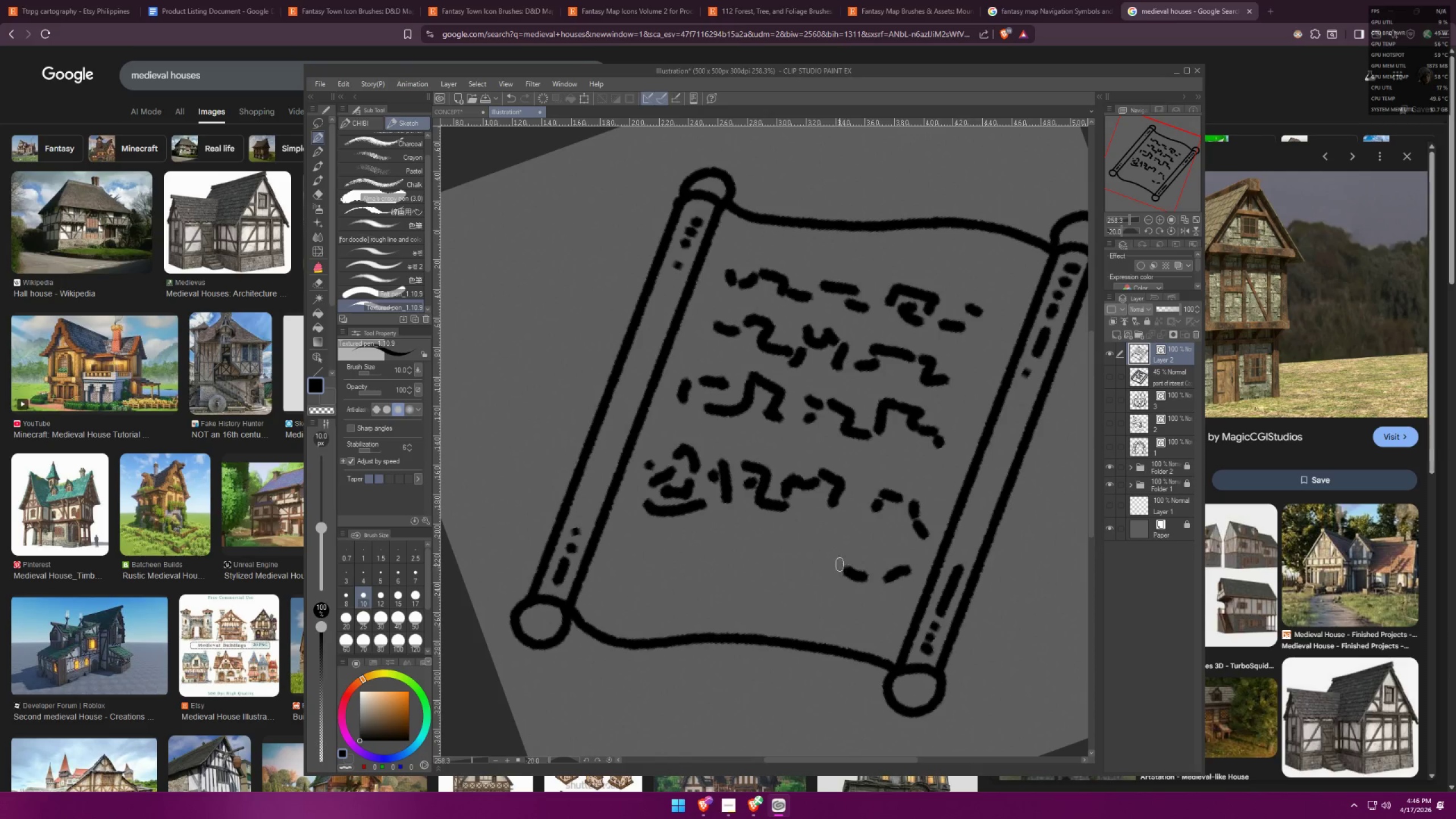 
left_click_drag(start_coordinate=[838, 561], to_coordinate=[828, 556])
 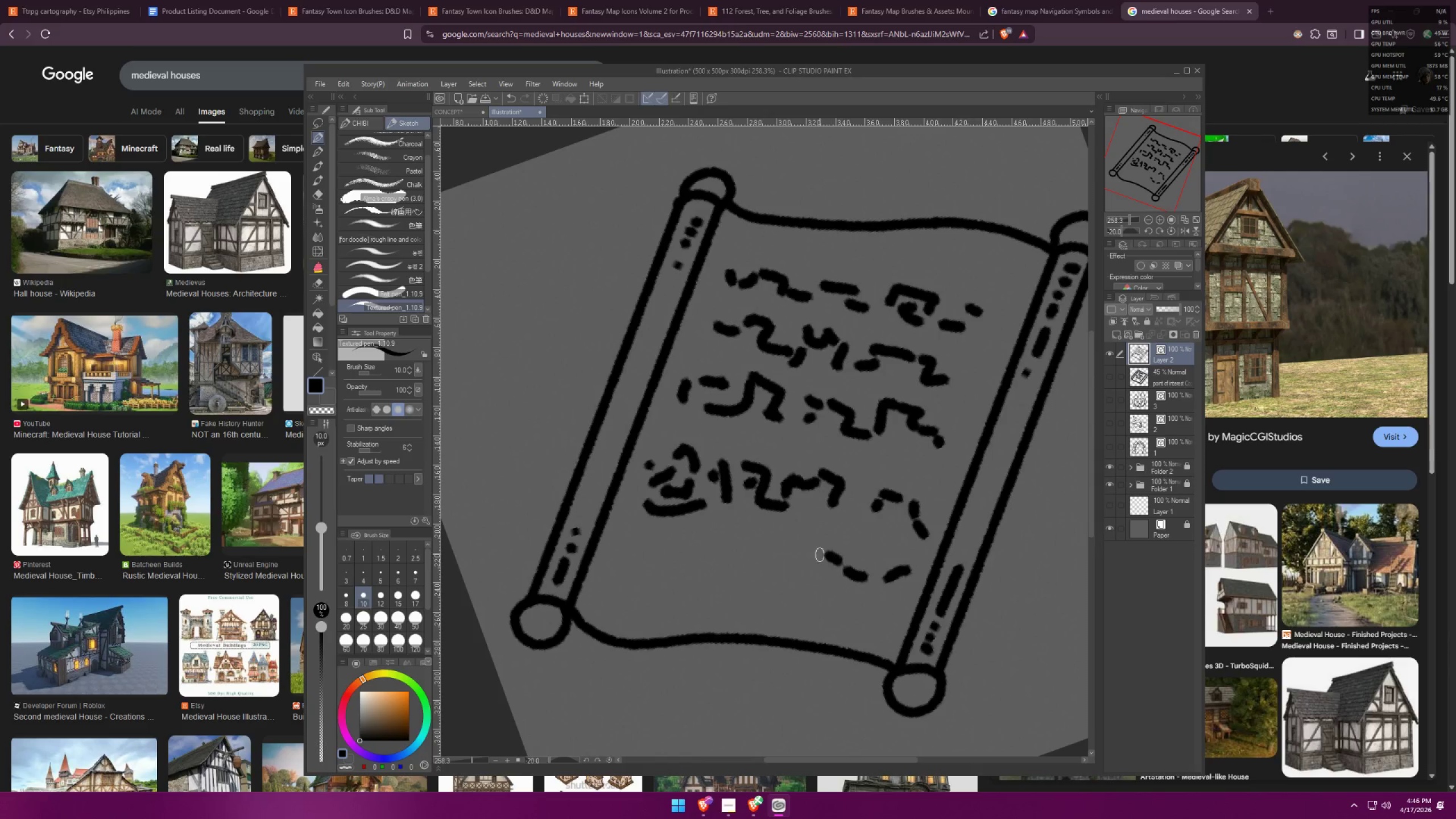 
left_click_drag(start_coordinate=[812, 555], to_coordinate=[807, 564])
 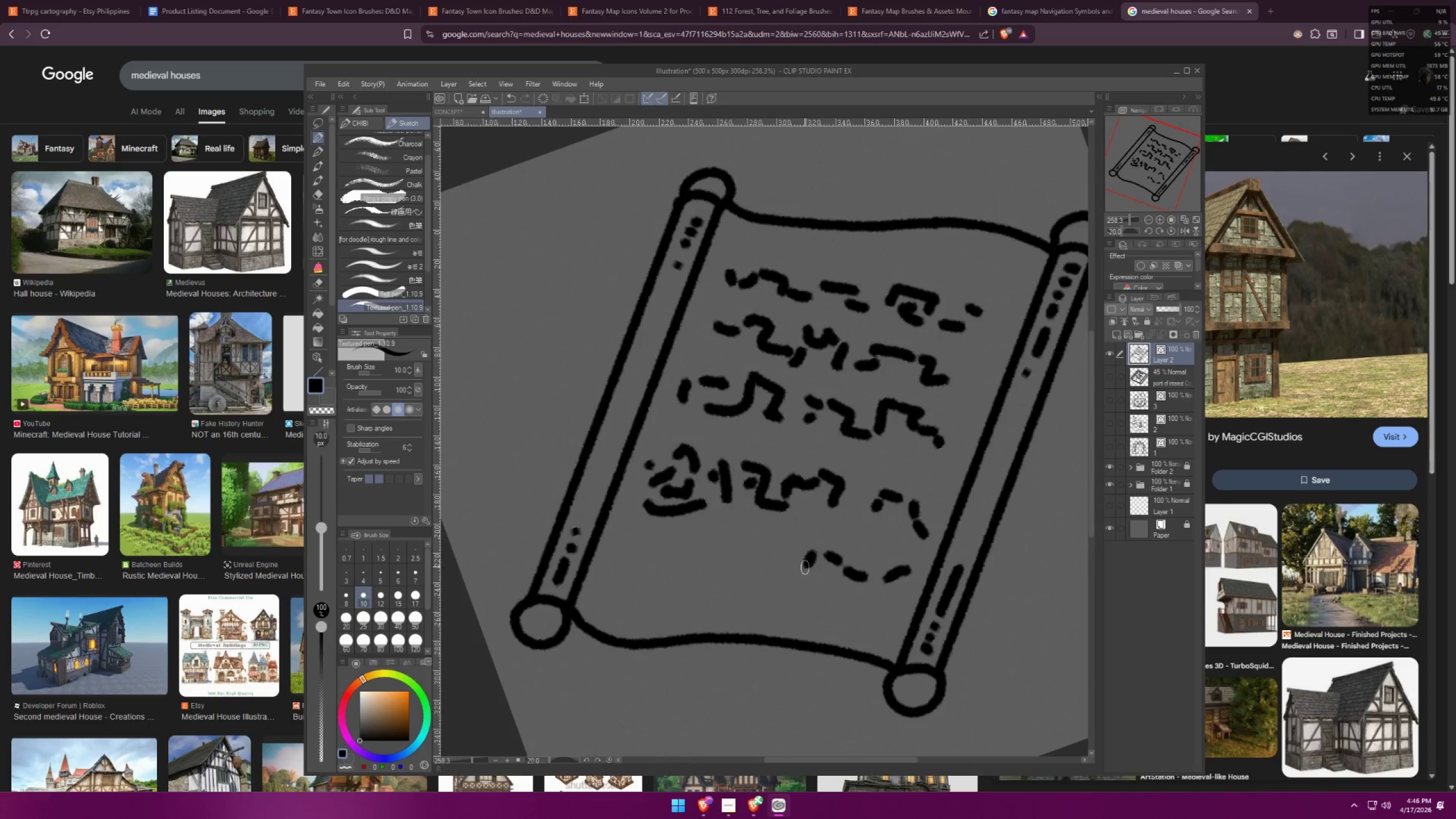 
left_click_drag(start_coordinate=[797, 571], to_coordinate=[792, 570])
 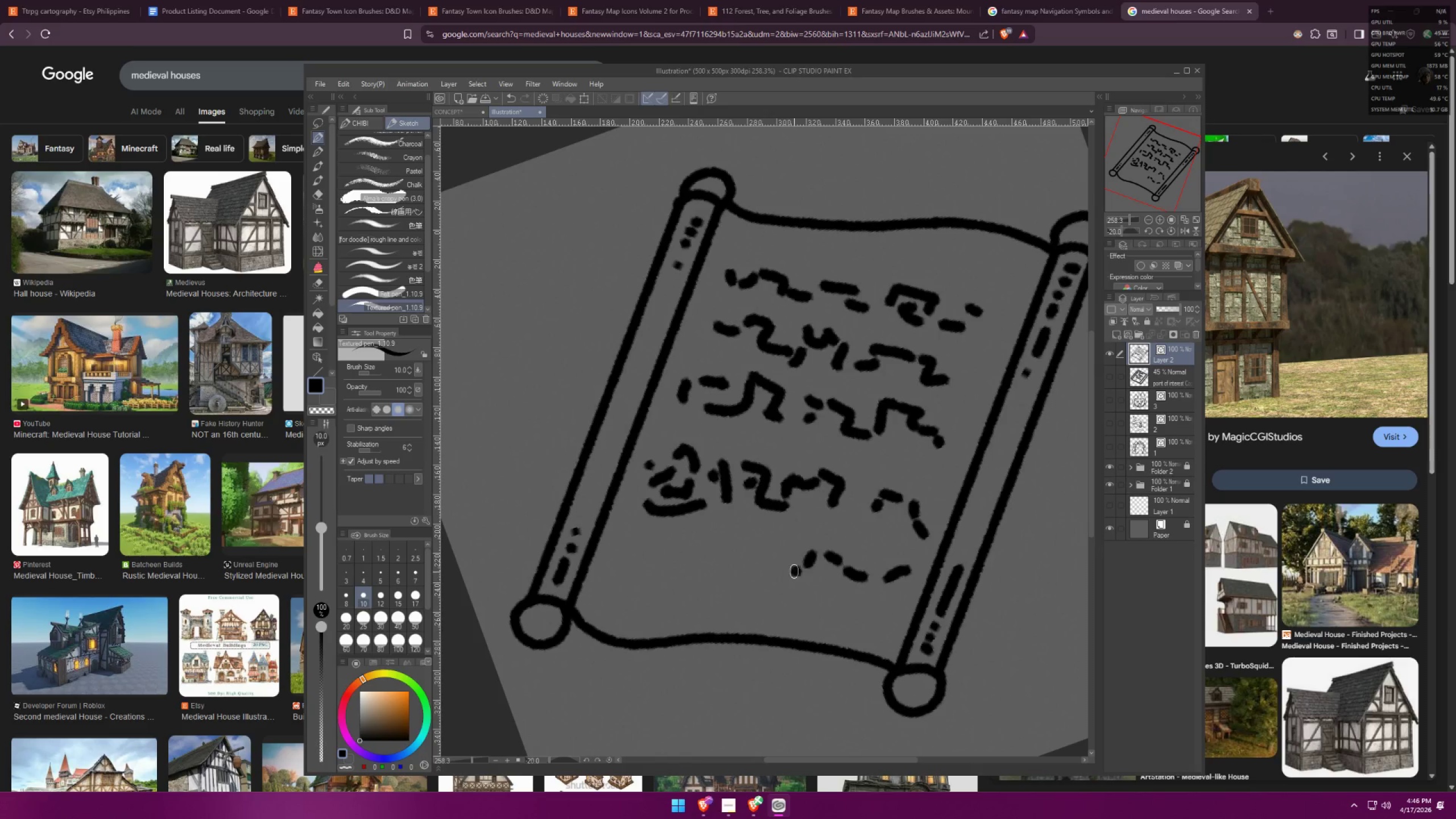 
left_click_drag(start_coordinate=[785, 566], to_coordinate=[778, 560])
 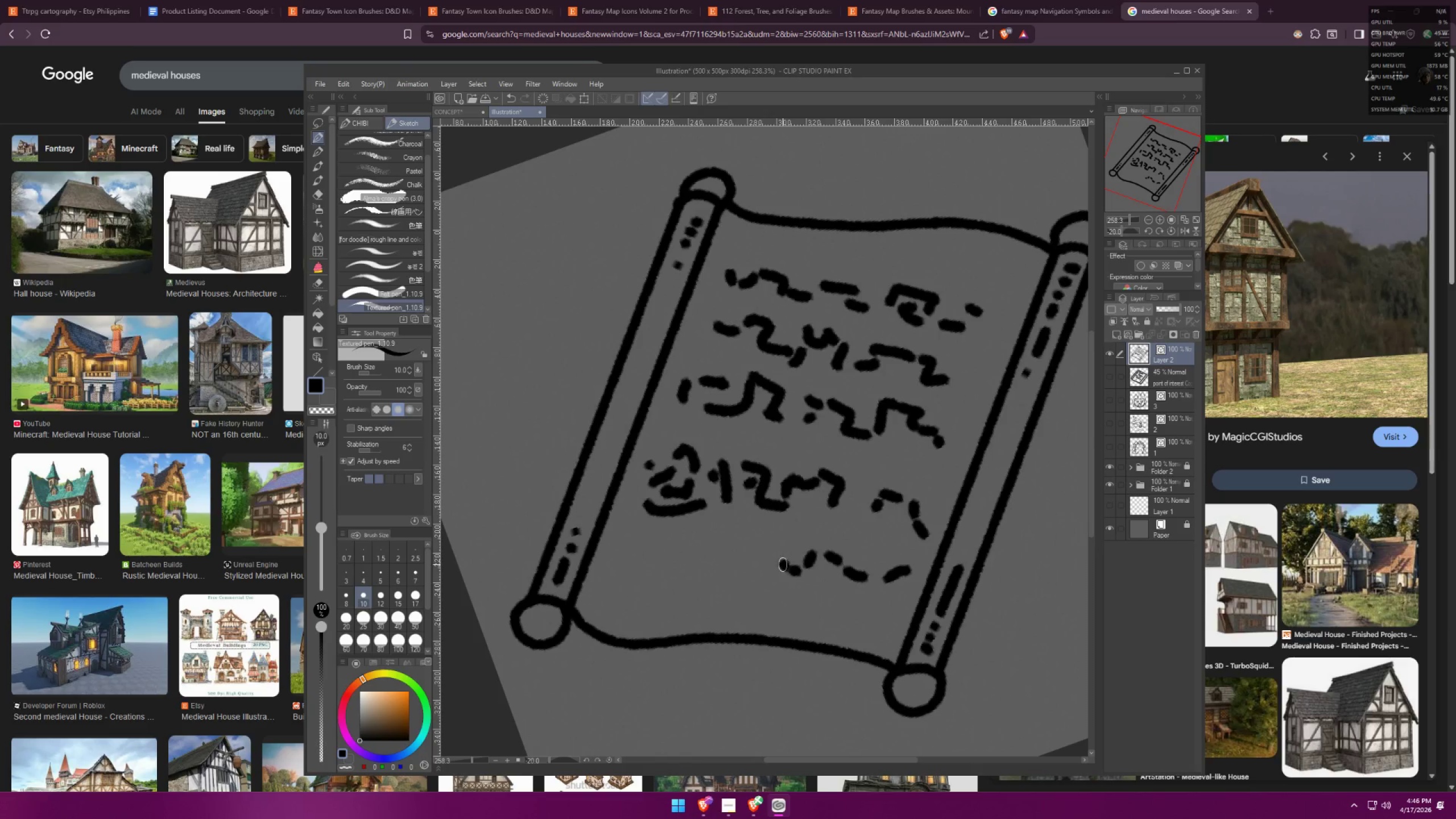 
left_click_drag(start_coordinate=[774, 556], to_coordinate=[760, 570])
 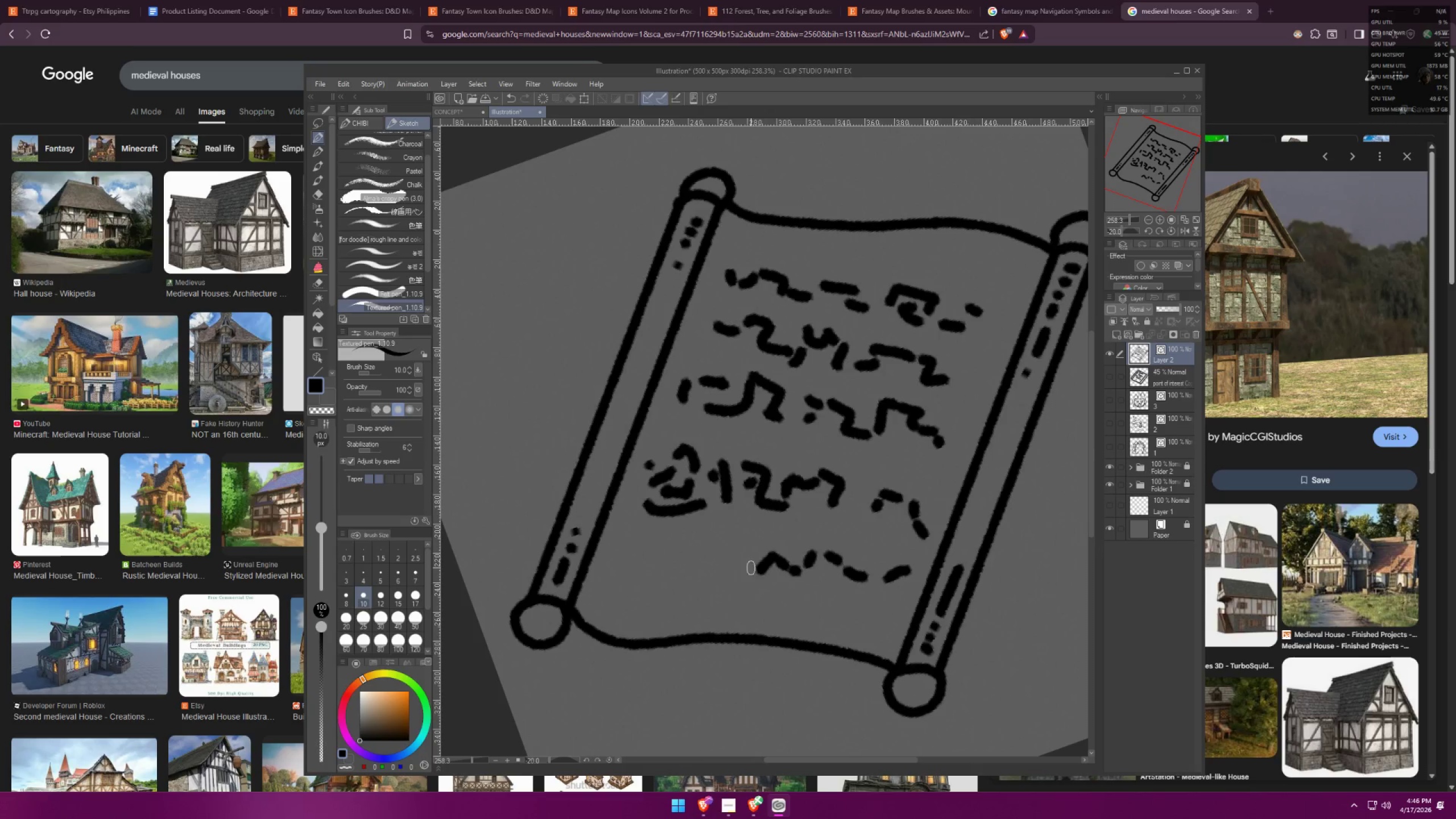 
left_click_drag(start_coordinate=[746, 566], to_coordinate=[742, 566])
 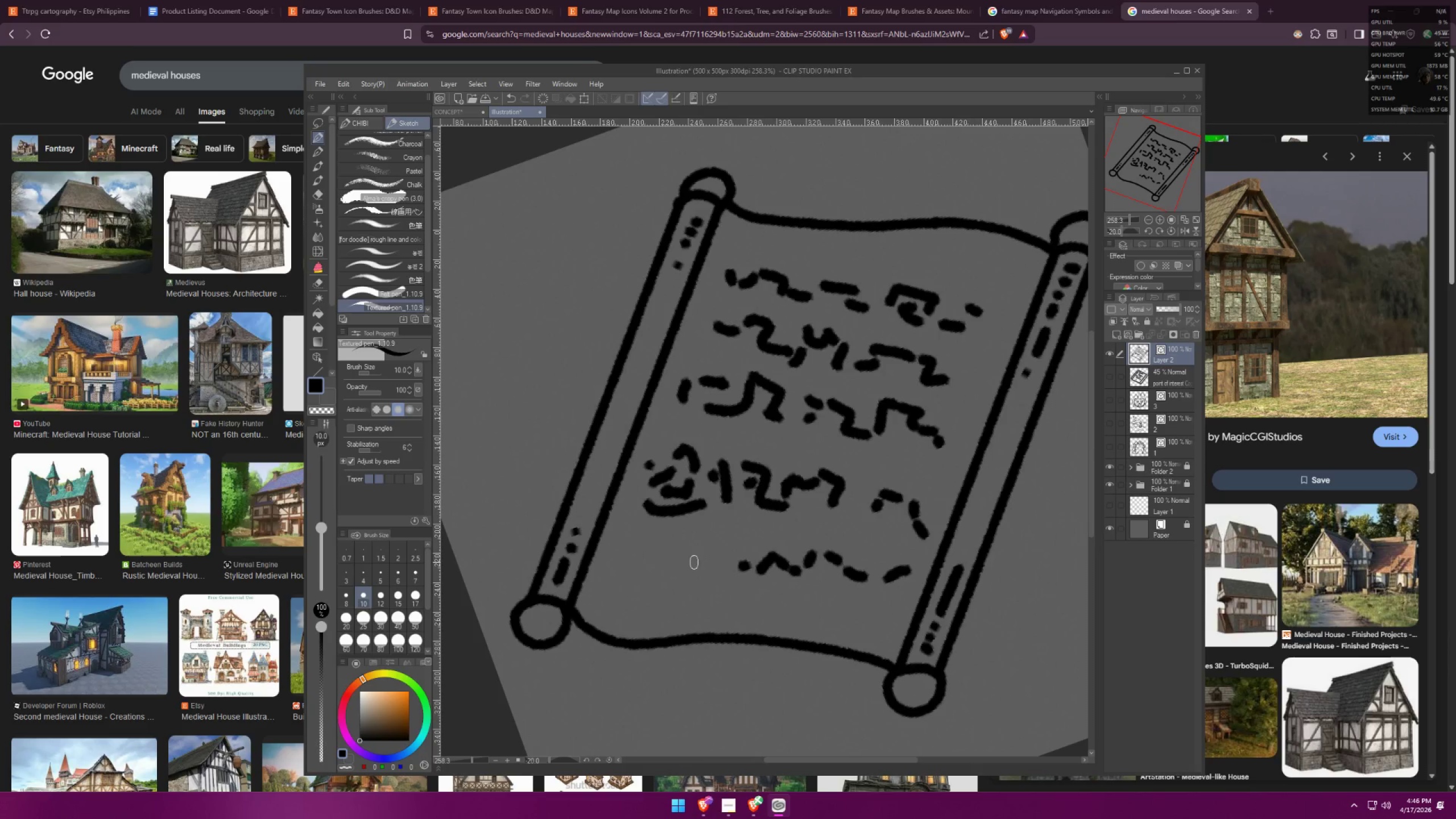 
left_click_drag(start_coordinate=[649, 558], to_coordinate=[669, 564])
 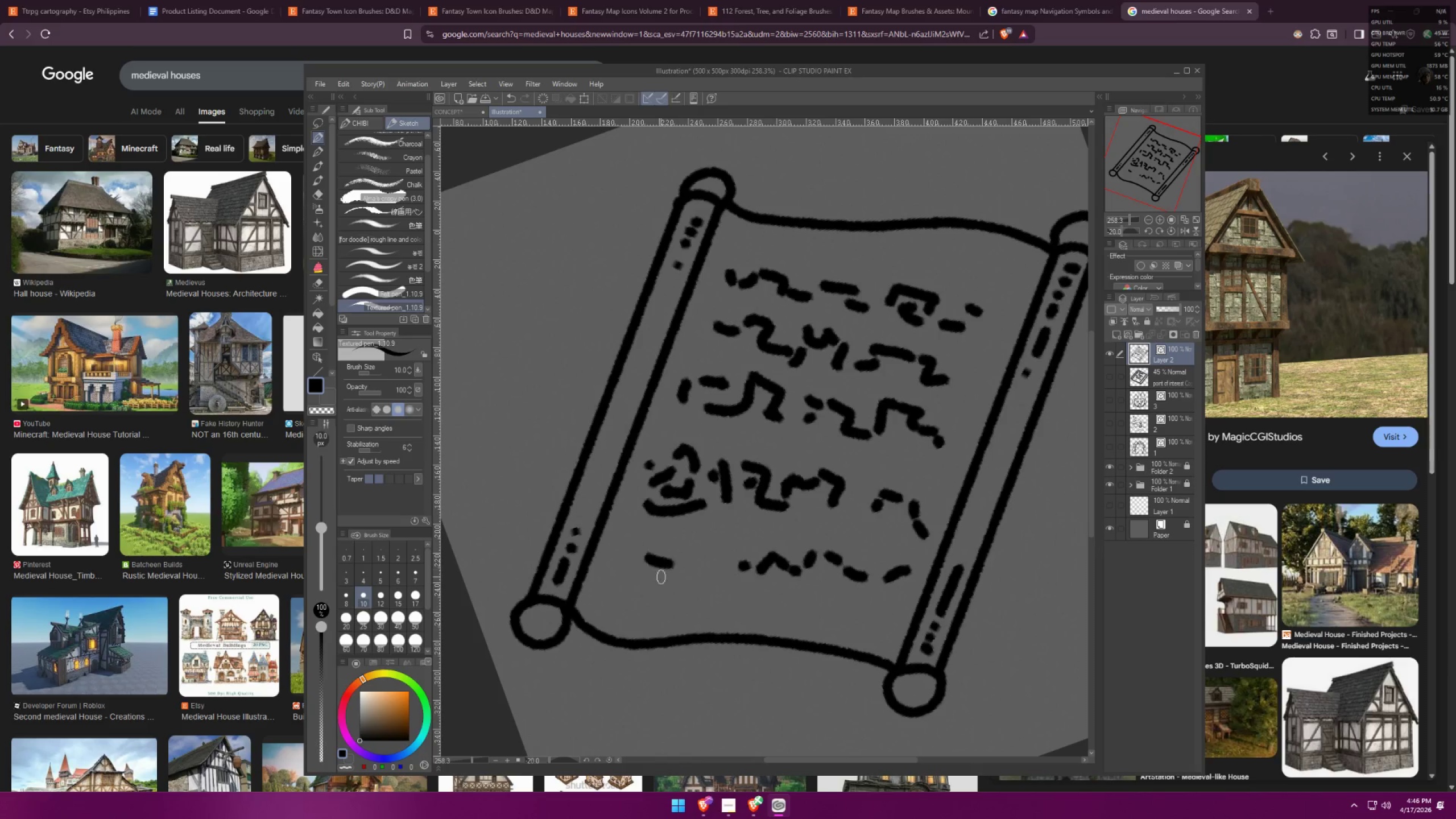 
left_click_drag(start_coordinate=[657, 580], to_coordinate=[643, 552])
 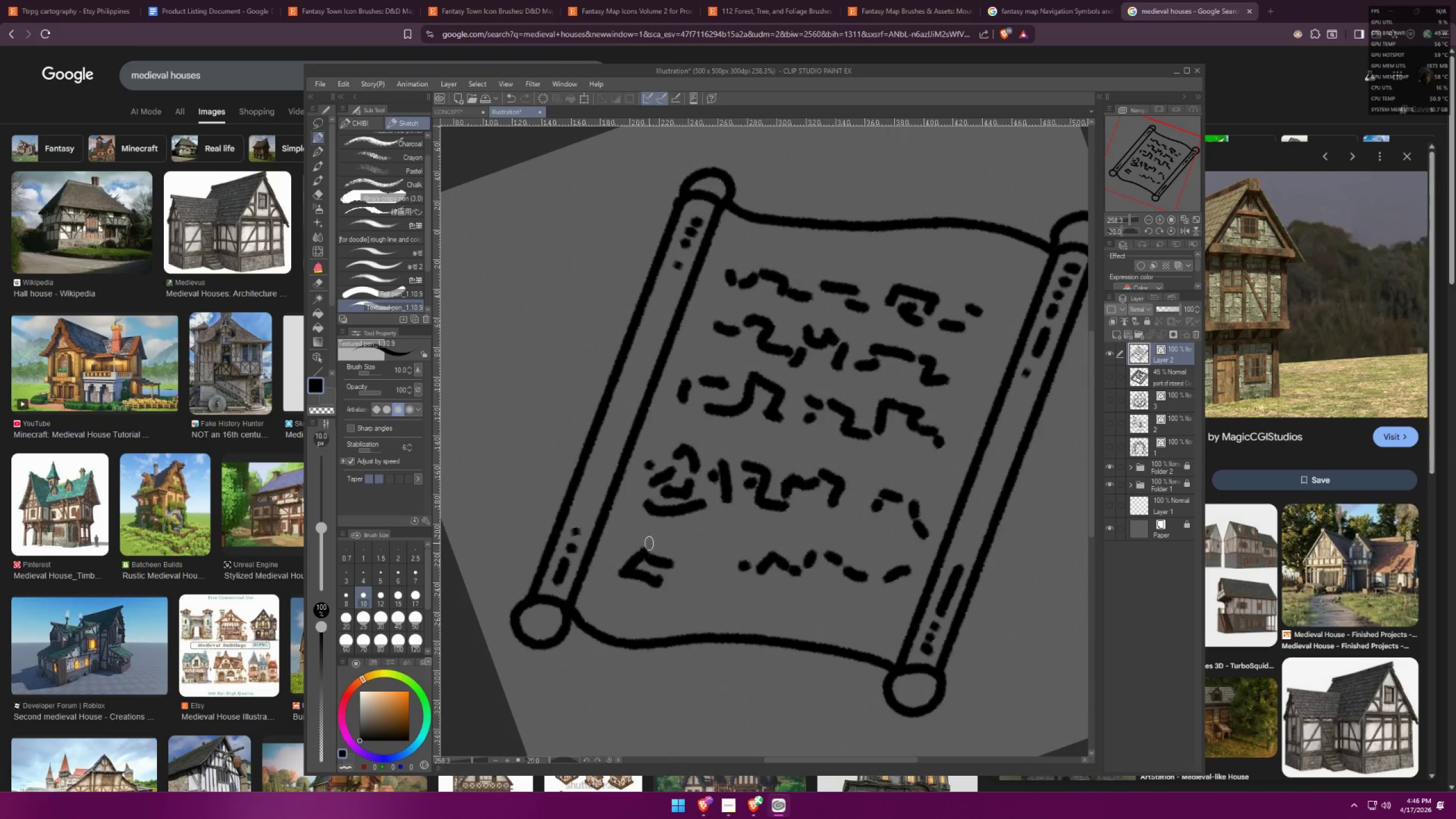 
left_click_drag(start_coordinate=[661, 541], to_coordinate=[684, 580])
 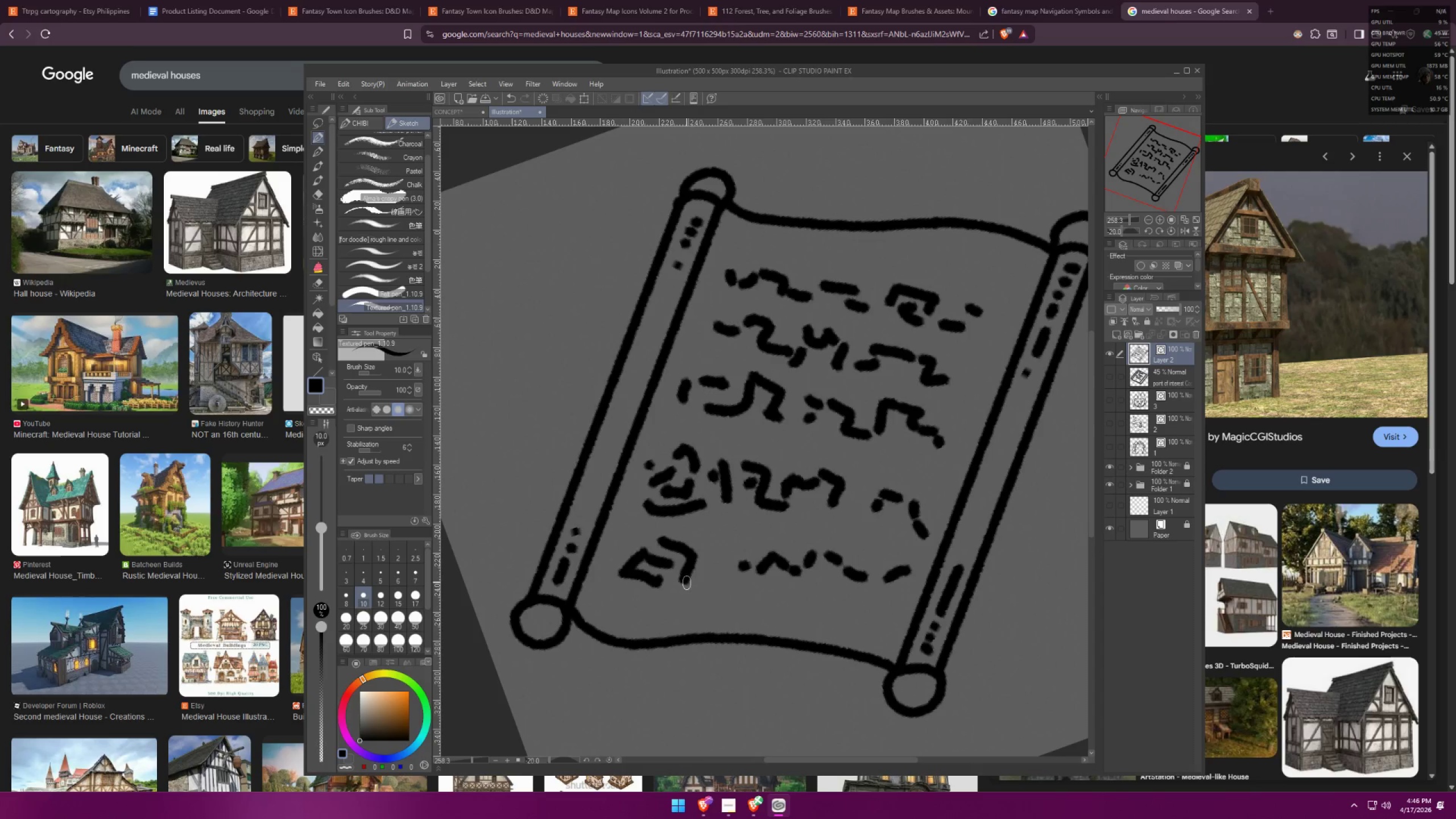 
left_click_drag(start_coordinate=[692, 585], to_coordinate=[712, 584])
 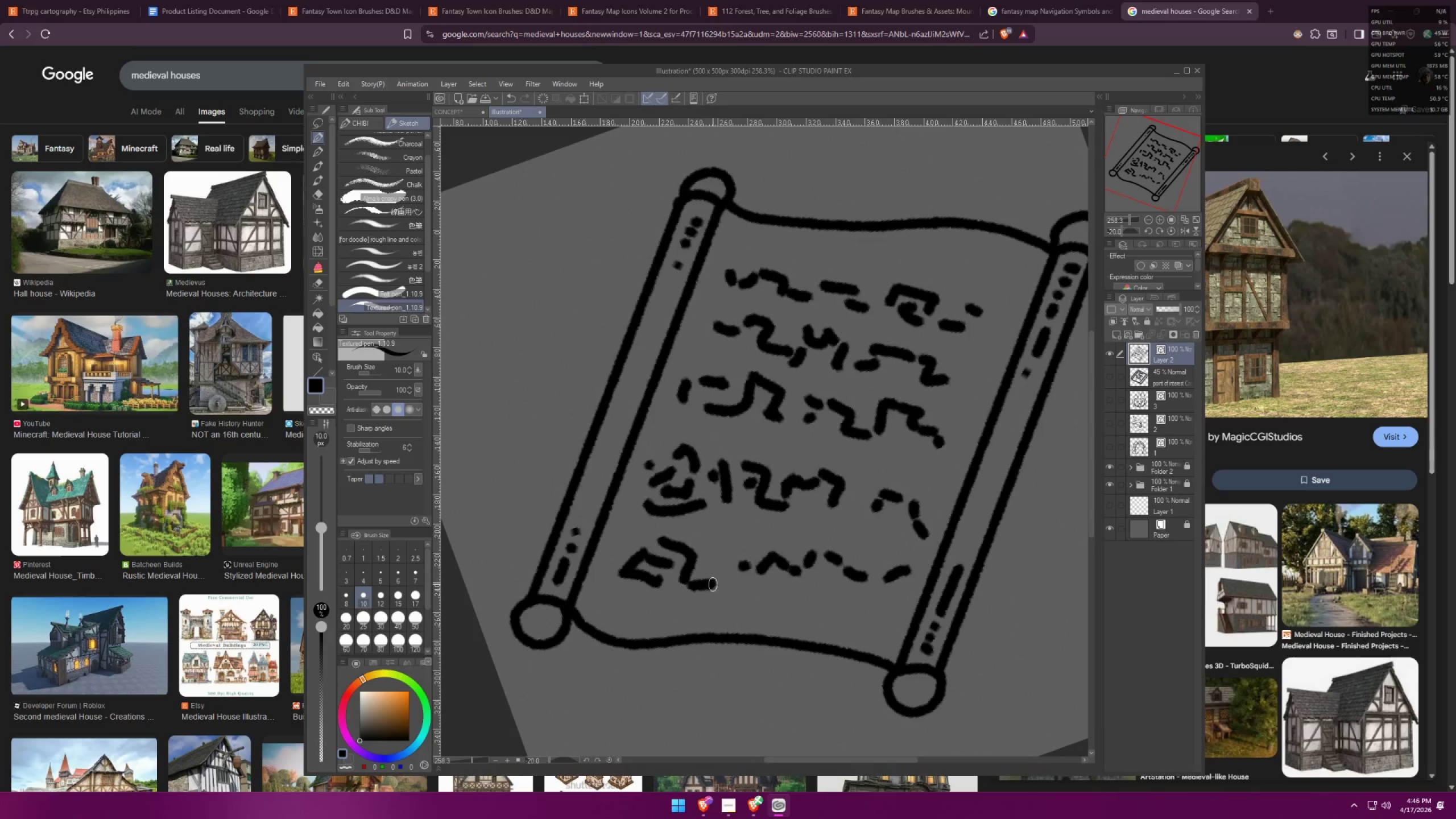 
left_click_drag(start_coordinate=[715, 585], to_coordinate=[722, 587])
 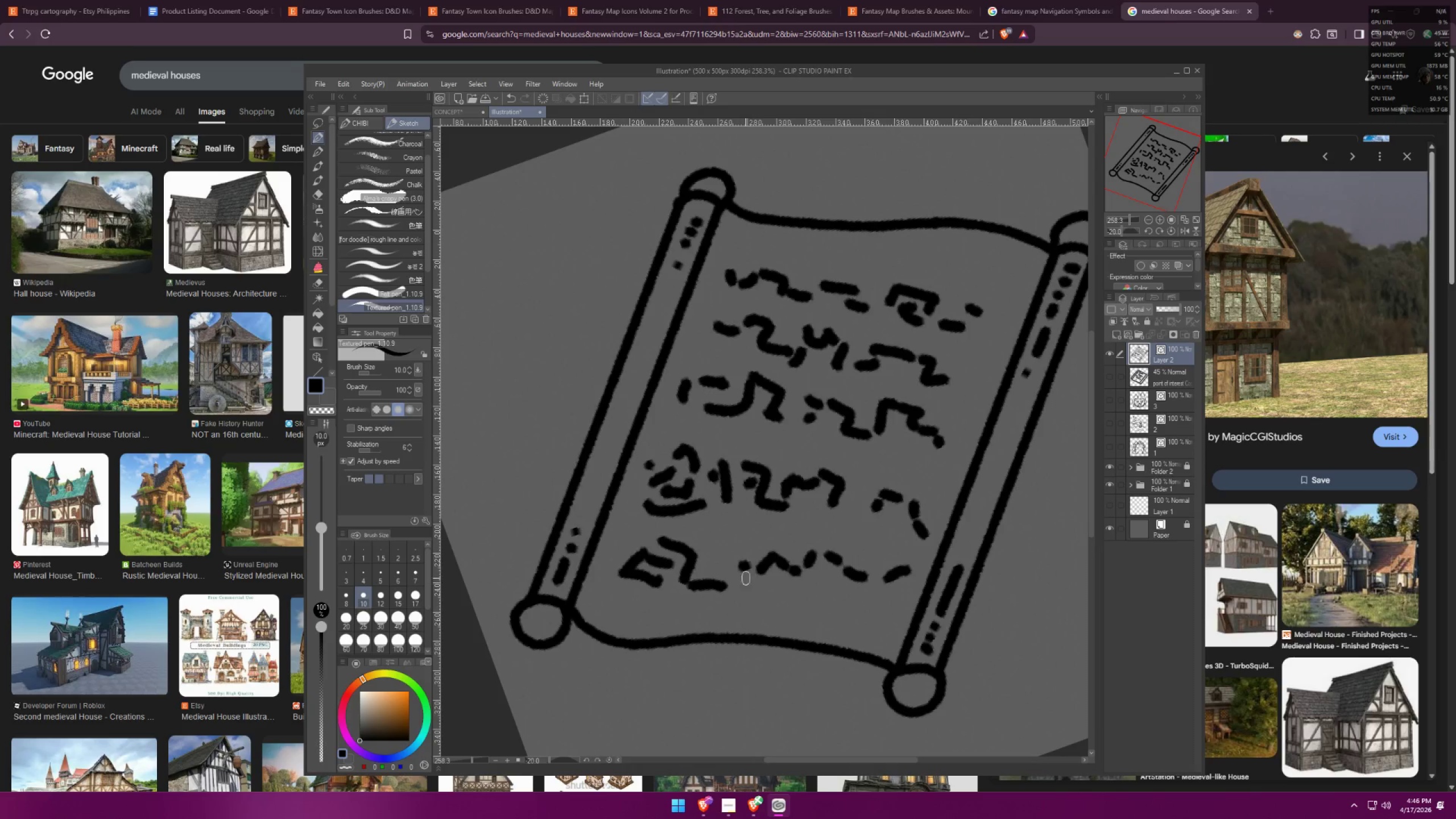 
type(cc)
 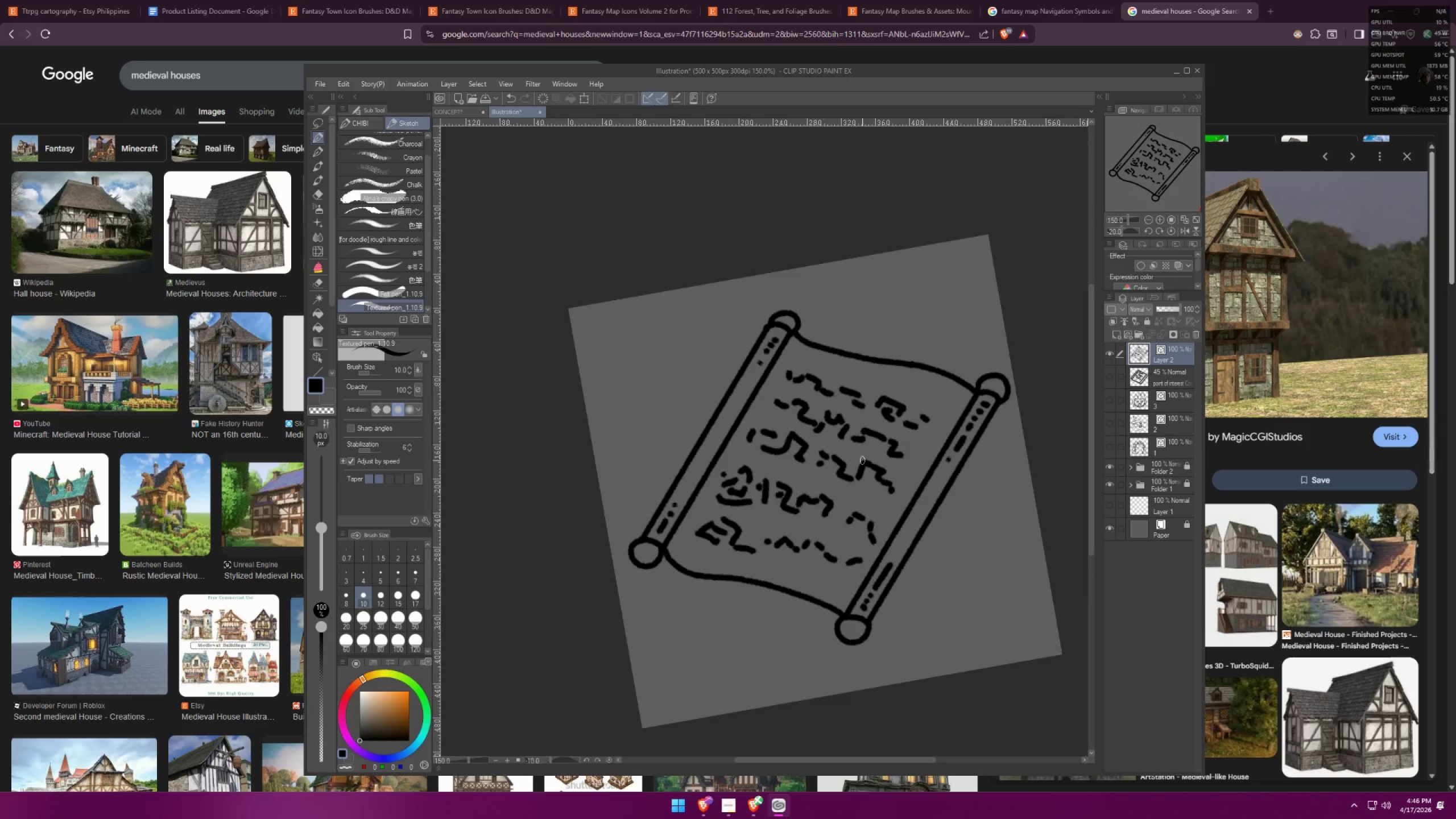 
scroll: coordinate [862, 479], scroll_direction: down, amount: 6.0
 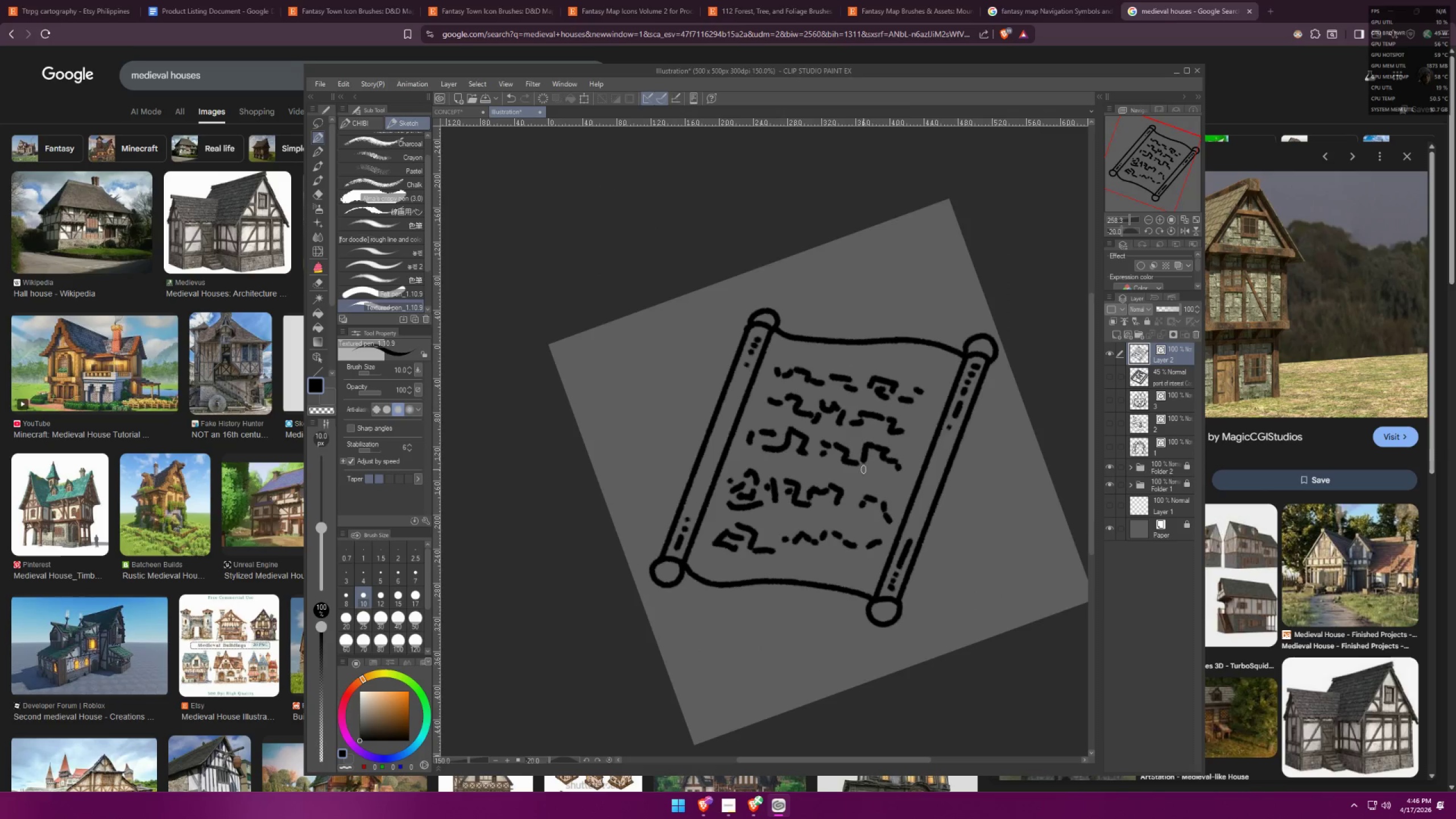 
type(ccccc)
 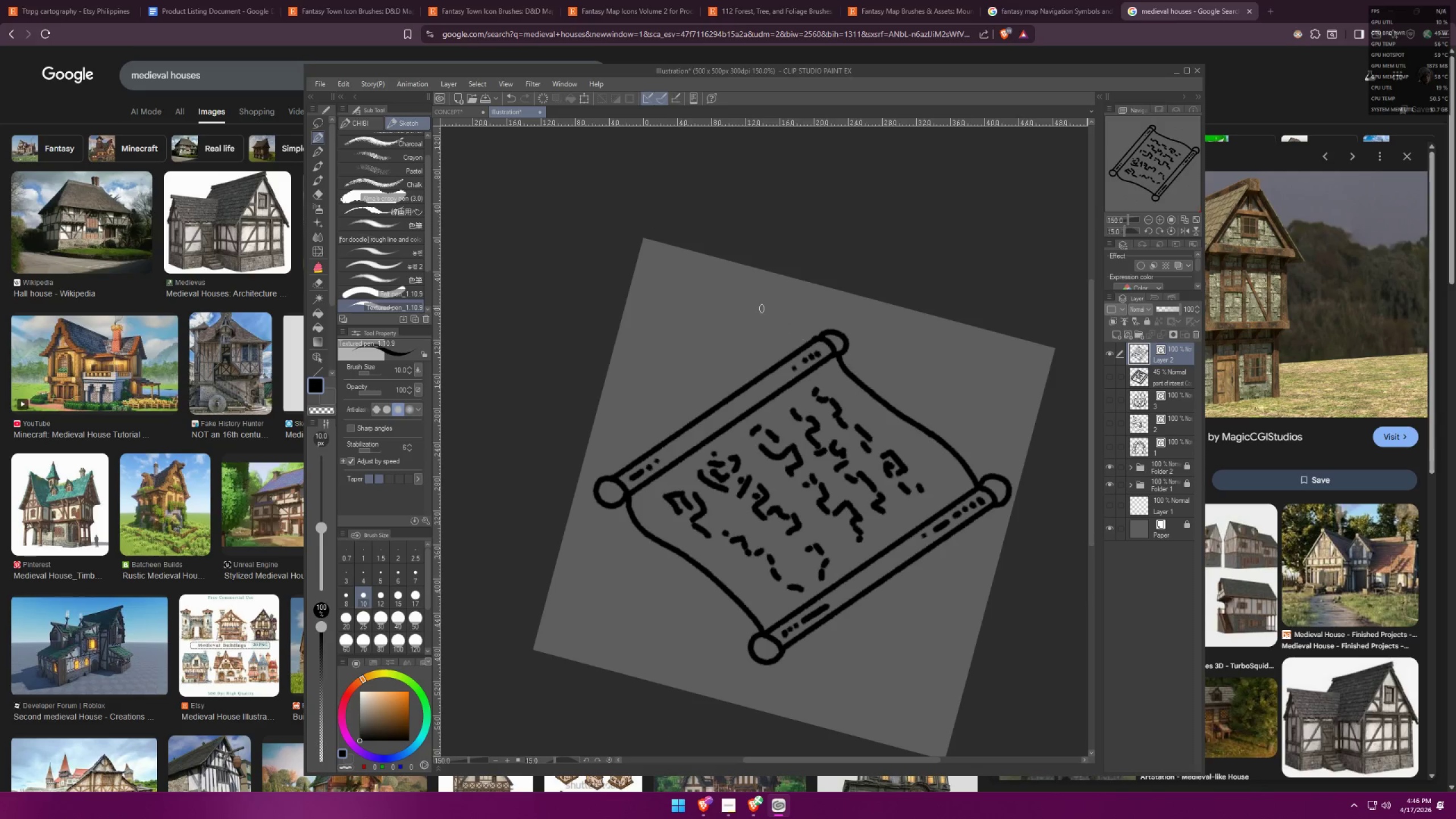 
left_click_drag(start_coordinate=[713, 289], to_coordinate=[671, 338])
 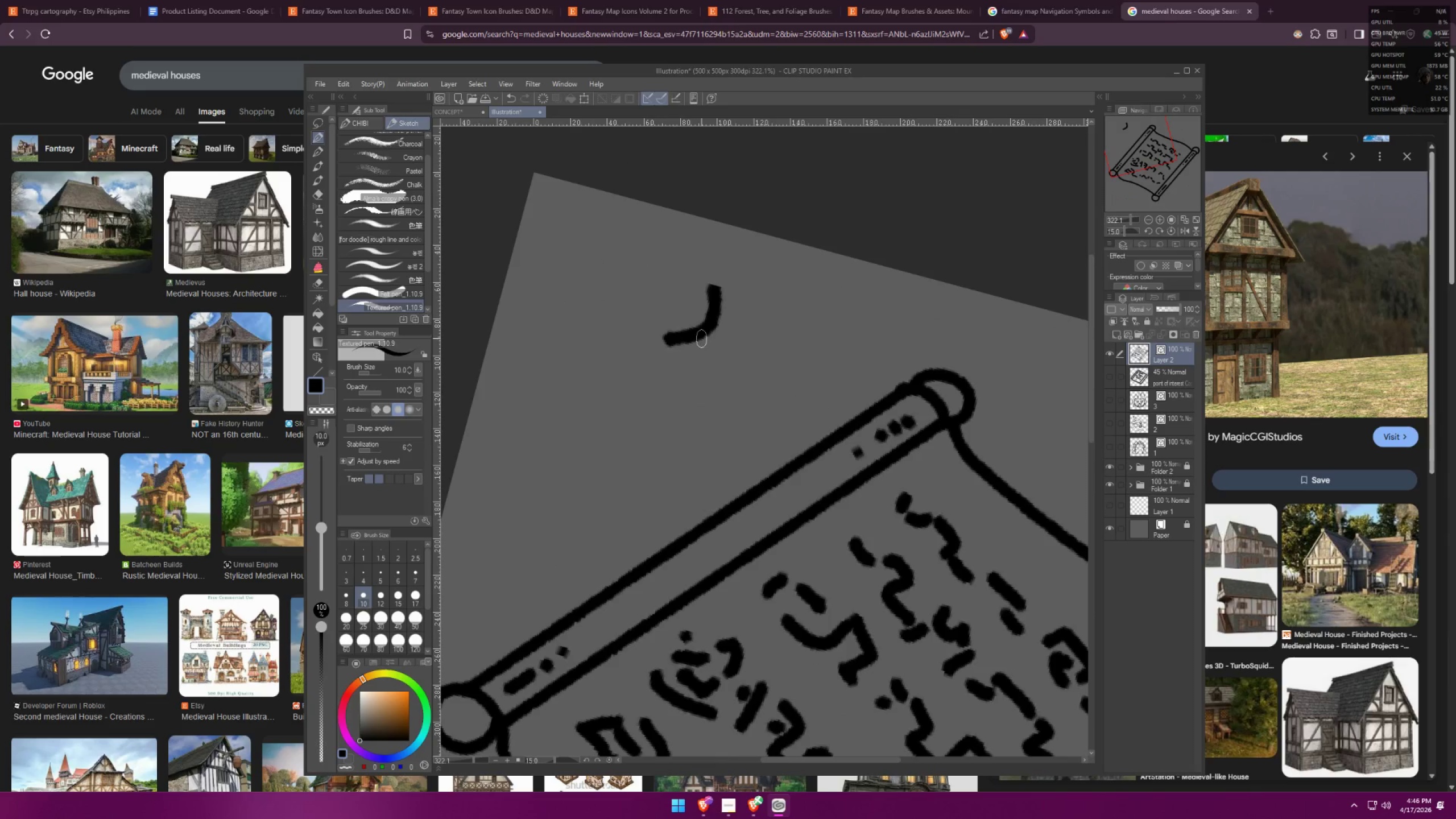 
scroll: coordinate [698, 313], scroll_direction: up, amount: 9.0
 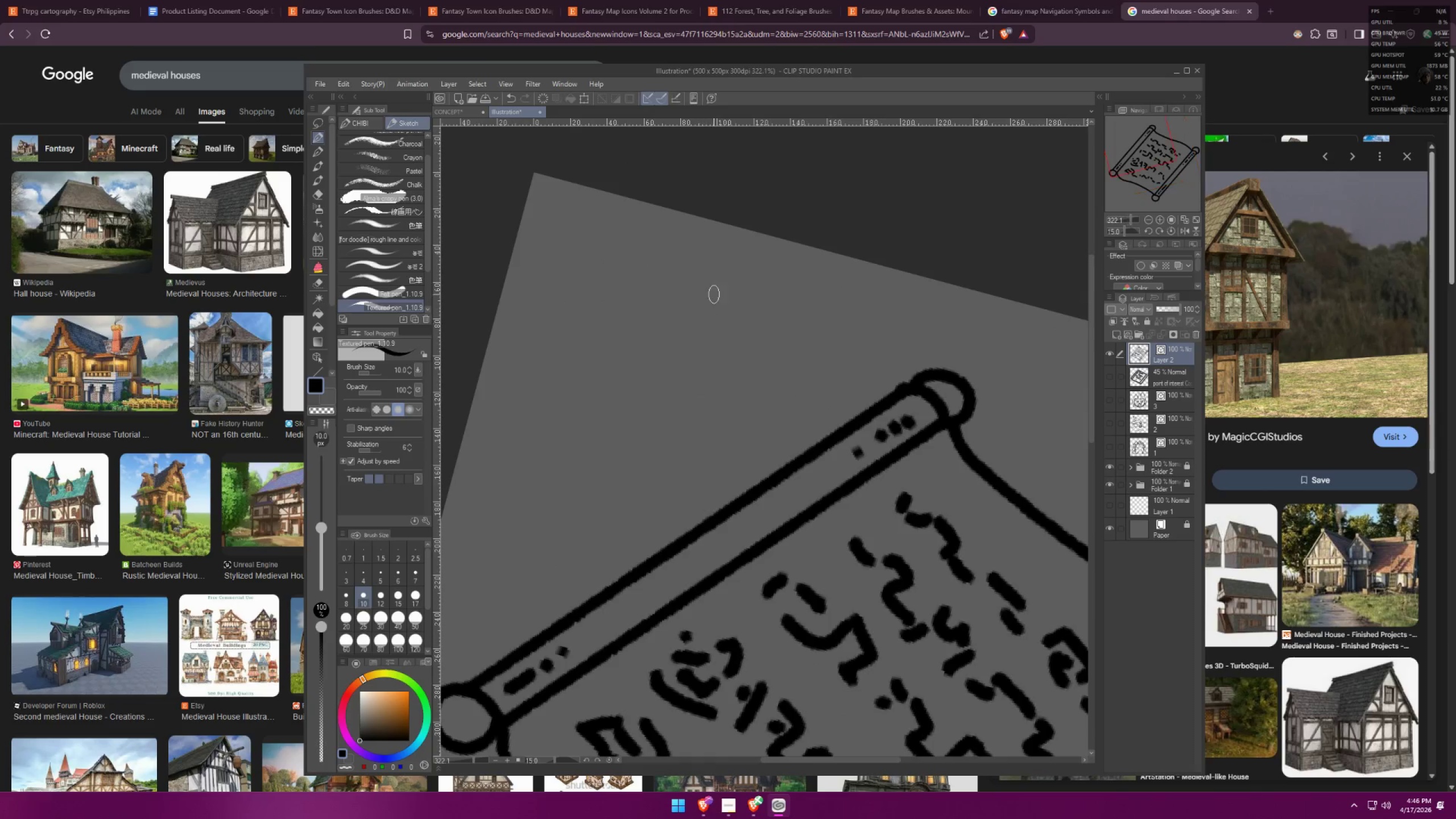 
key(Control+ControlLeft)
 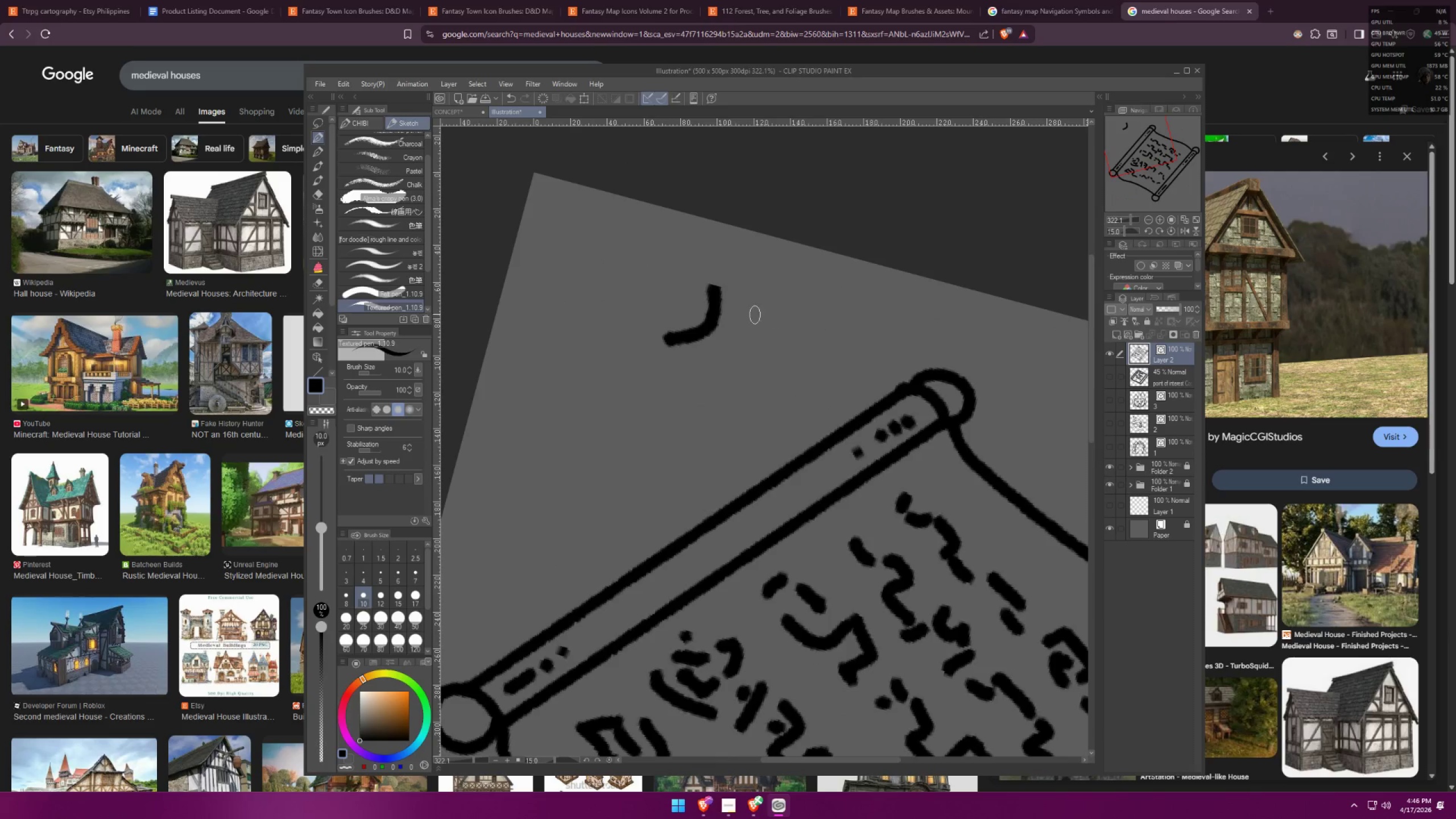 
type(zz)
 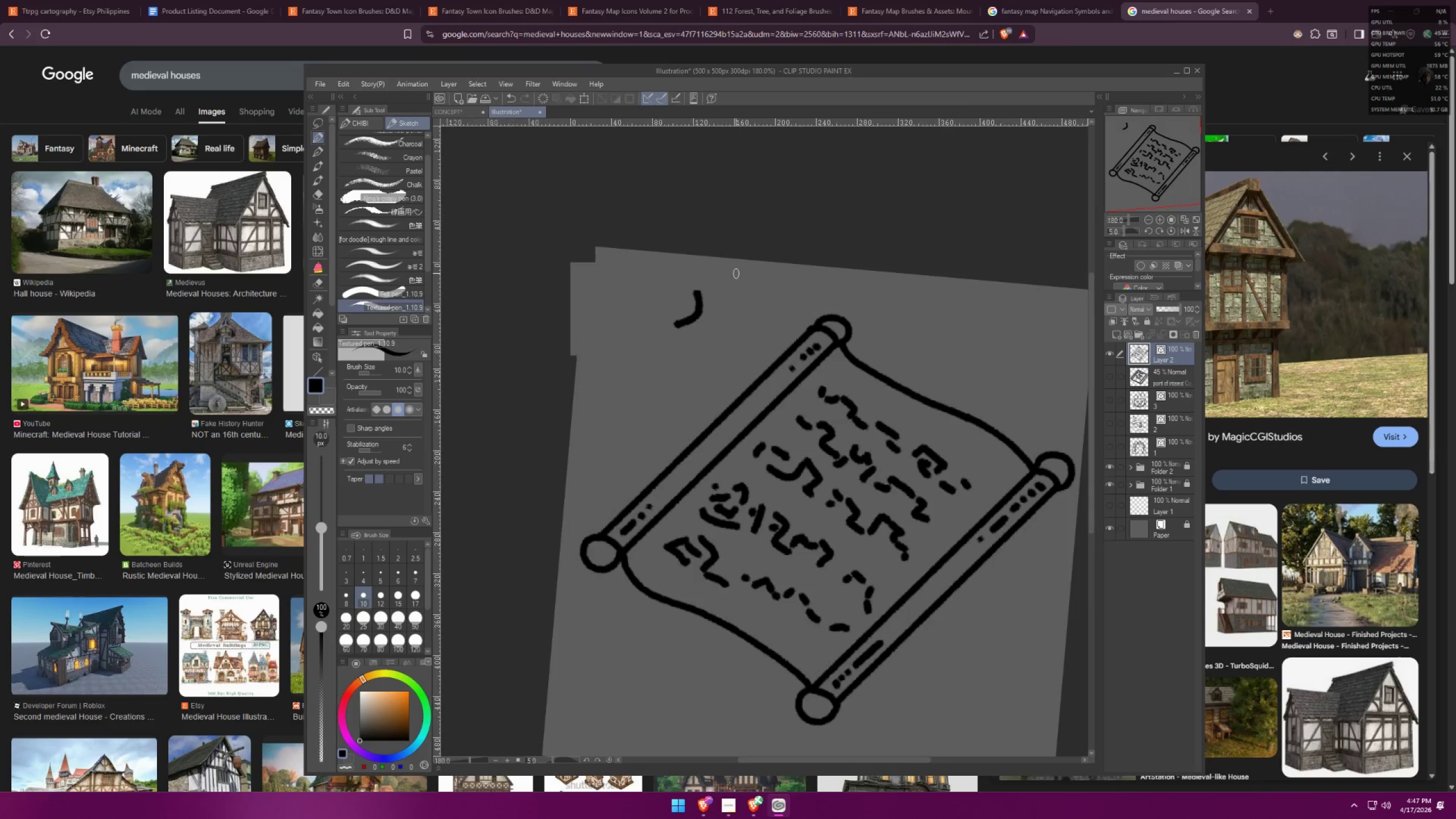 
scroll: coordinate [719, 274], scroll_direction: down, amount: 6.0
 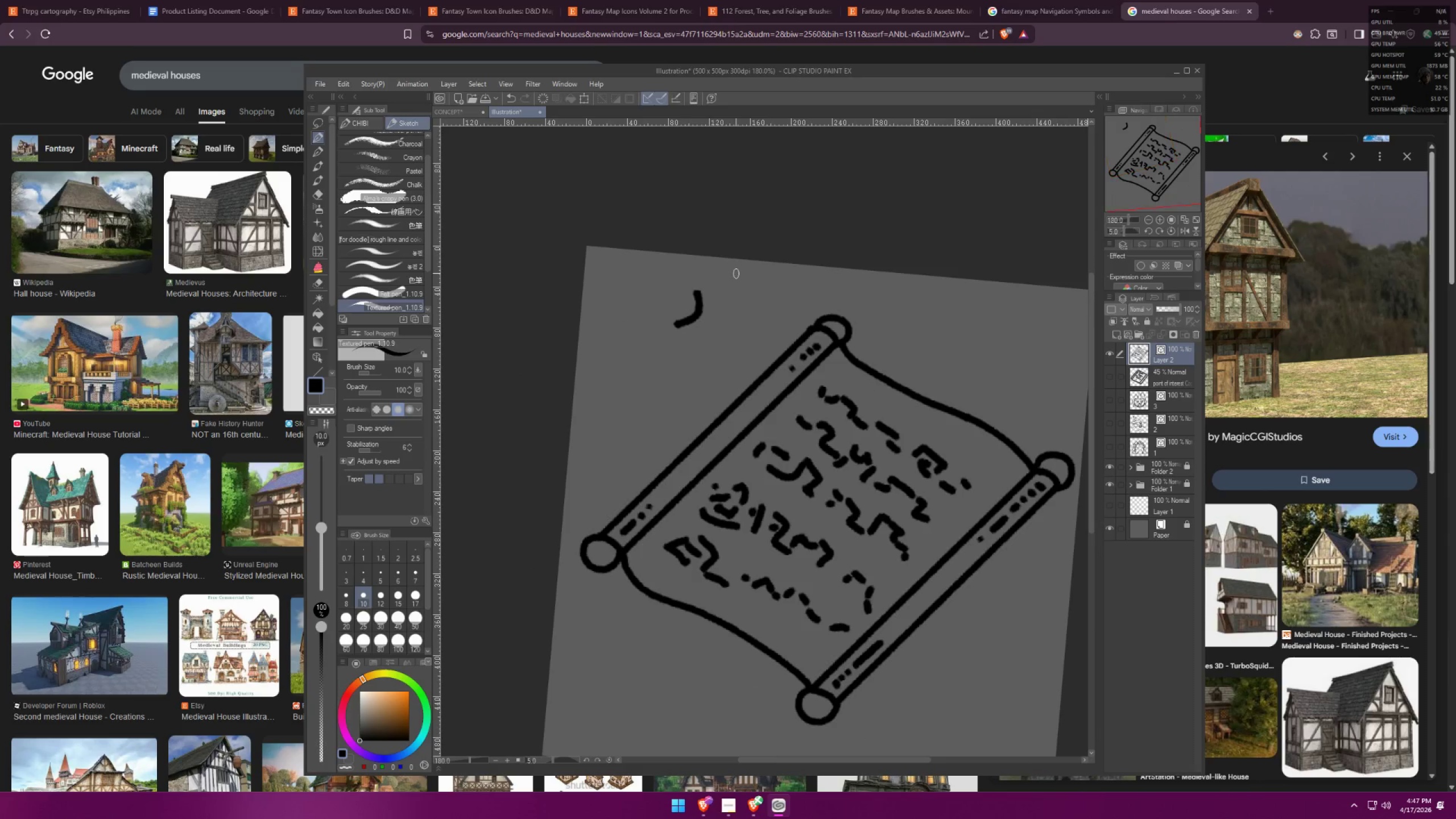 
key(Z)
 